 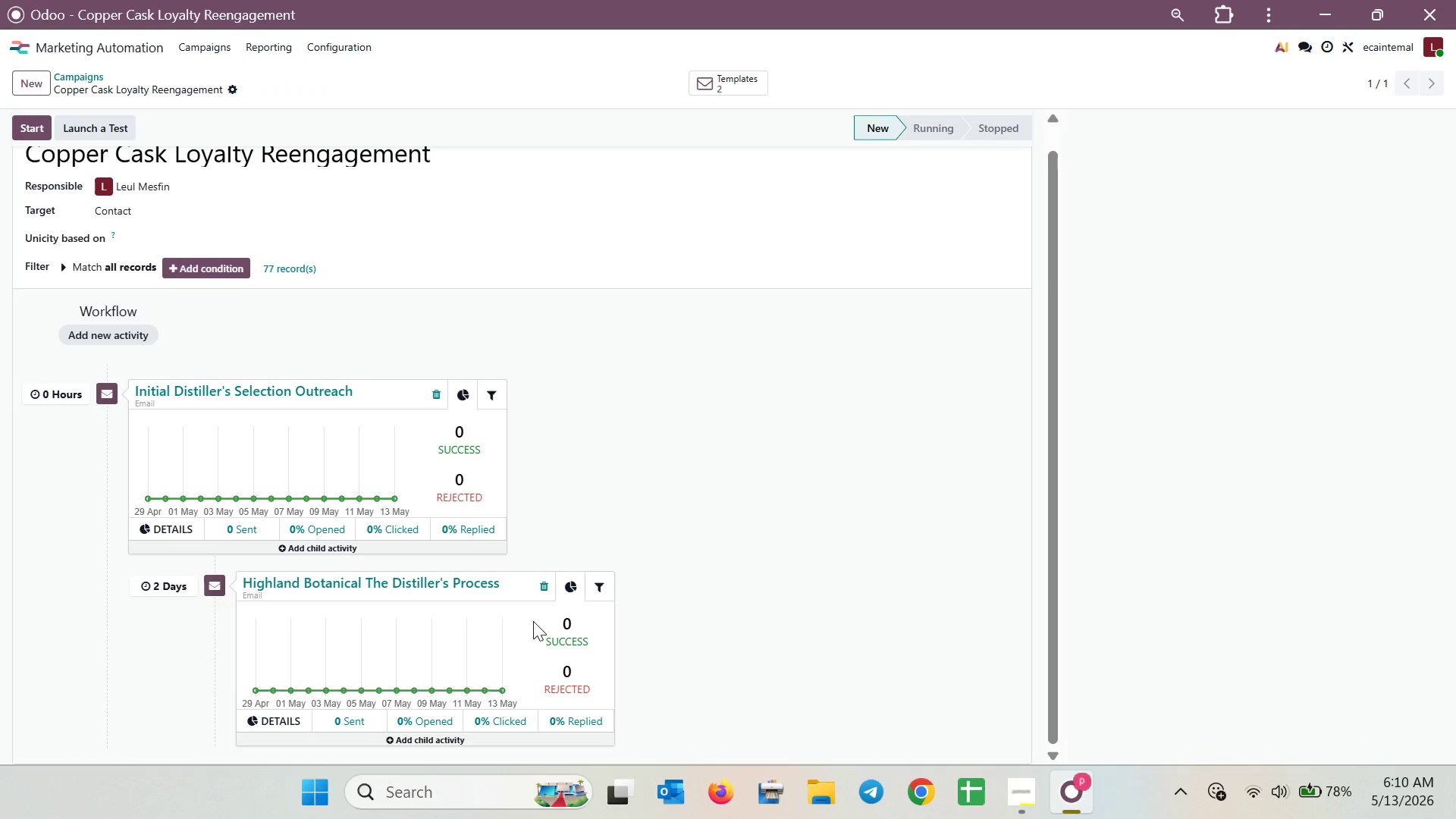 
scroll: coordinate [325, 726], scroll_direction: down, amount: 6.0
 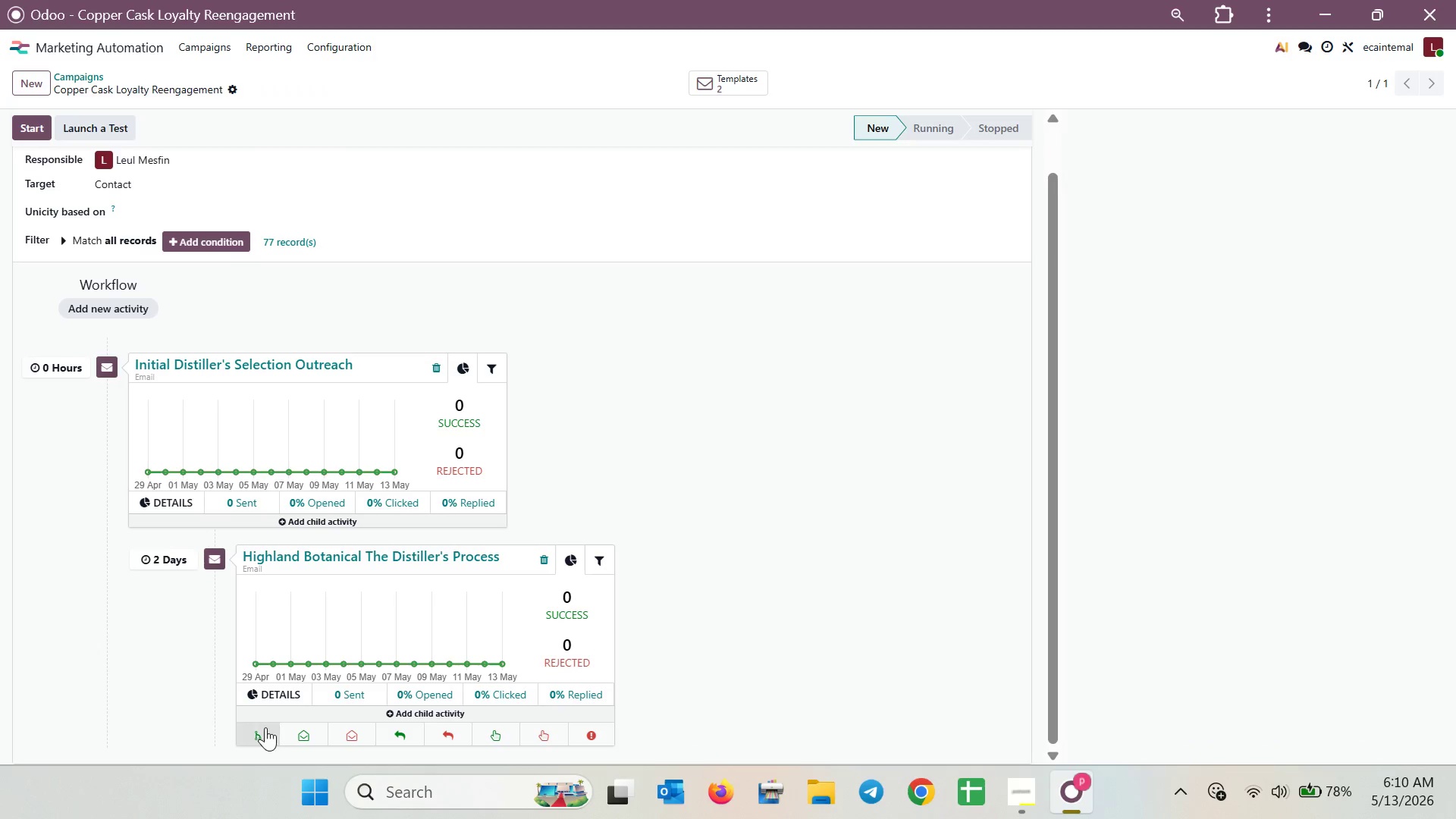 
left_click([265, 727])
 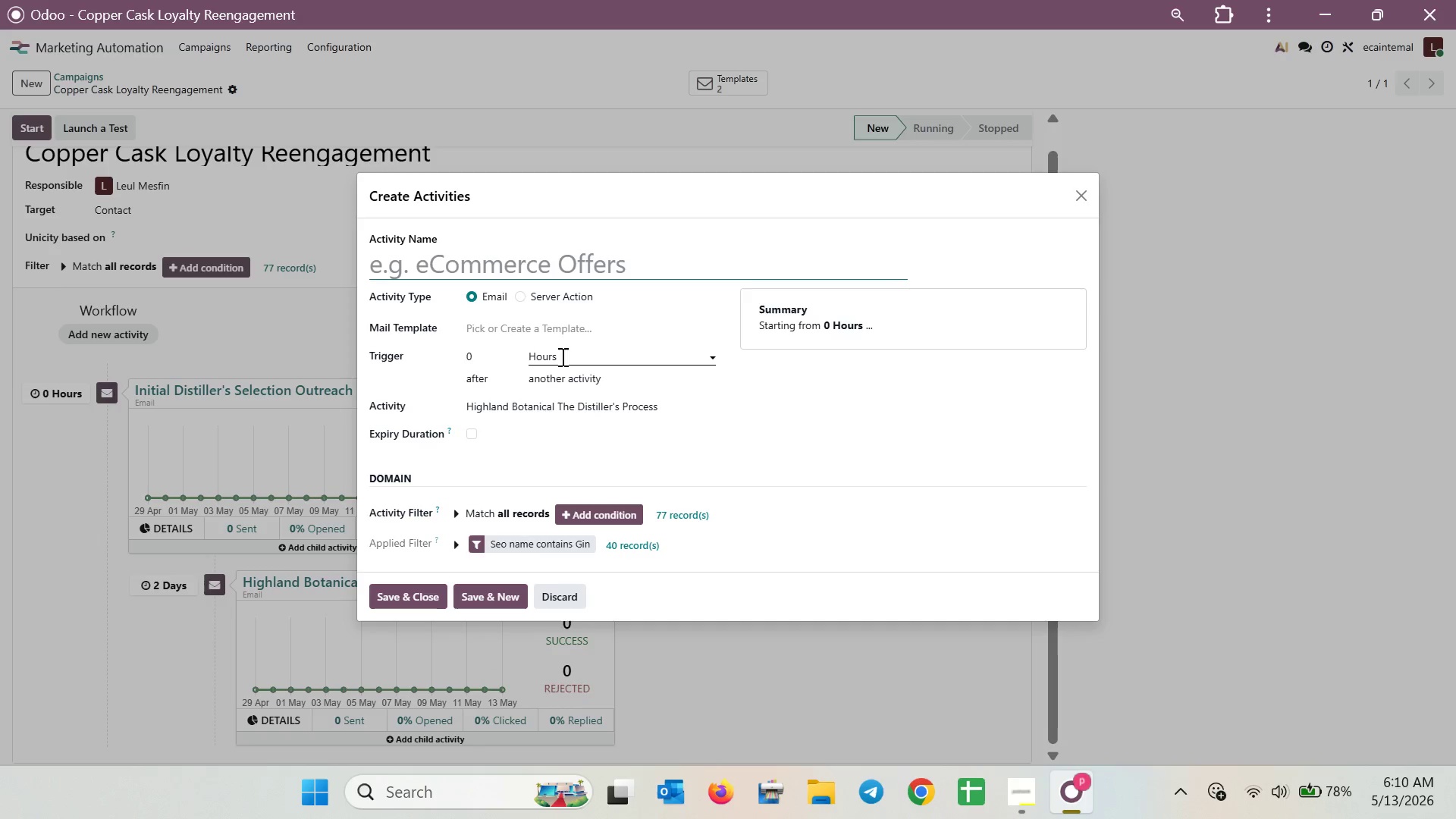 
left_click([595, 356])
 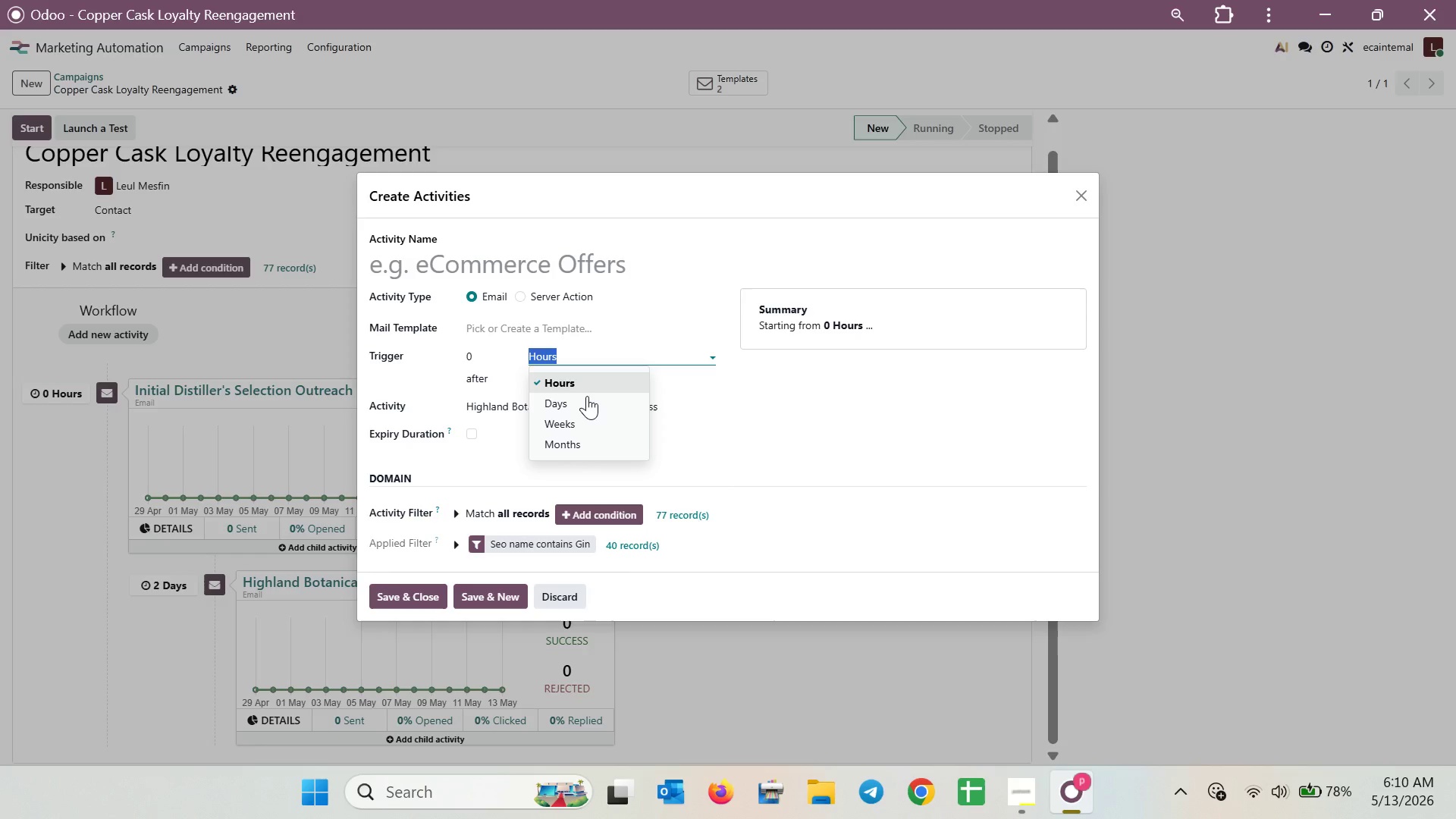 
left_click([584, 401])
 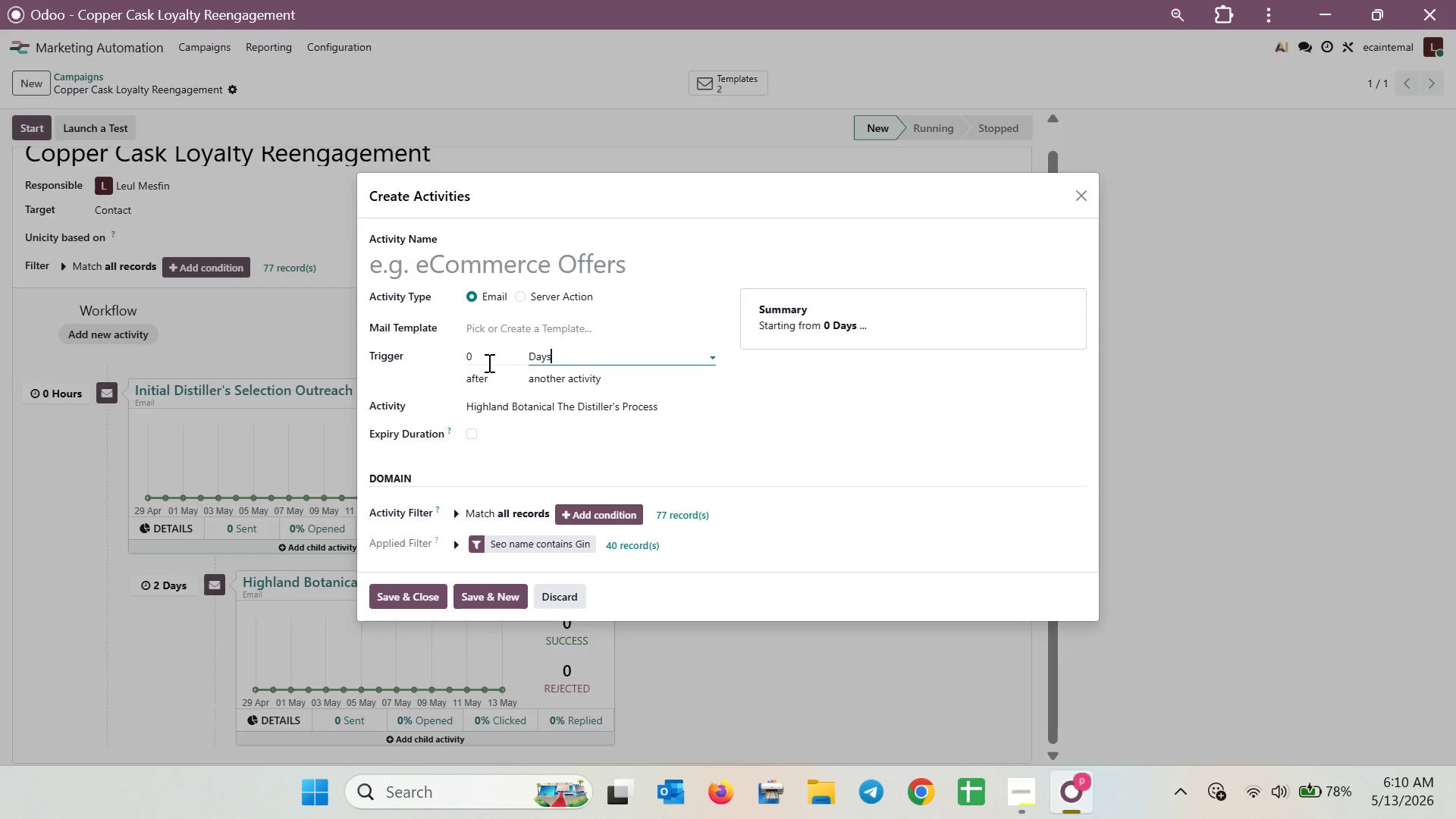 
left_click([483, 361])
 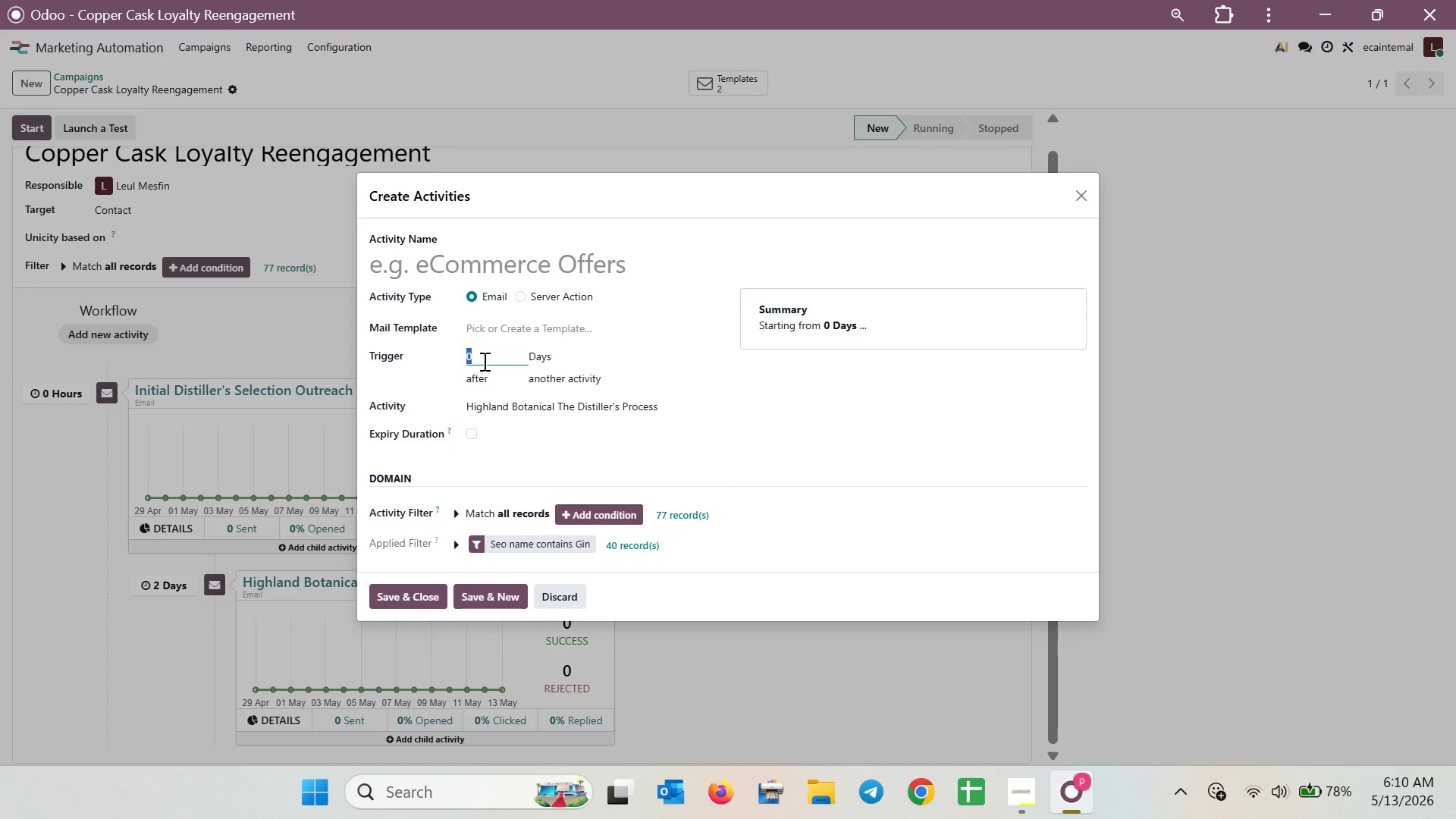 
key(2)
 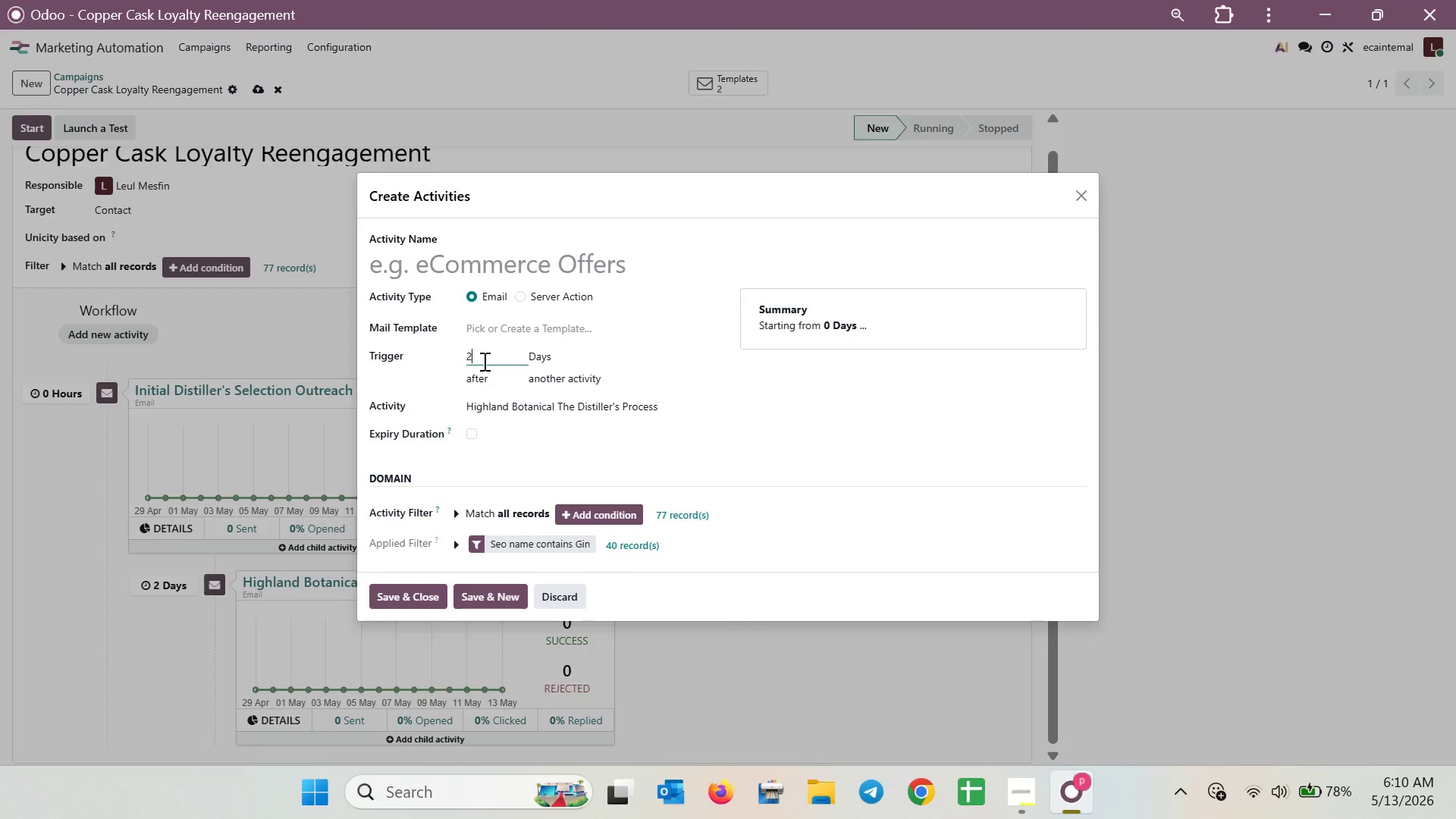 
wait(14.47)
 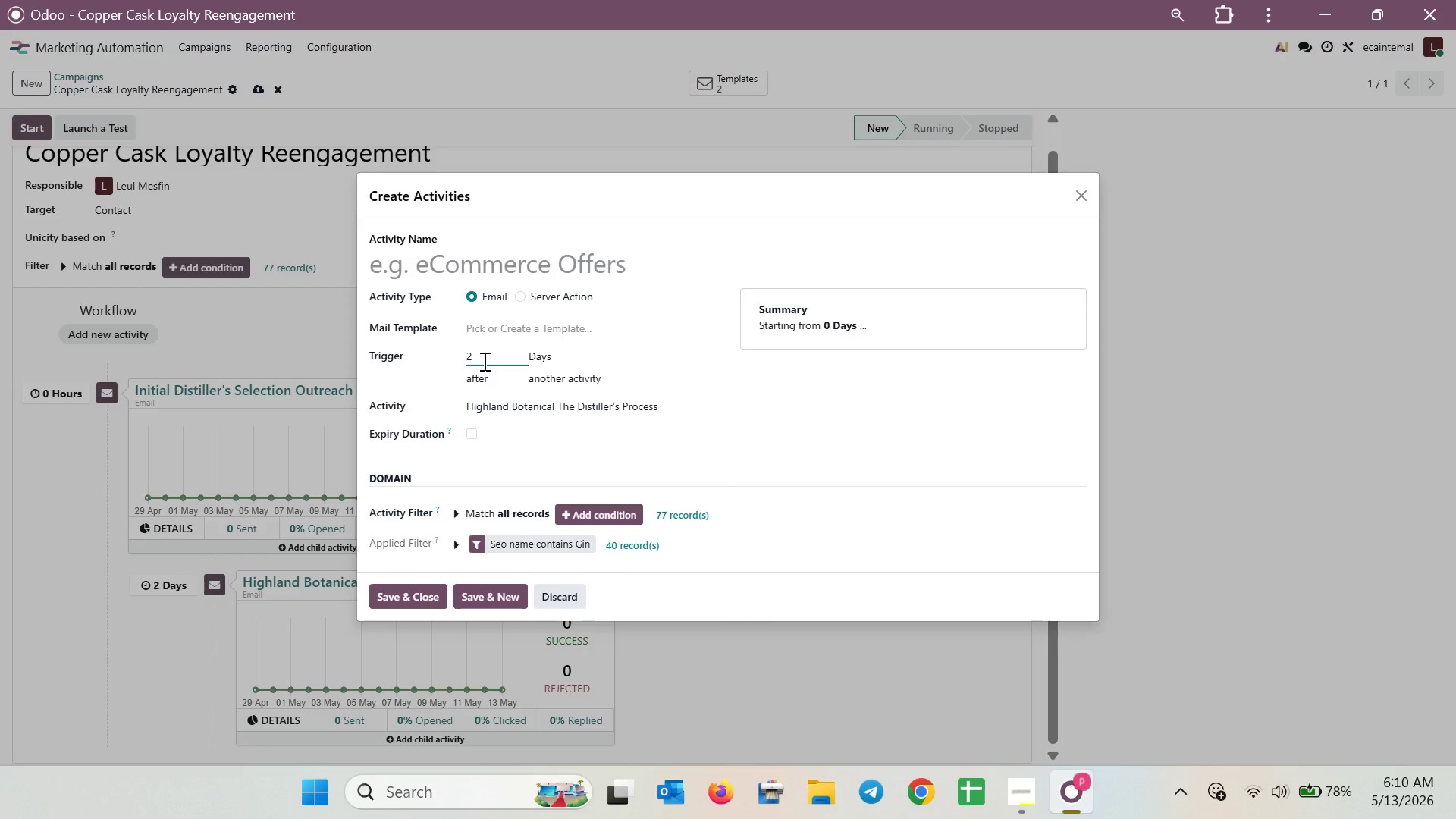 
left_click([494, 250])
 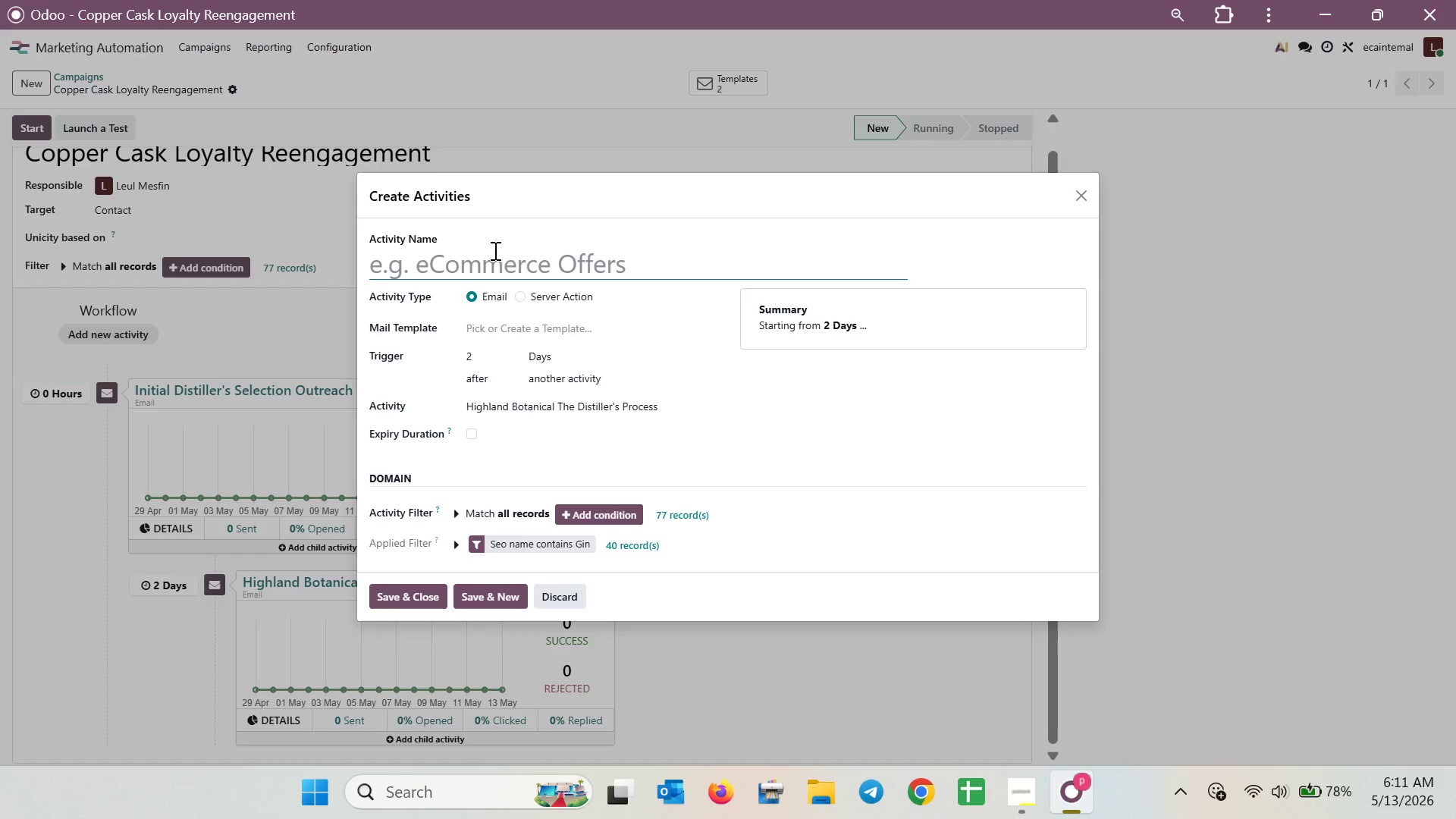 
type(Highlanf)
key(Backspace)
type(d Botanica )
key(Backspace)
type(: )
 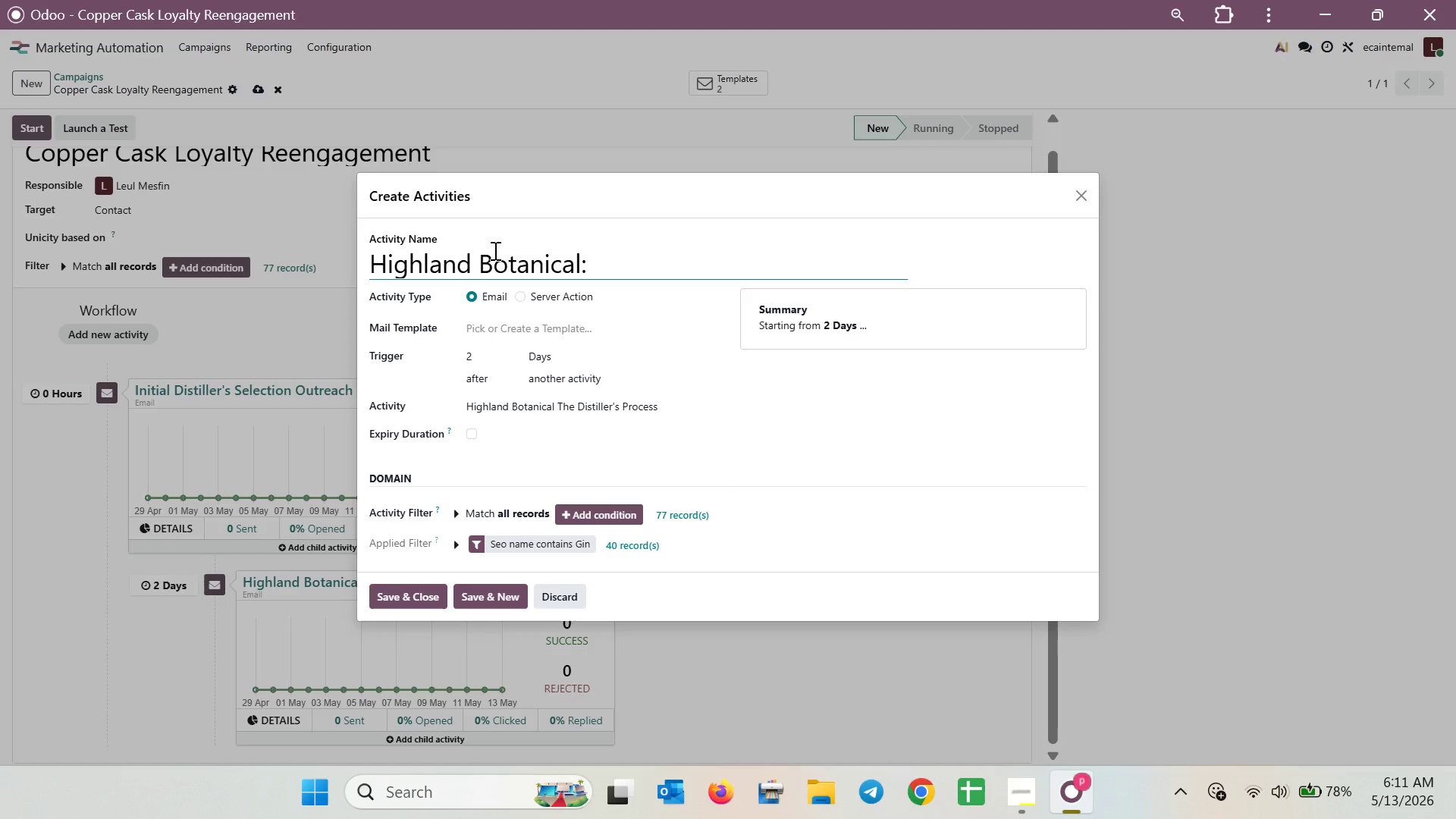 
type(Final Allocation NOtice )
 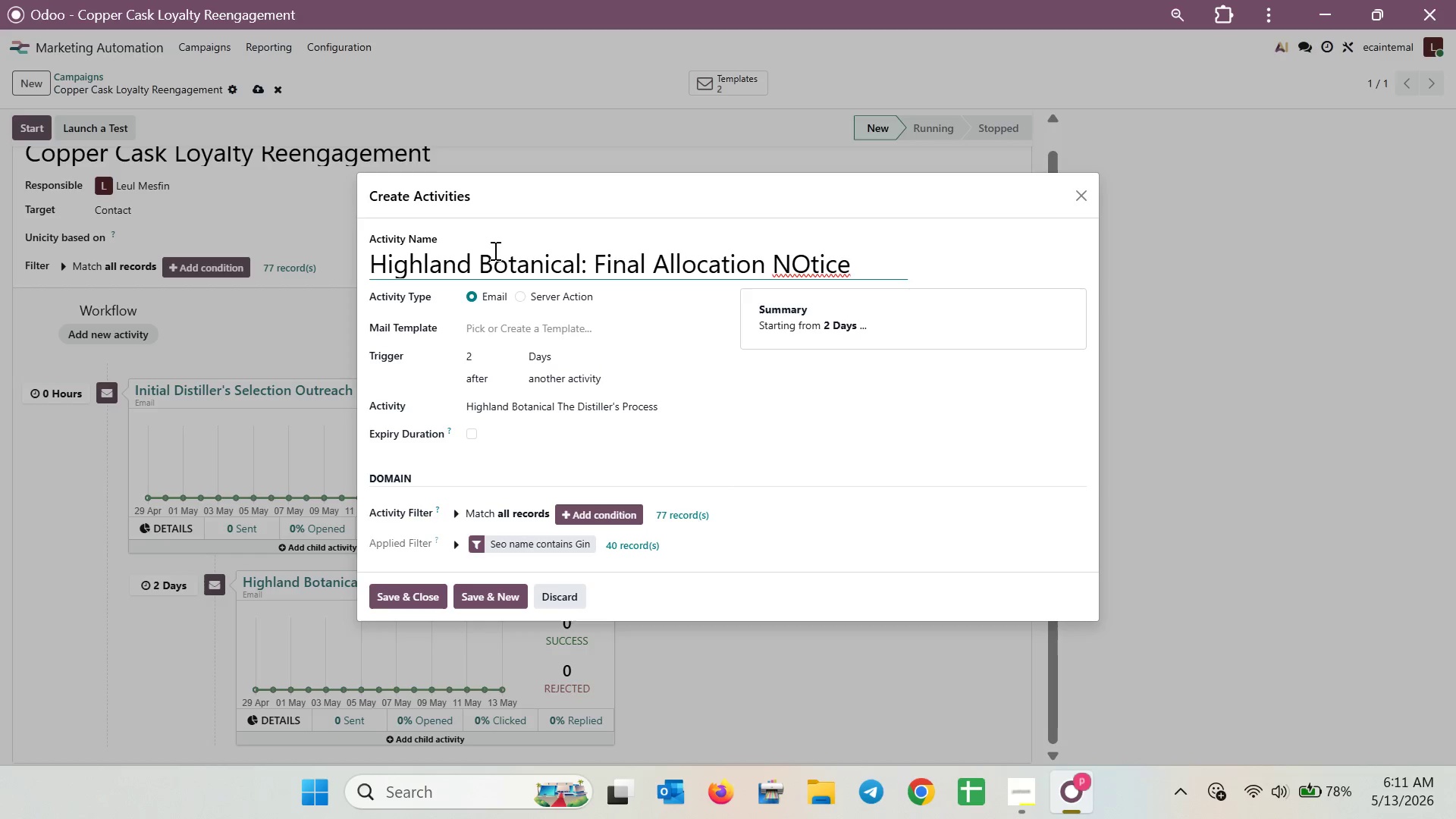 
left_click([488, 295])
 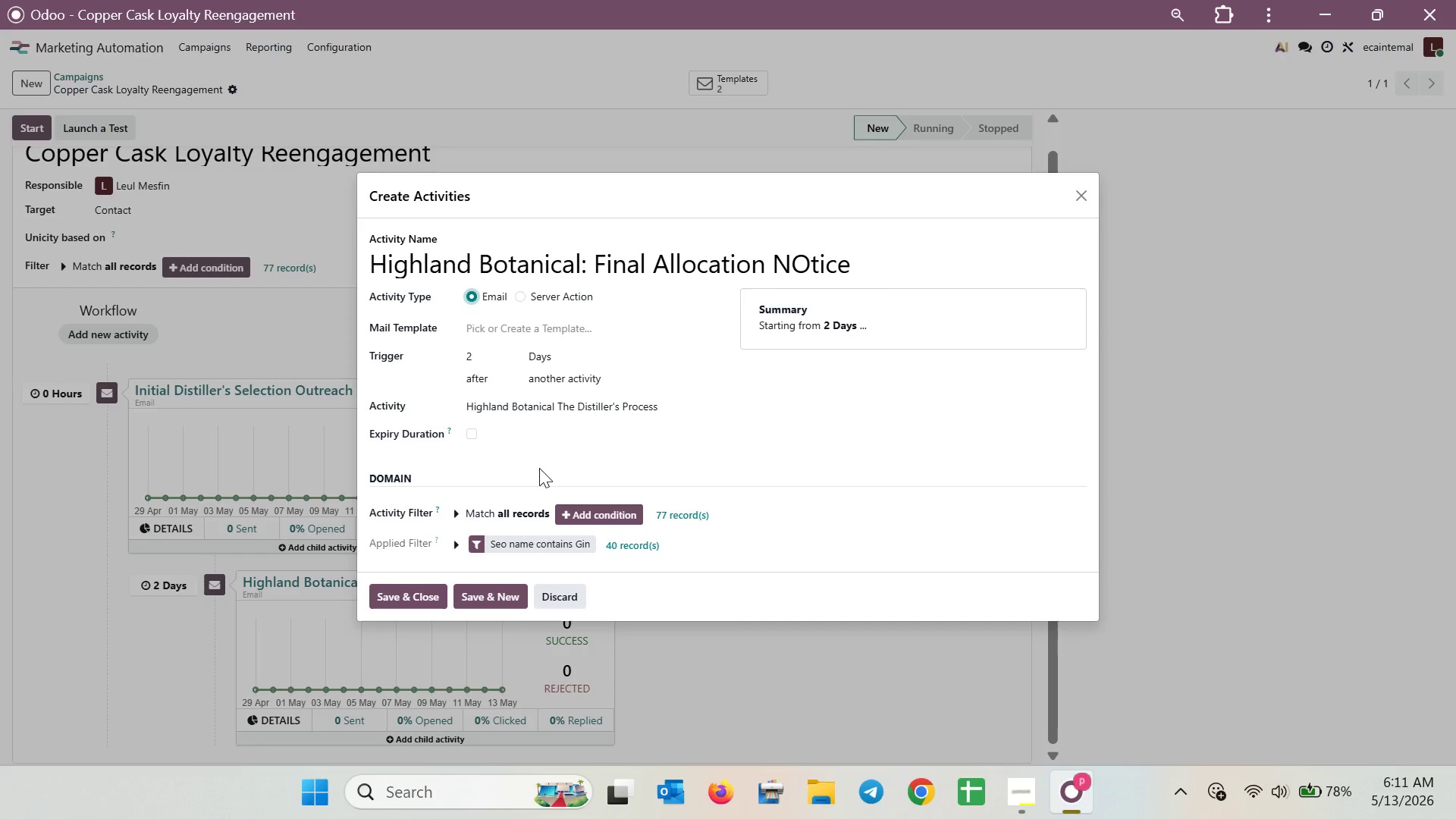 
wait(9.34)
 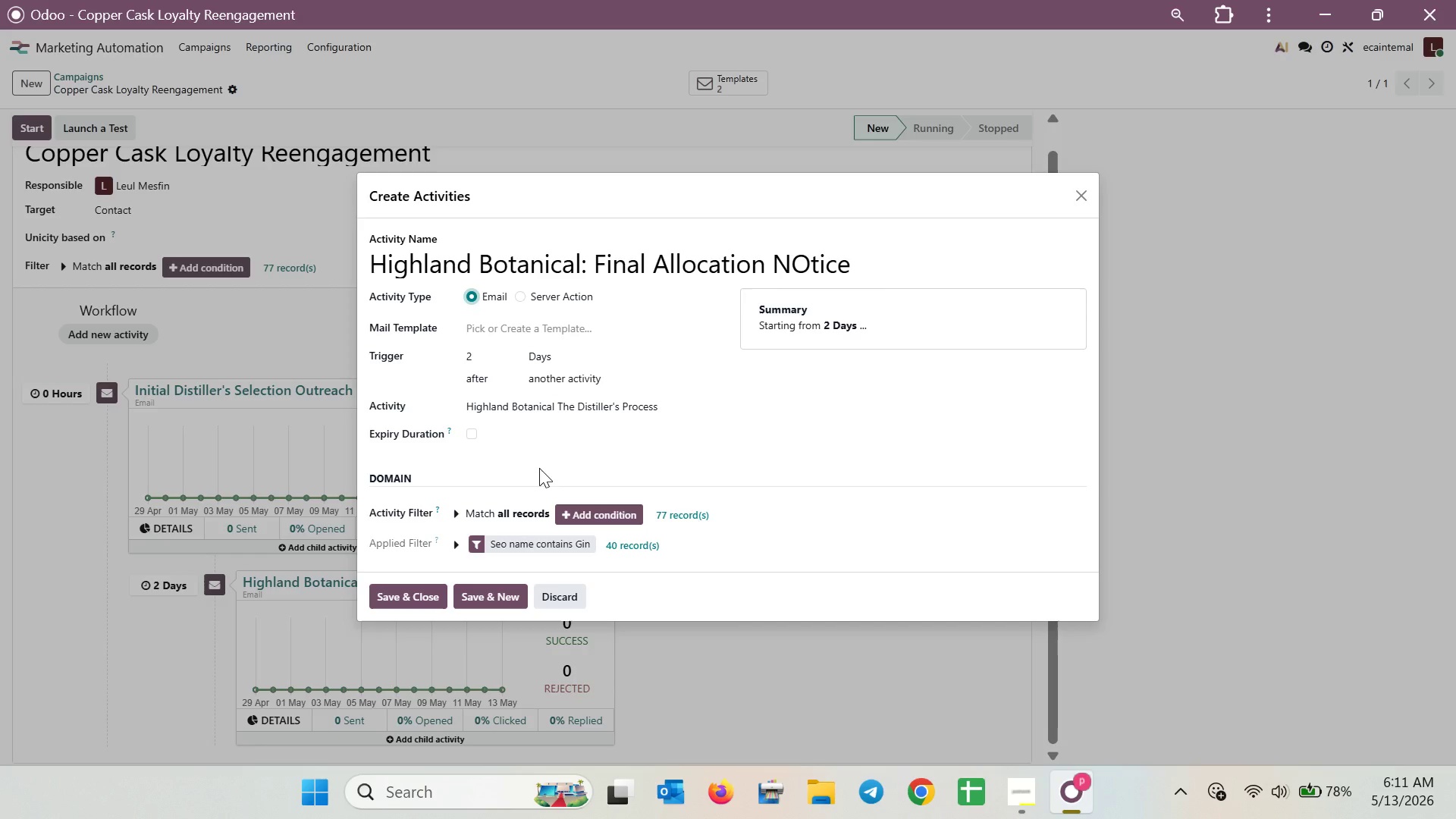 
left_click([621, 539])
 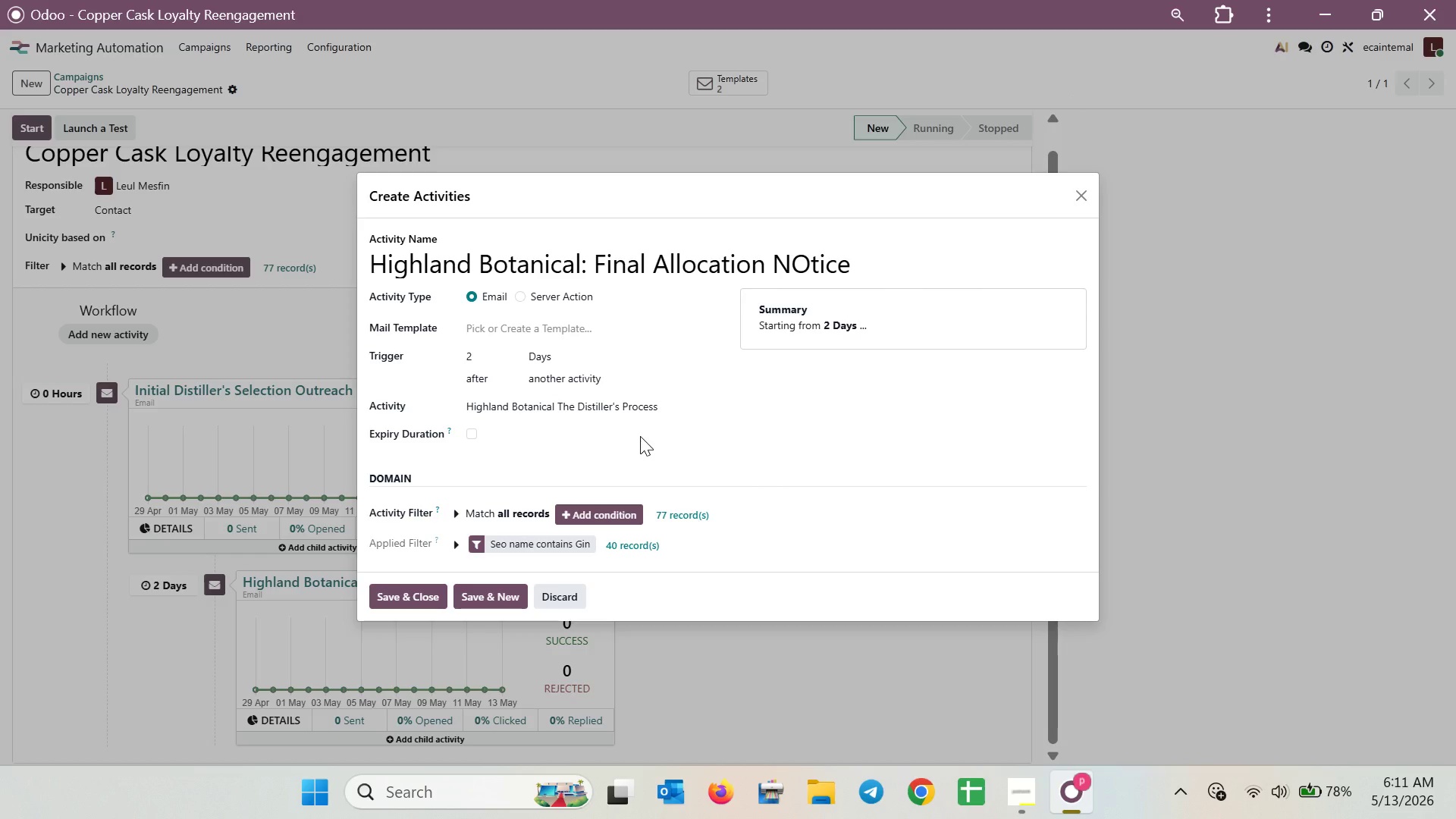 
left_click([823, 330])
 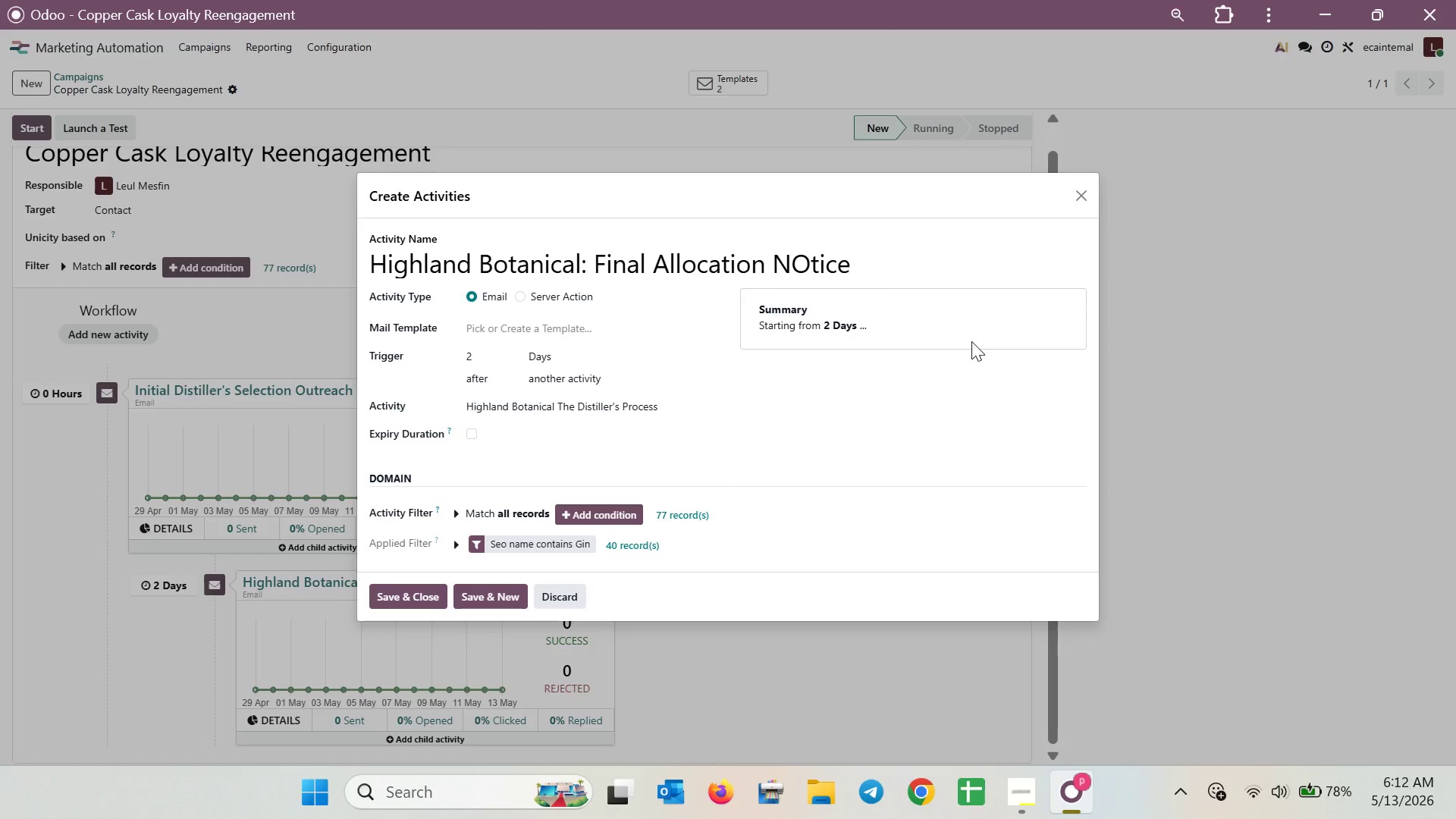 
wait(19.17)
 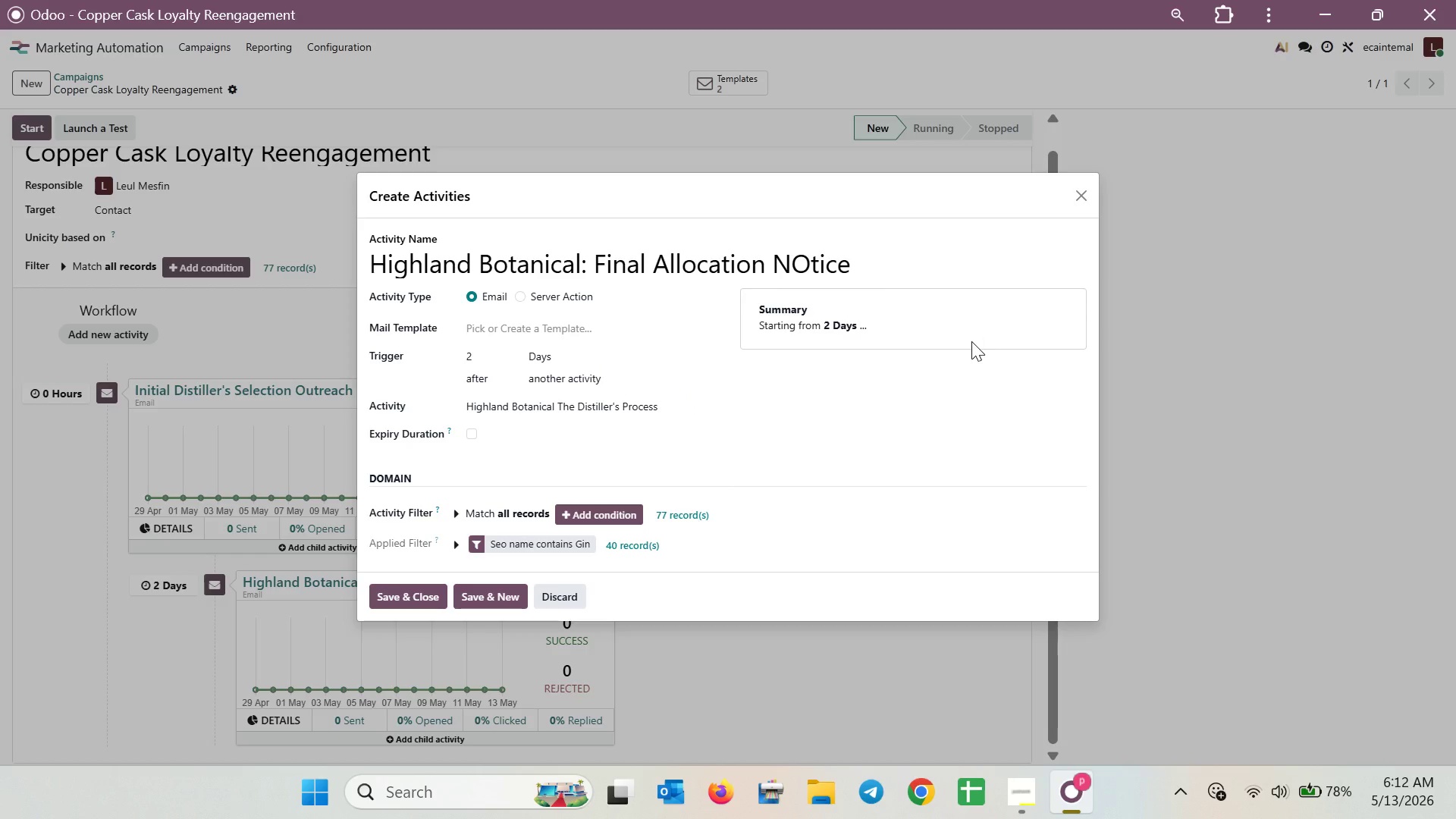 
left_click([618, 333])
 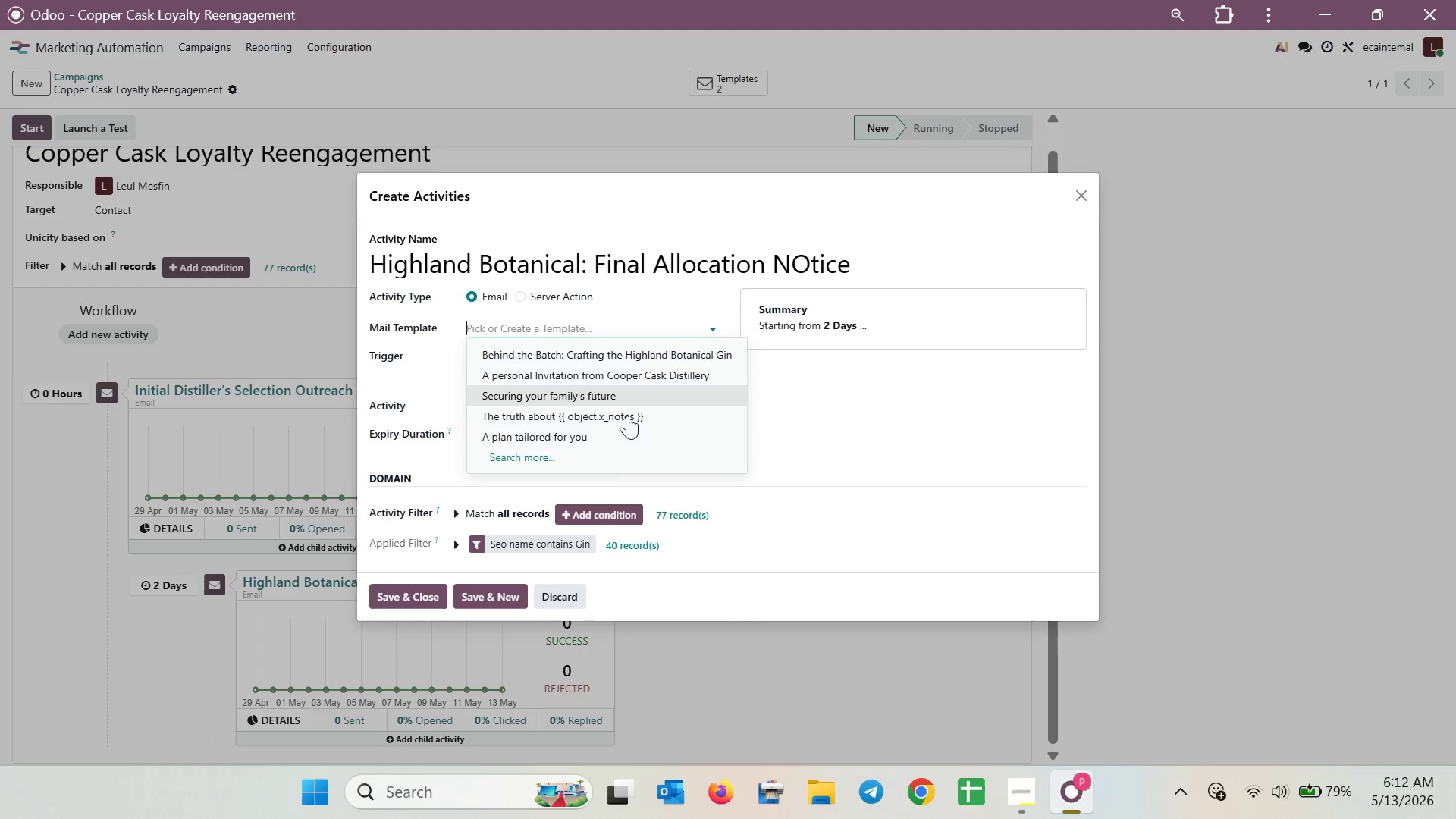 
left_click([590, 467])
 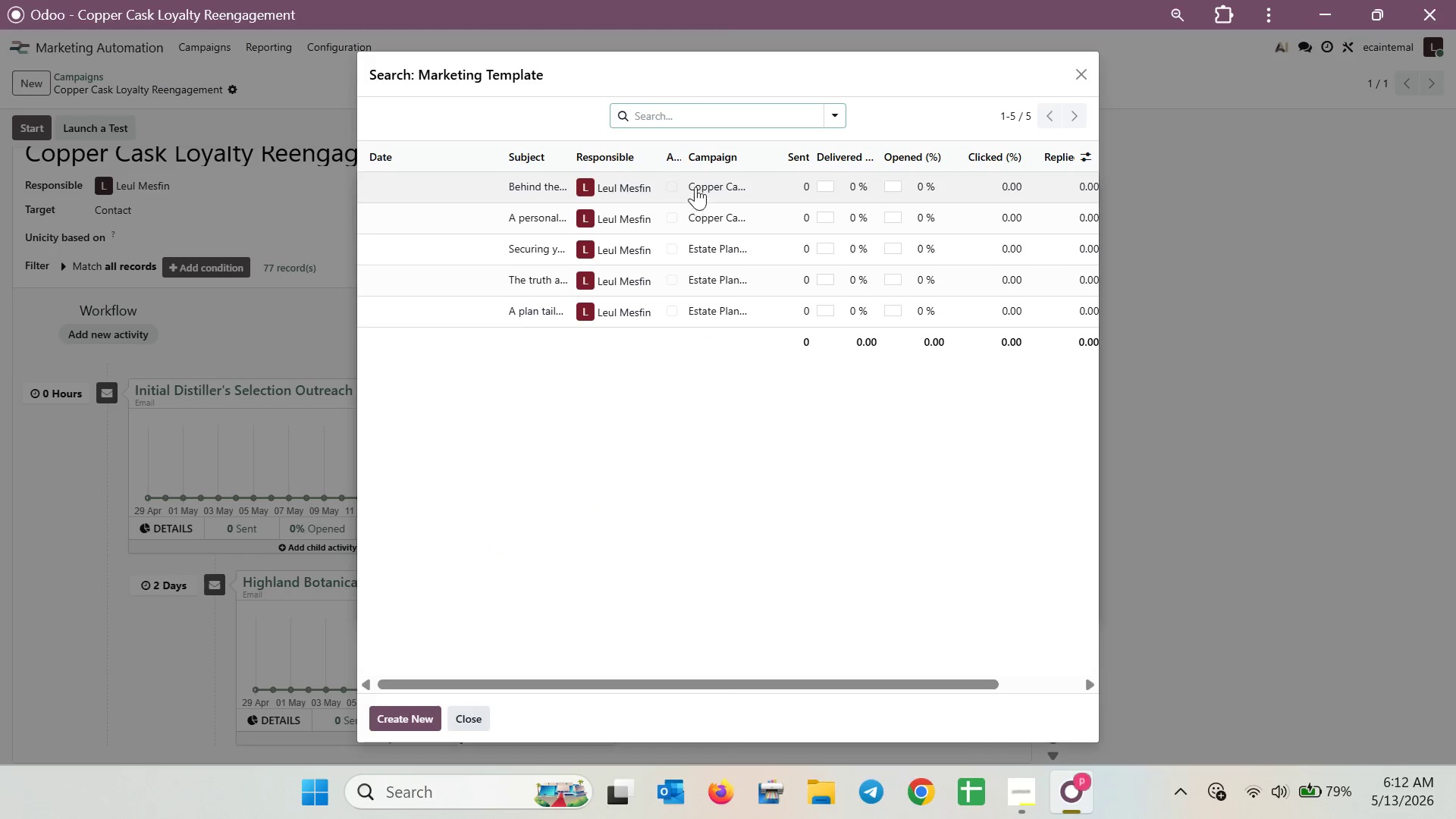 
left_click([405, 722])
 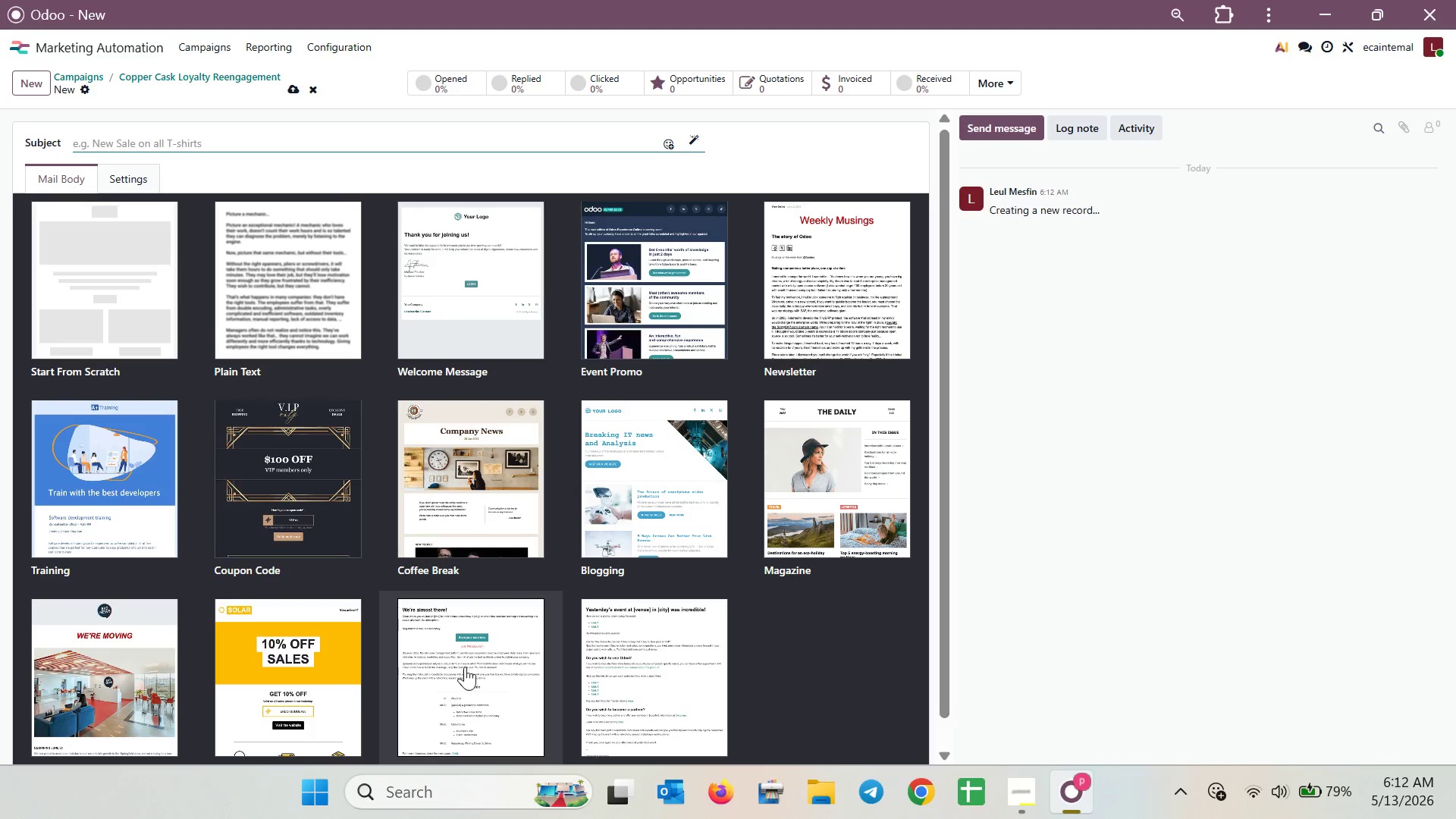 
left_click([109, 299])
 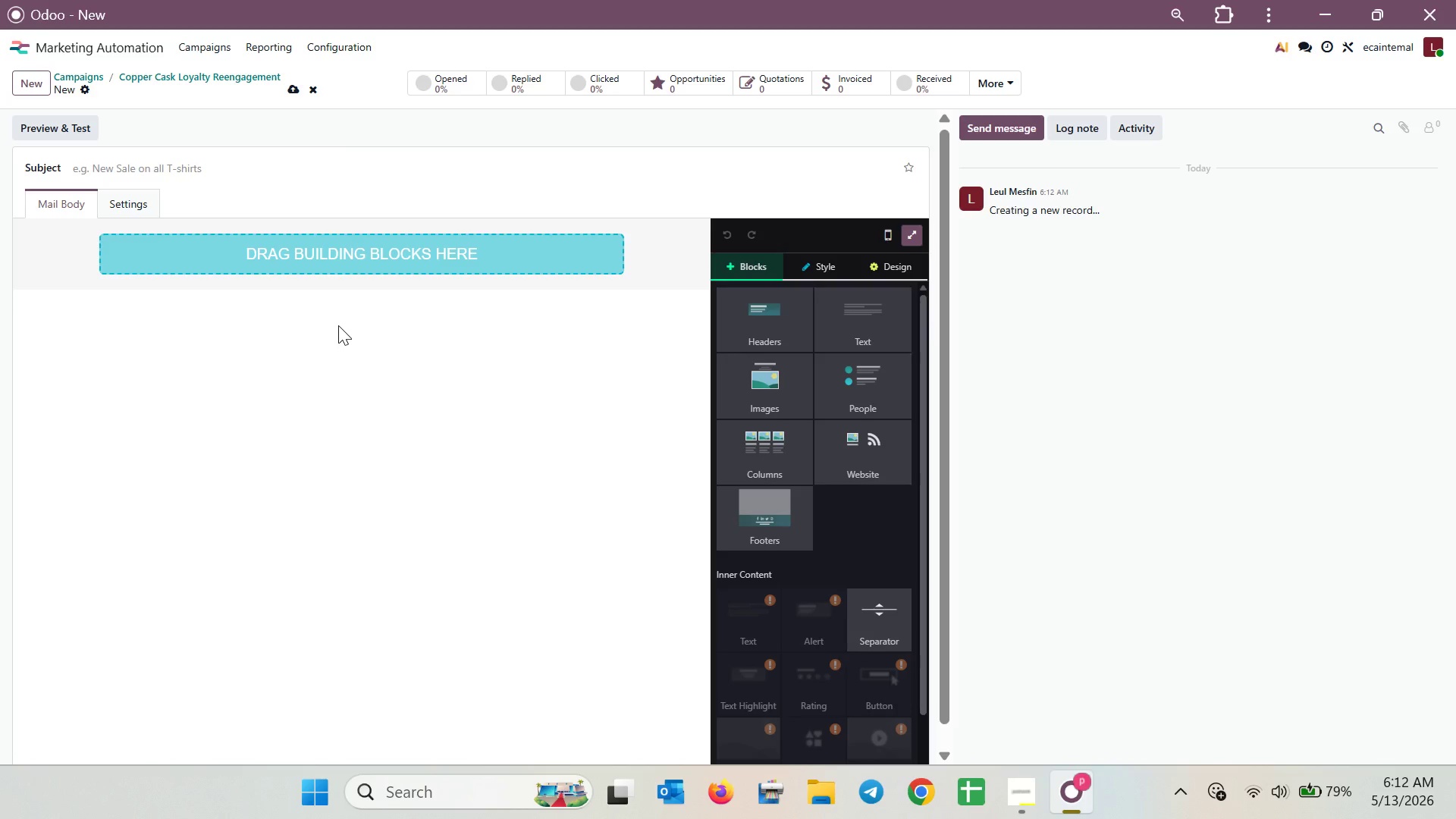 
wait(28.34)
 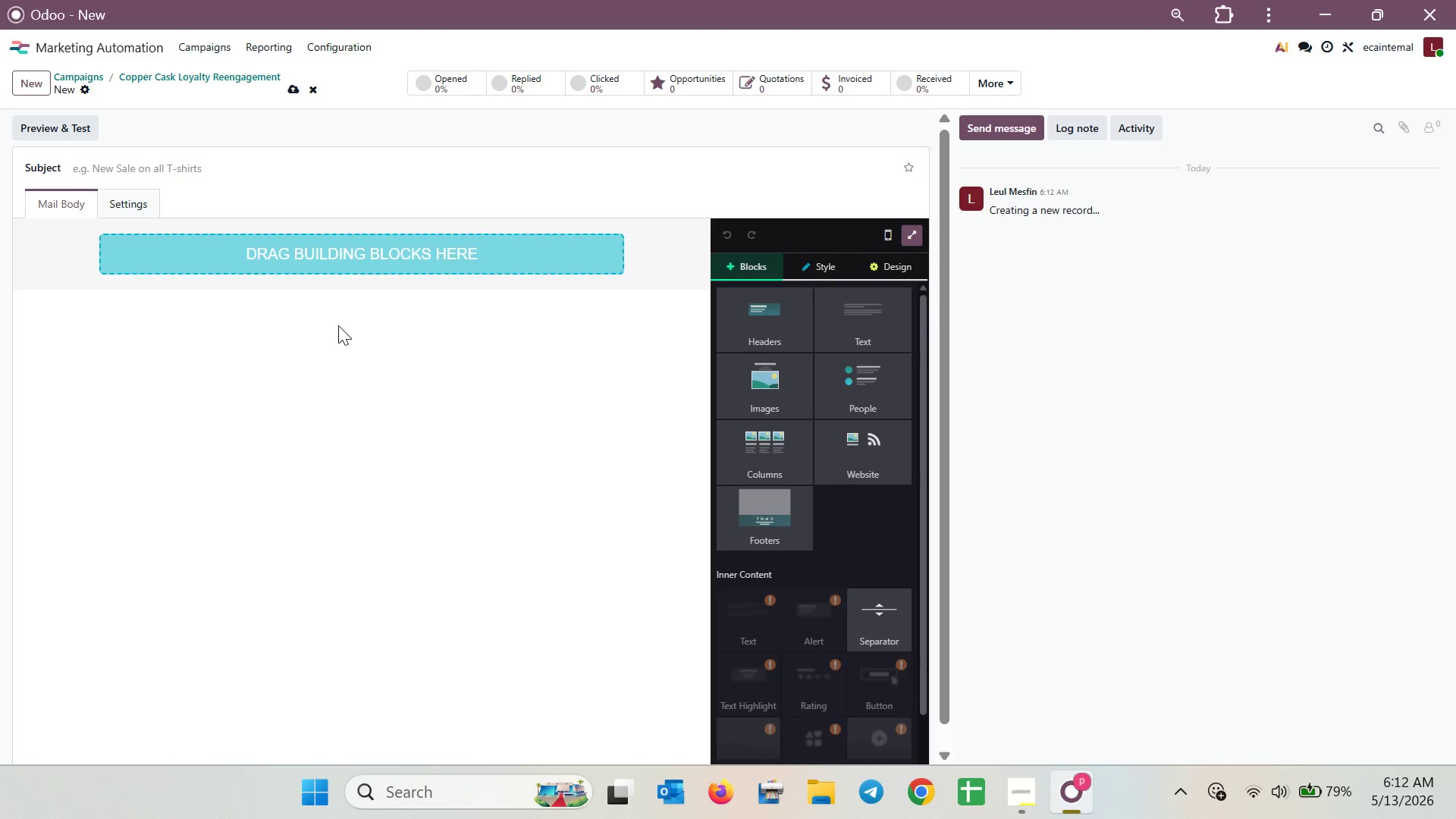 
left_click_drag(start_coordinate=[766, 394], to_coordinate=[450, 282])
 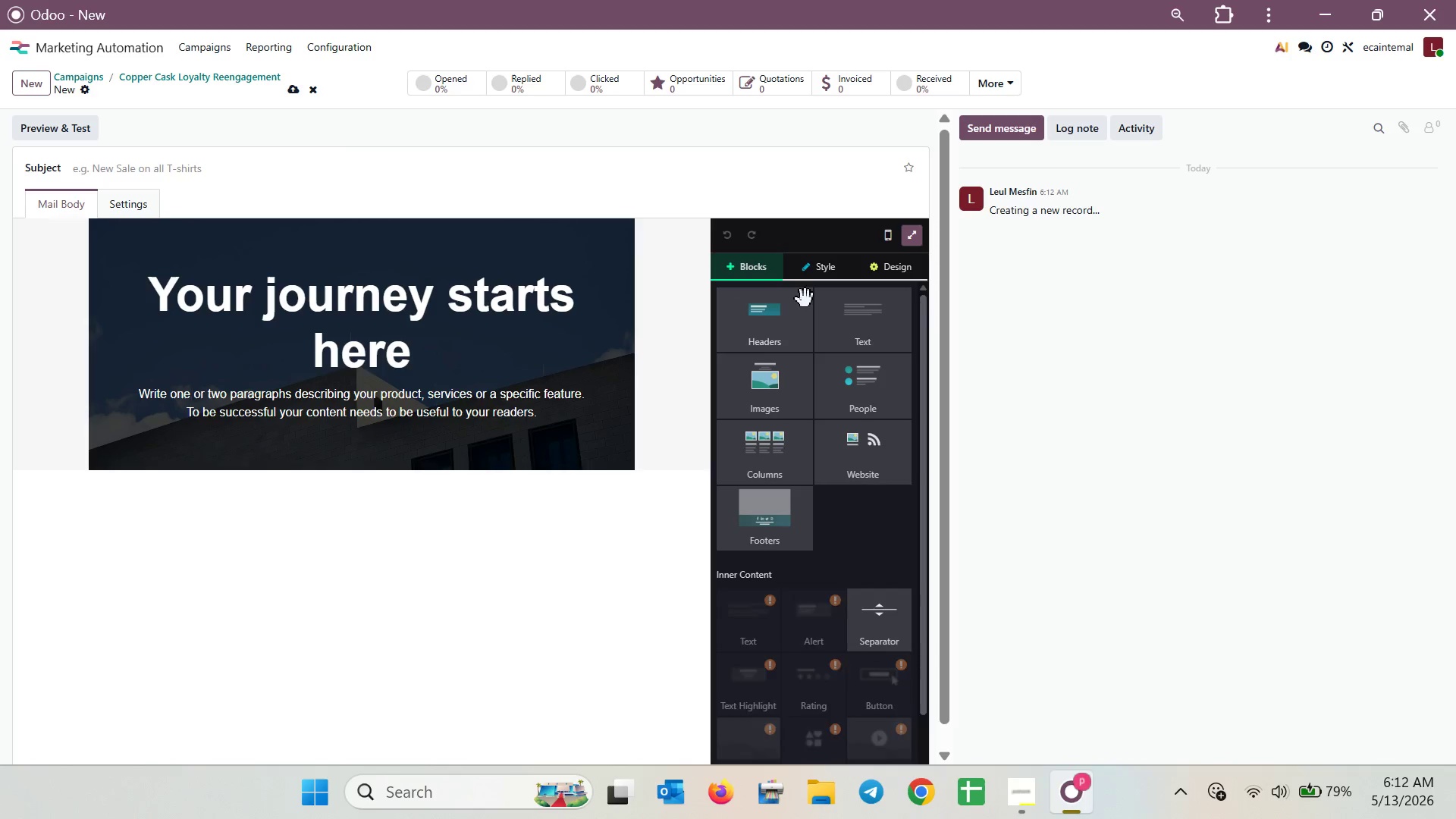 
left_click_drag(start_coordinate=[853, 318], to_coordinate=[482, 498])
 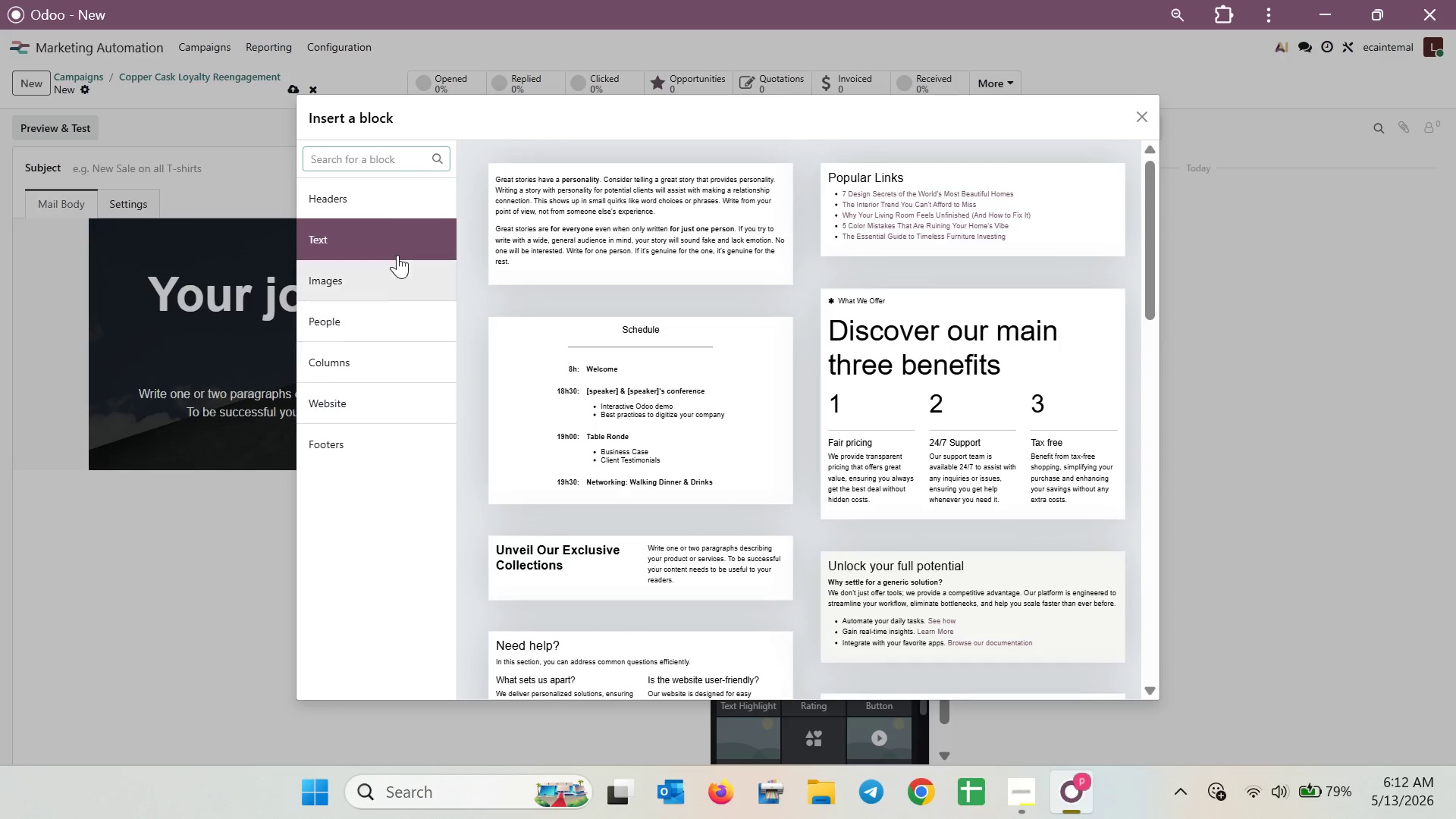 
left_click([606, 222])
 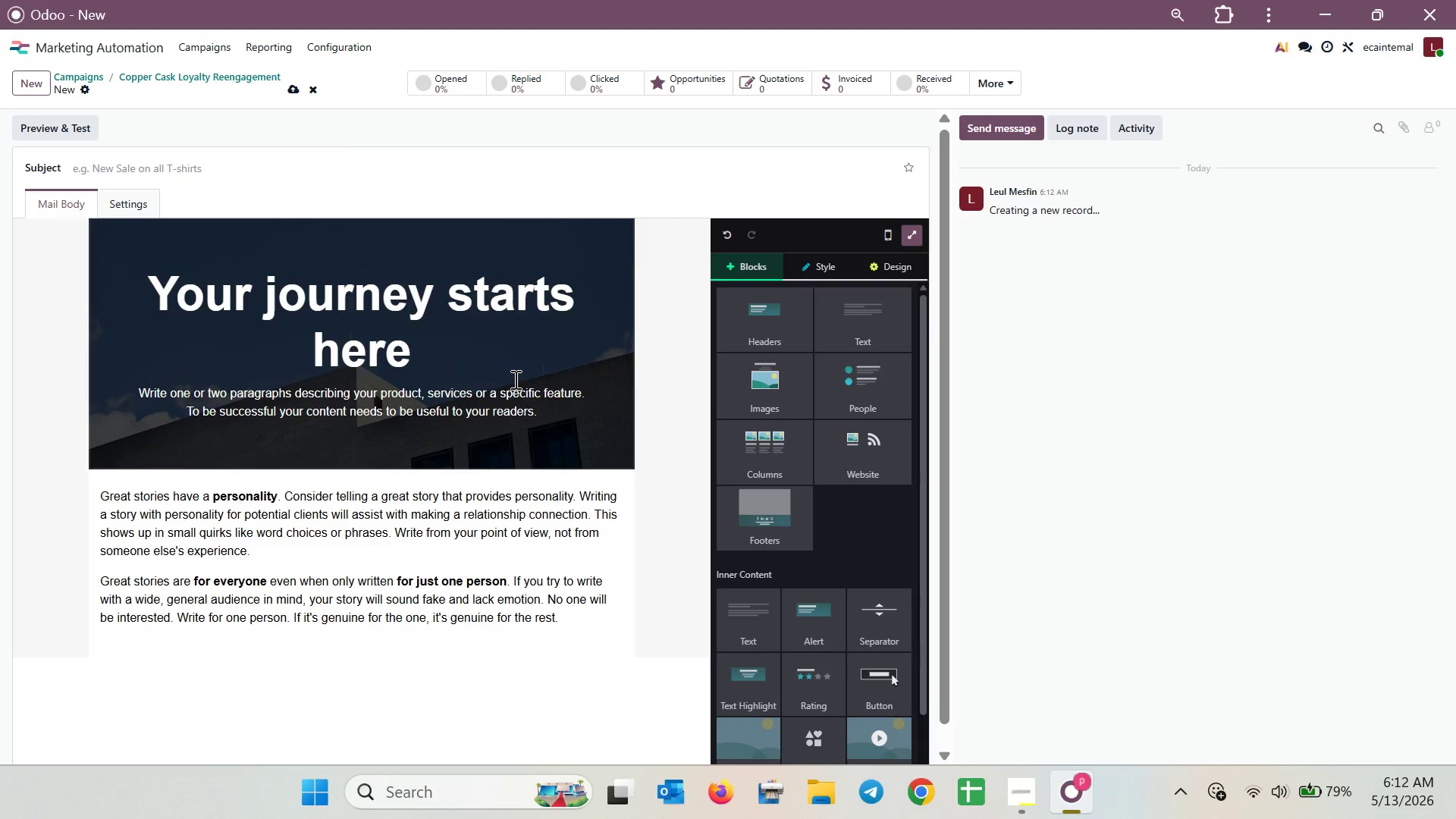 
wait(14.66)
 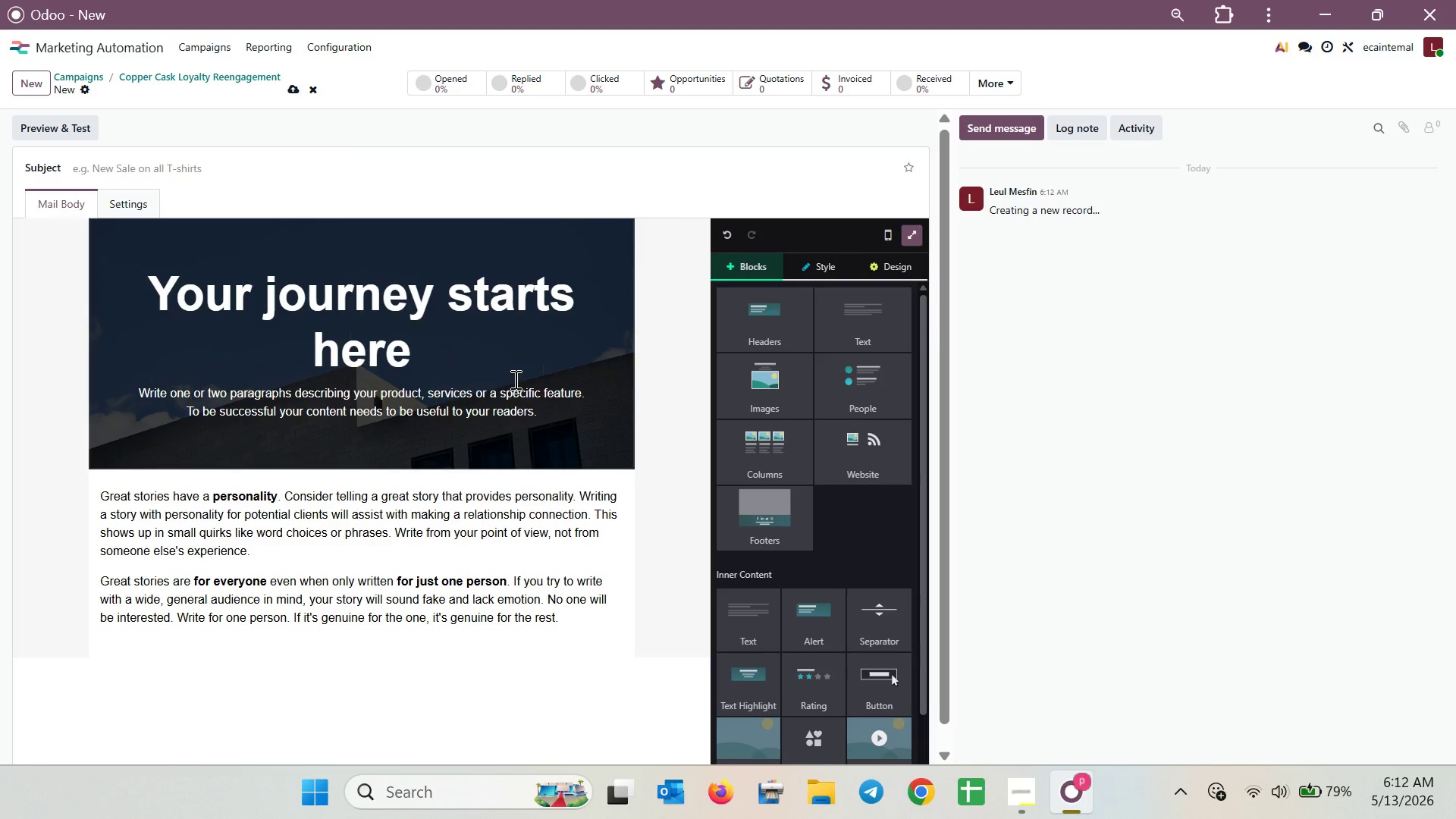 
left_click_drag(start_coordinate=[418, 359], to_coordinate=[134, 291])
 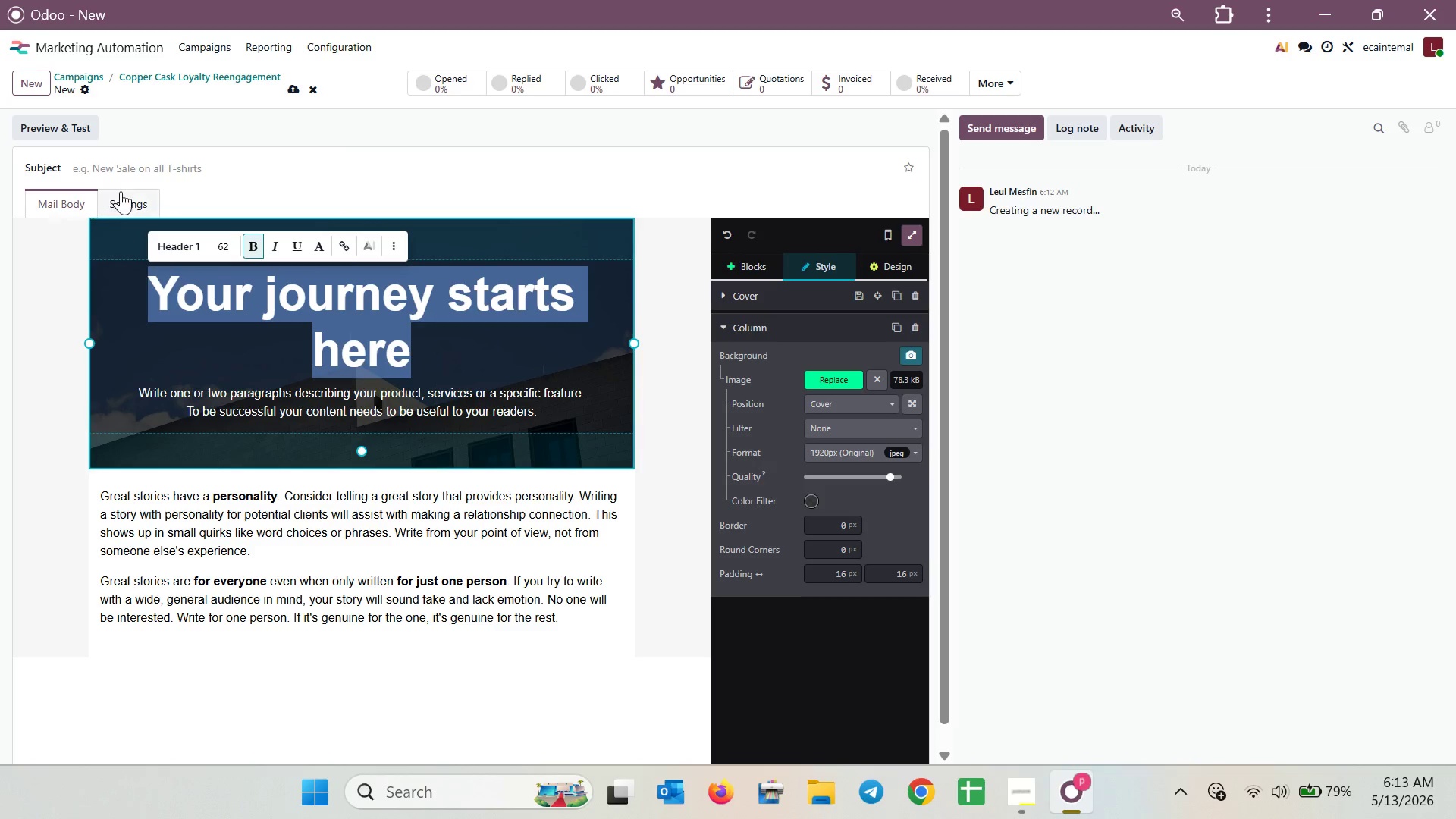 
wait(6.3)
 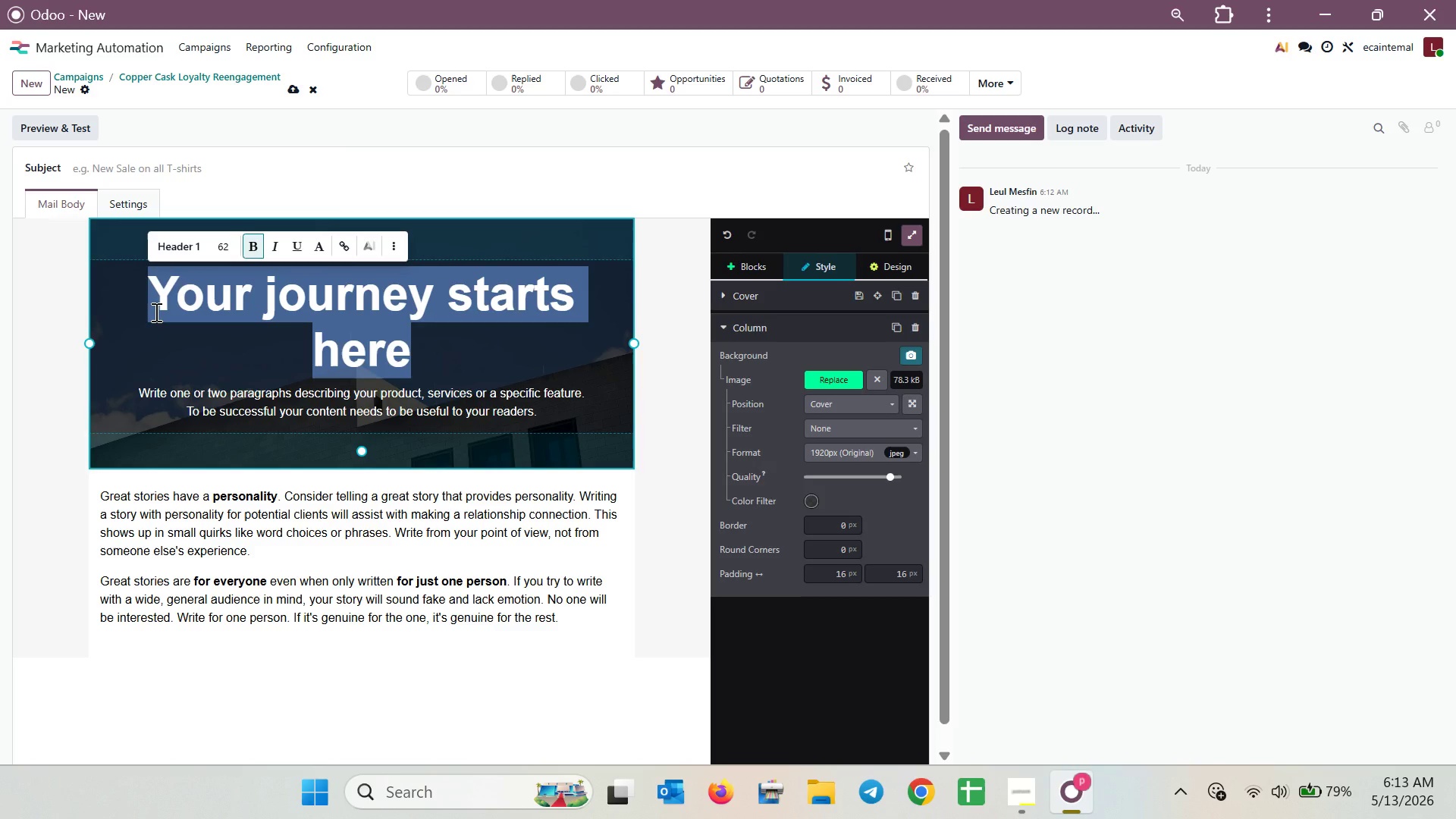 
type(Final )
 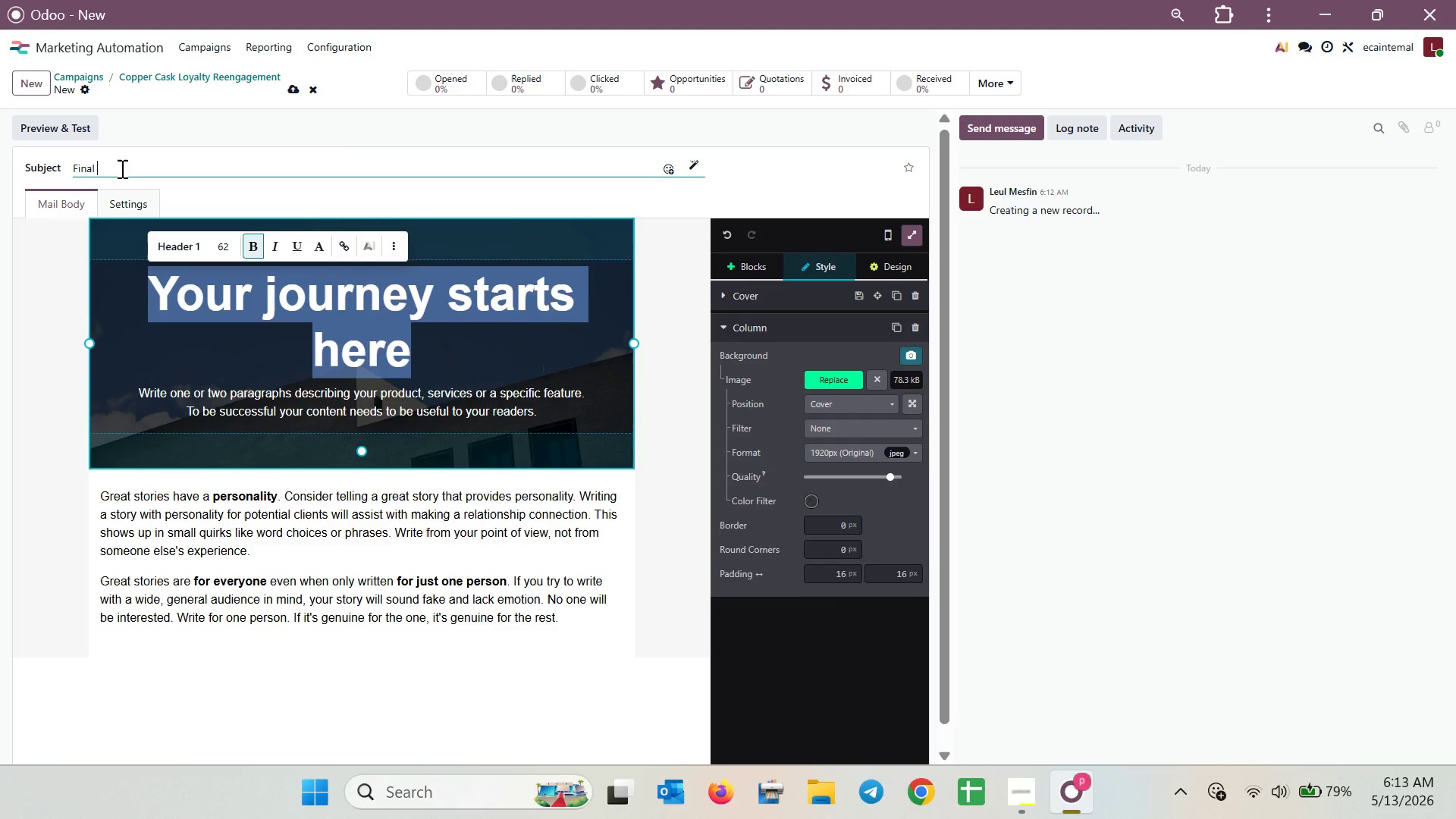 
type(Allocato)
key(Backspace)
type(ion )
 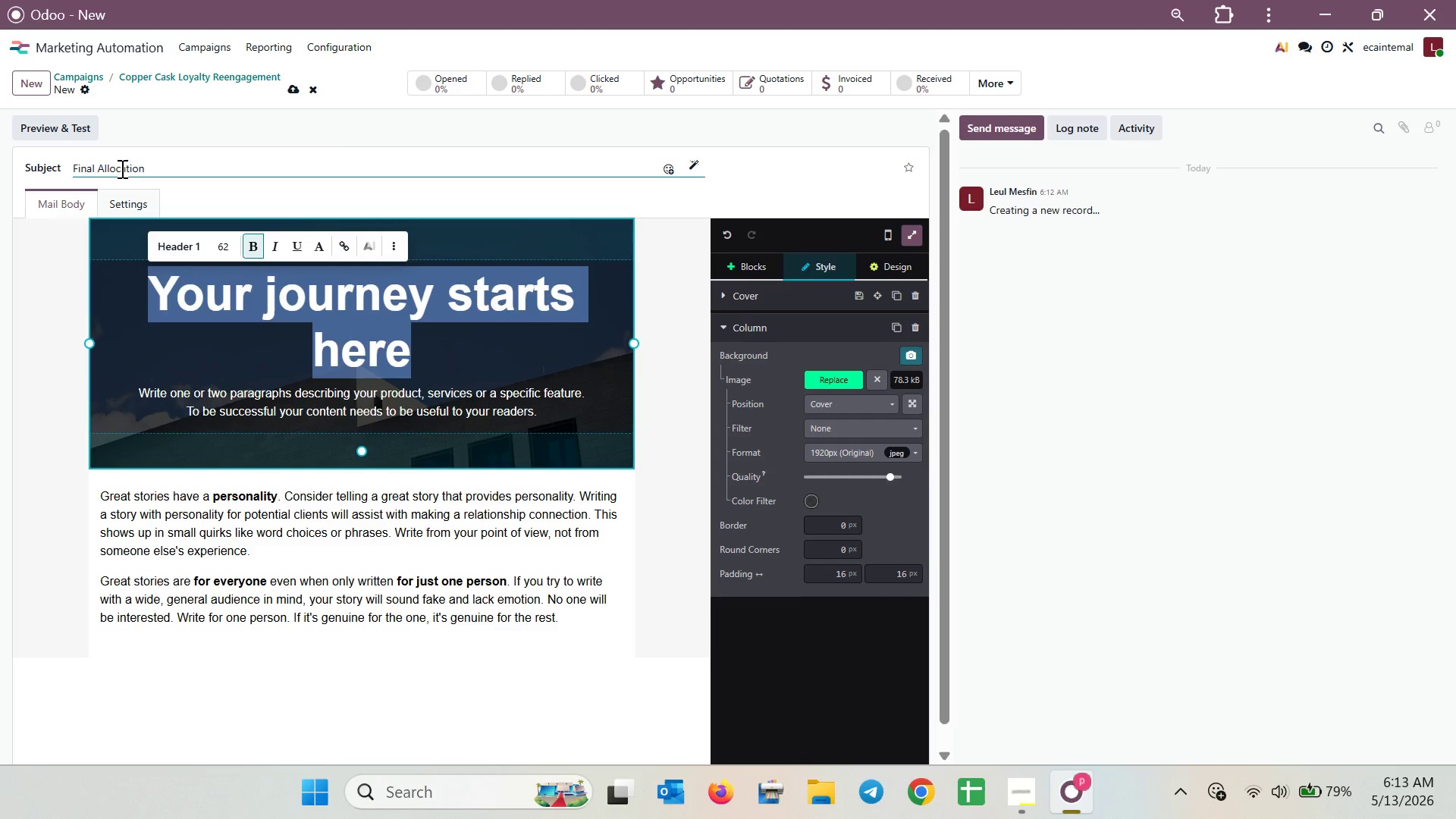 
type(Notice: Your Prioriity )
key(Backspace)
key(Backspace)
key(Backspace)
key(Backspace)
type(ty Access is closing  )
 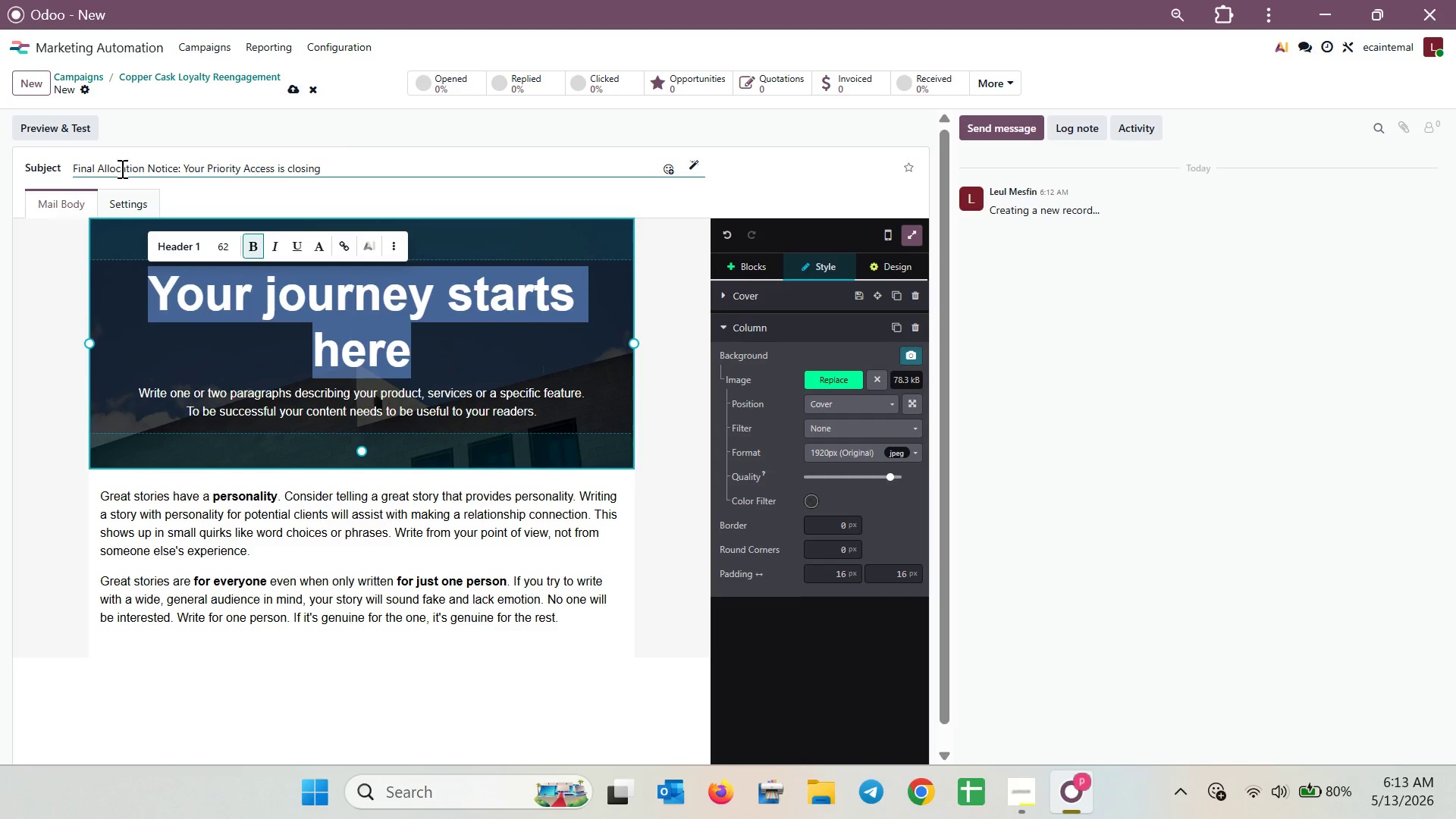 
wait(9.23)
 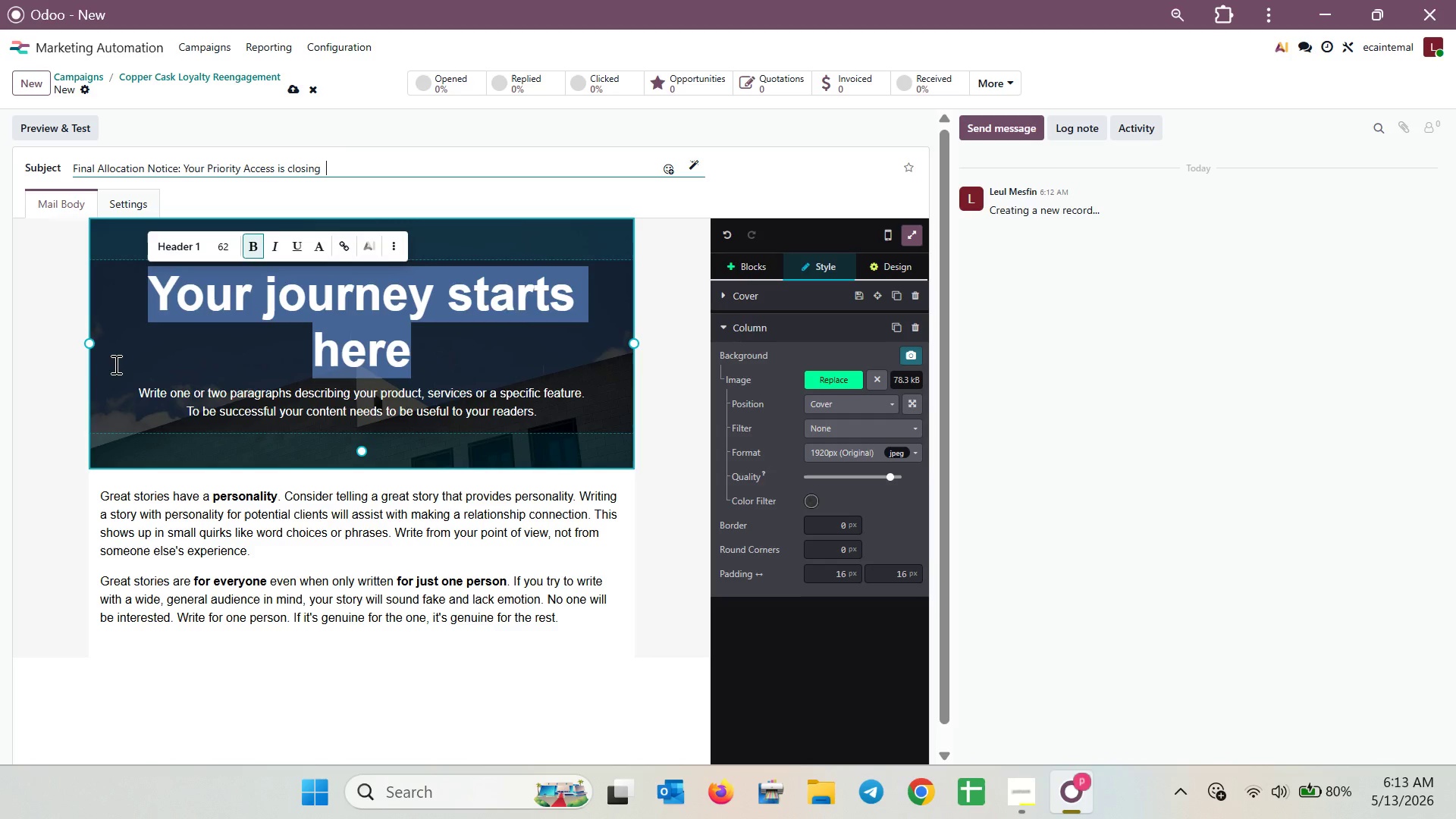 
left_click([698, 162])
 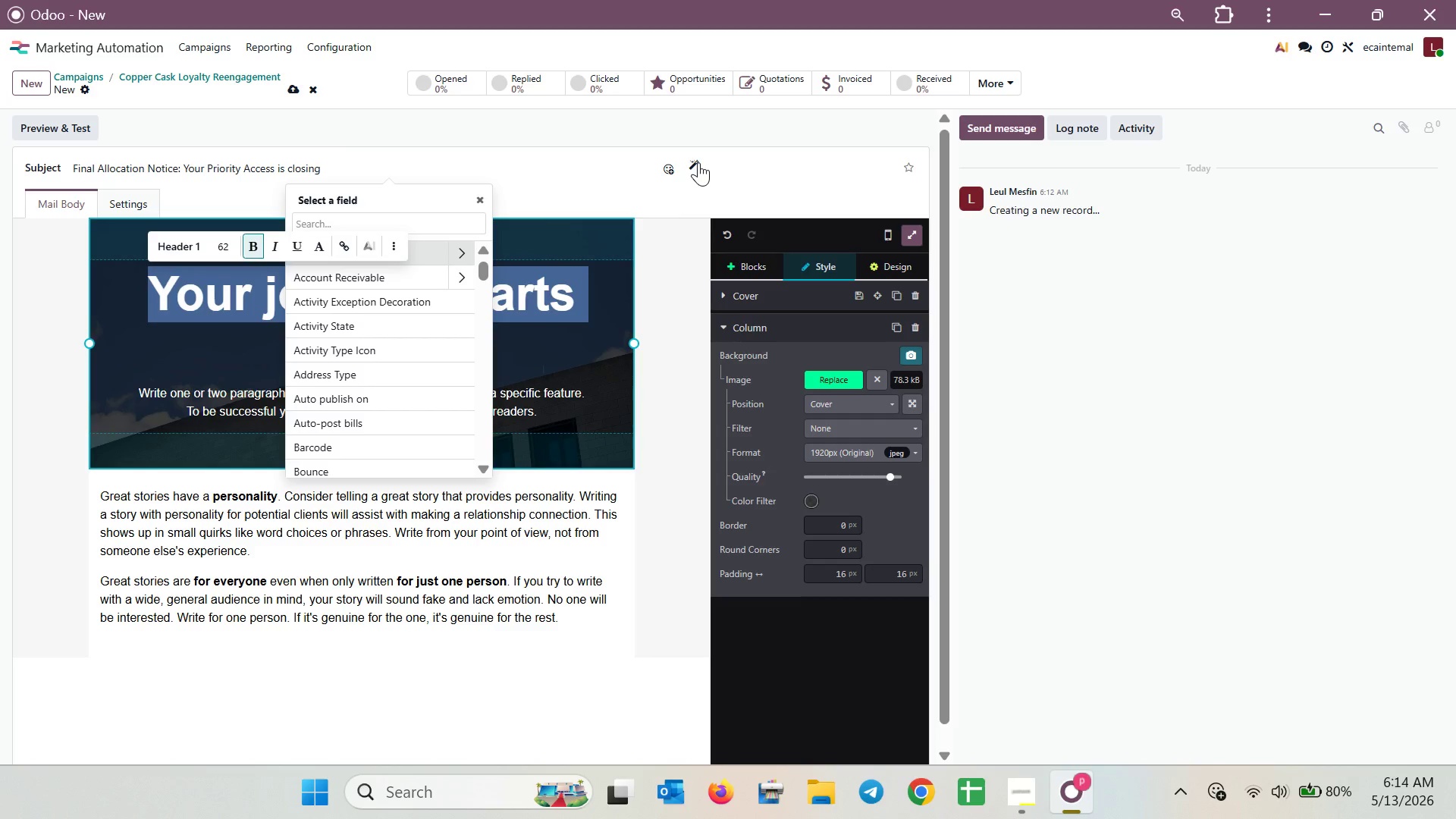 
left_click([698, 162])
 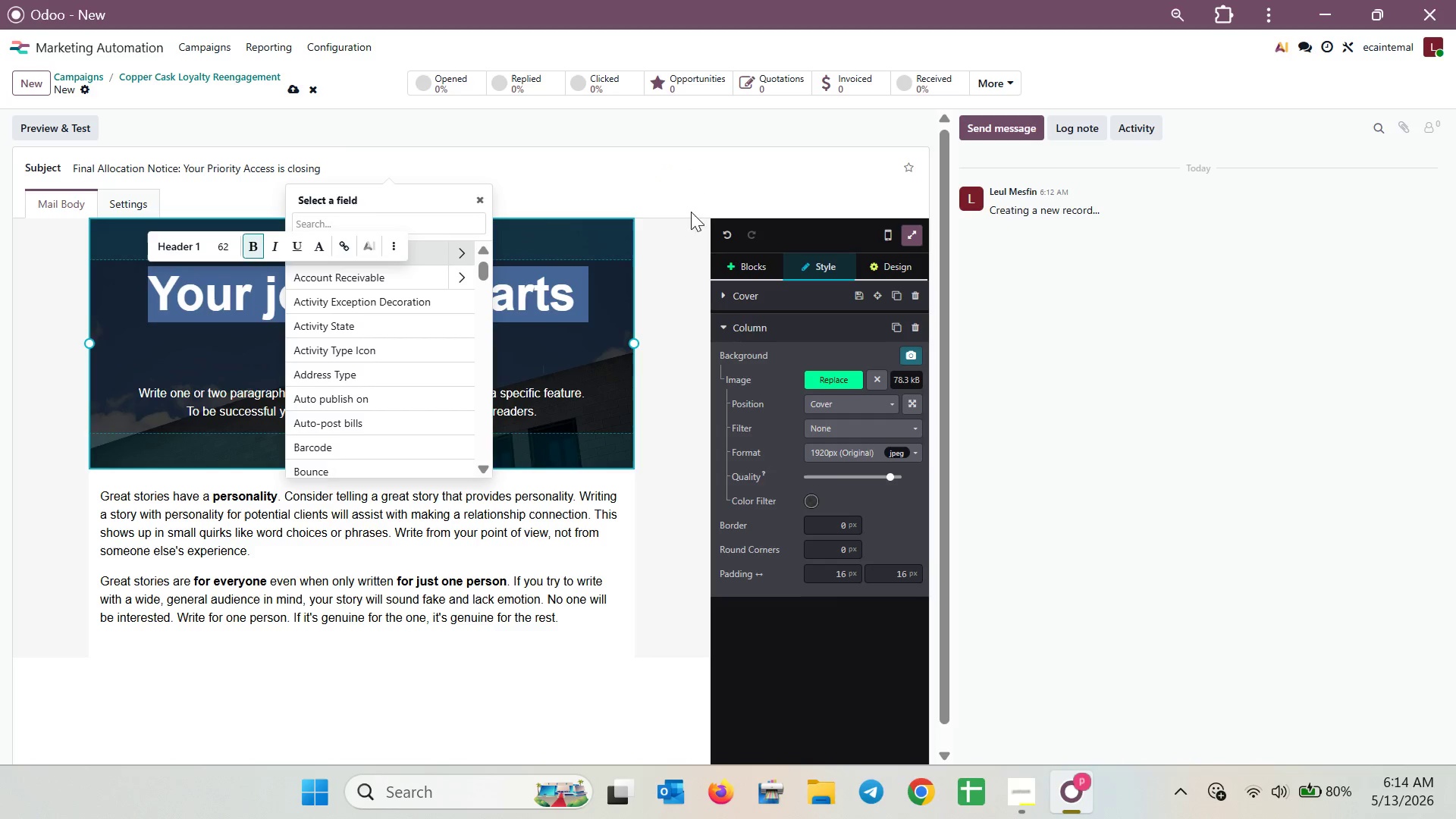 
mouse_move([671, 167])
 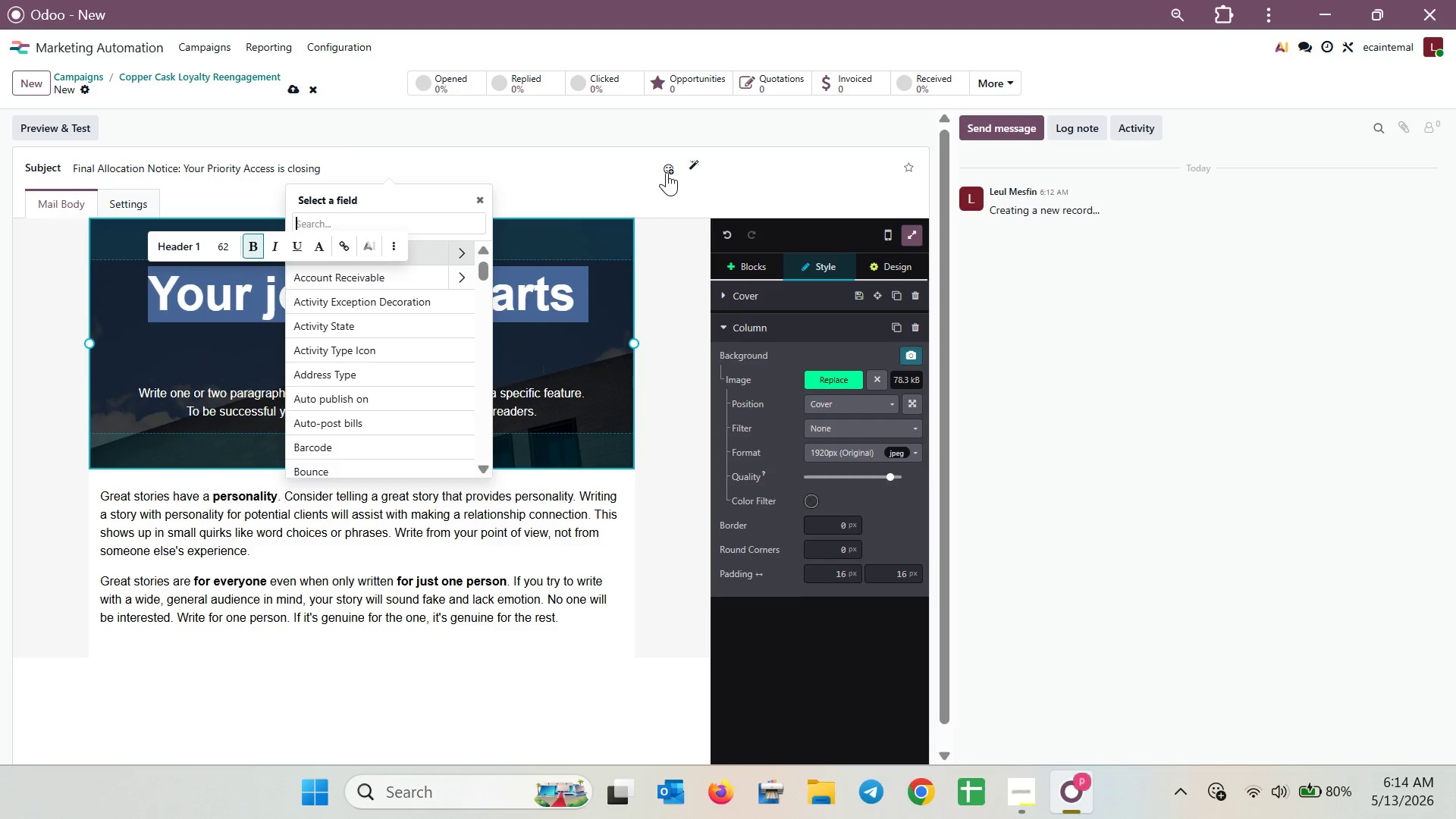 
left_click([676, 201])
 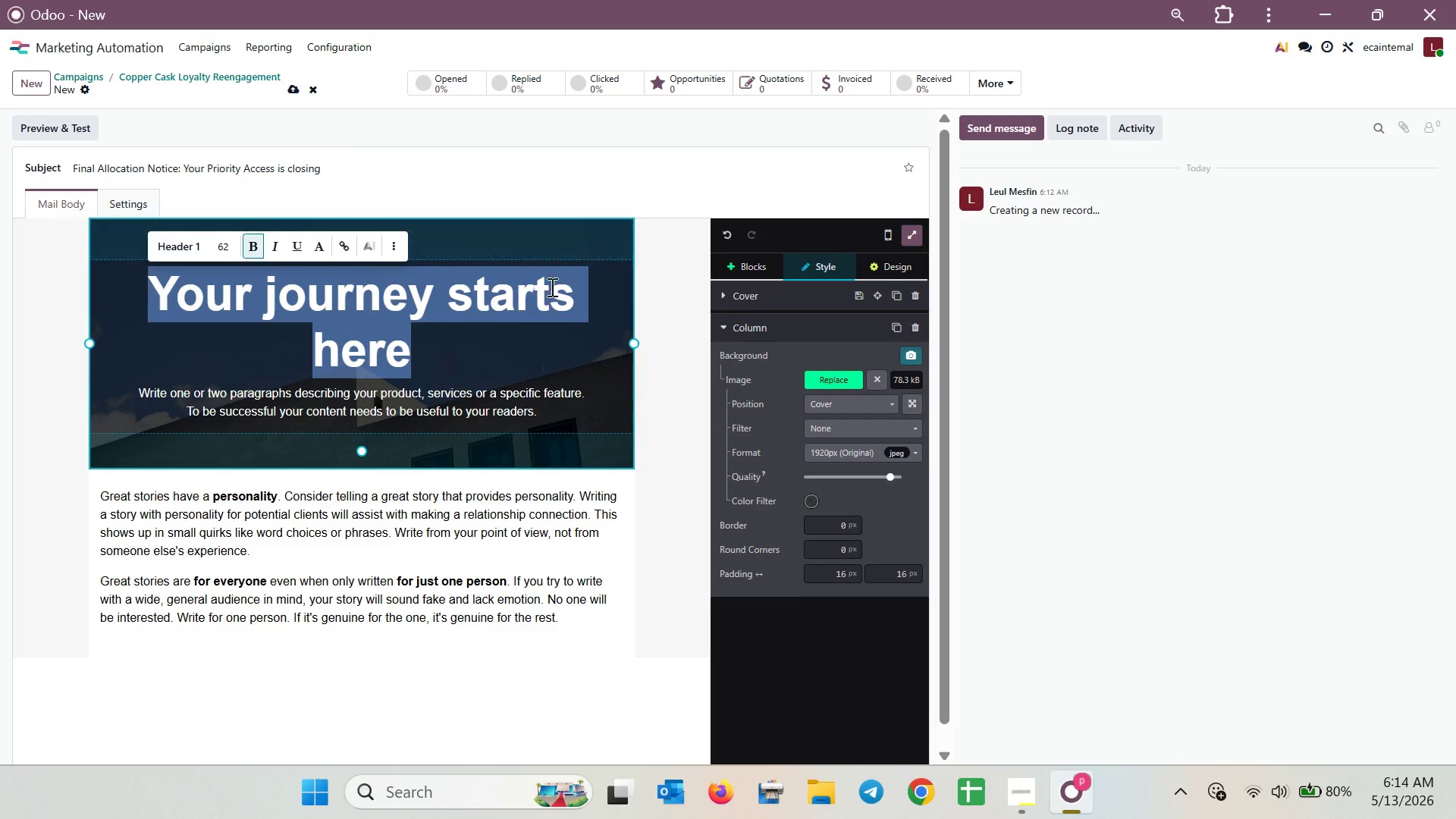 
left_click([436, 372])
 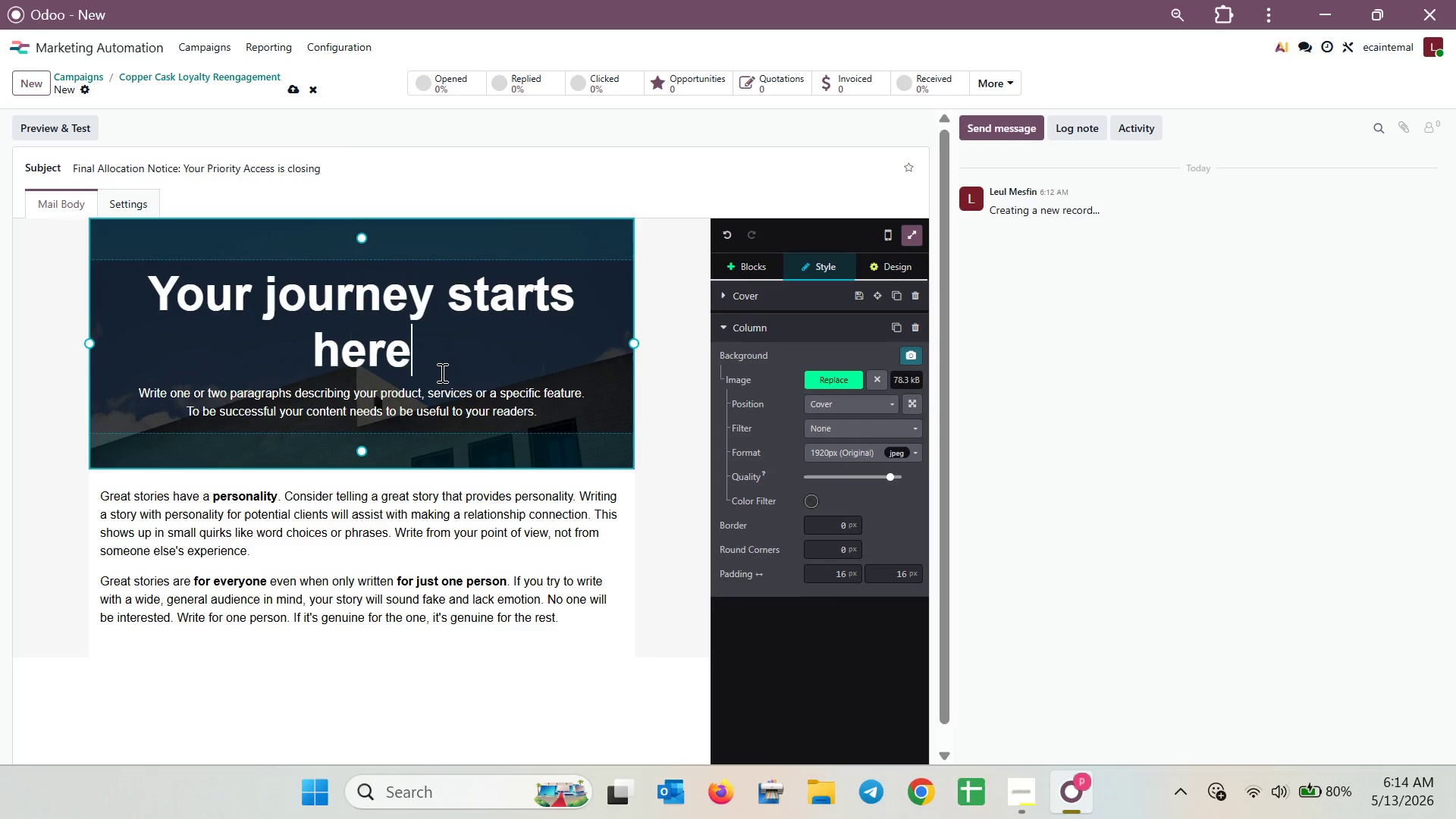 
wait(6.27)
 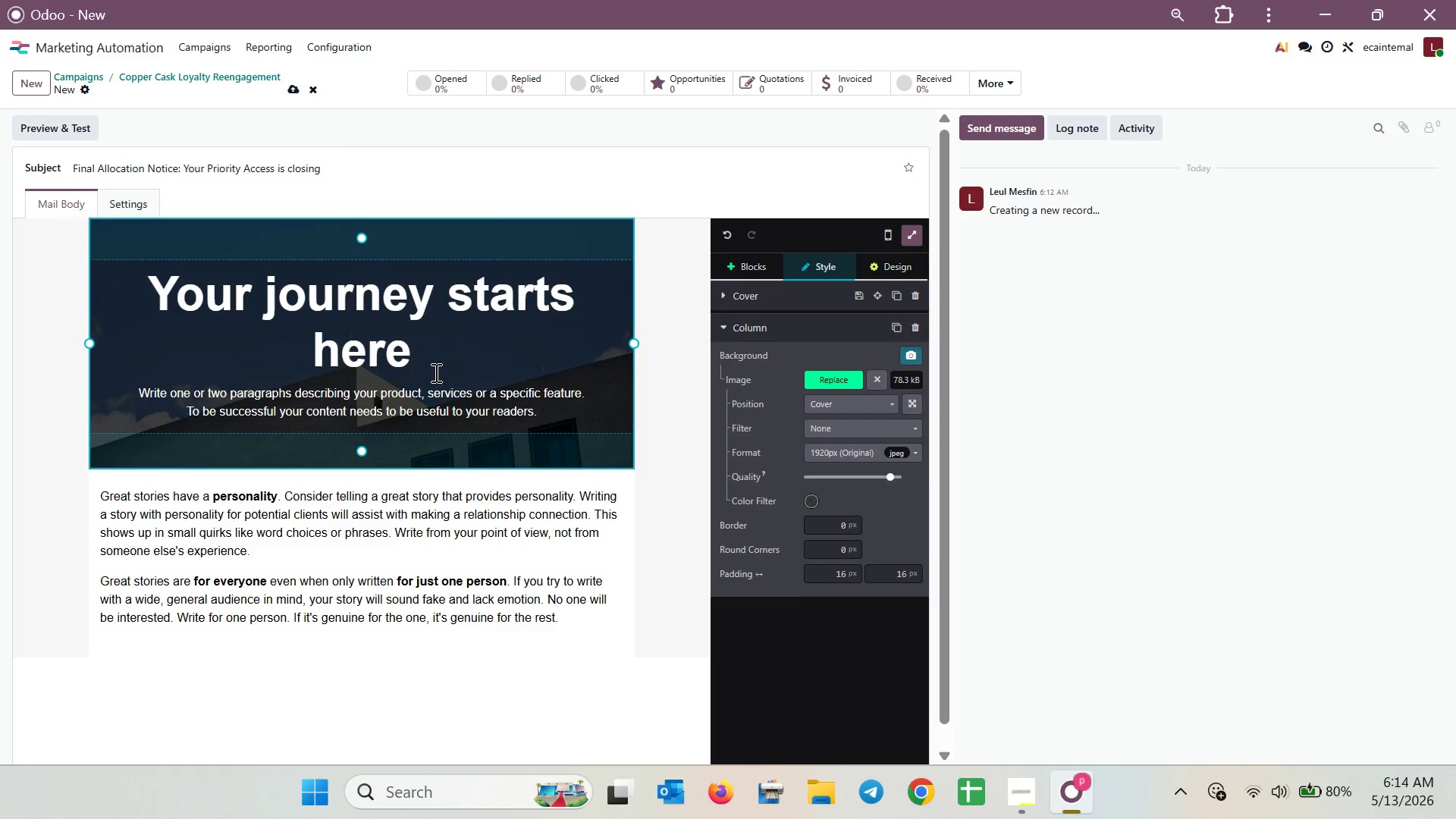 
left_click_drag(start_coordinate=[413, 359], to_coordinate=[152, 288])
 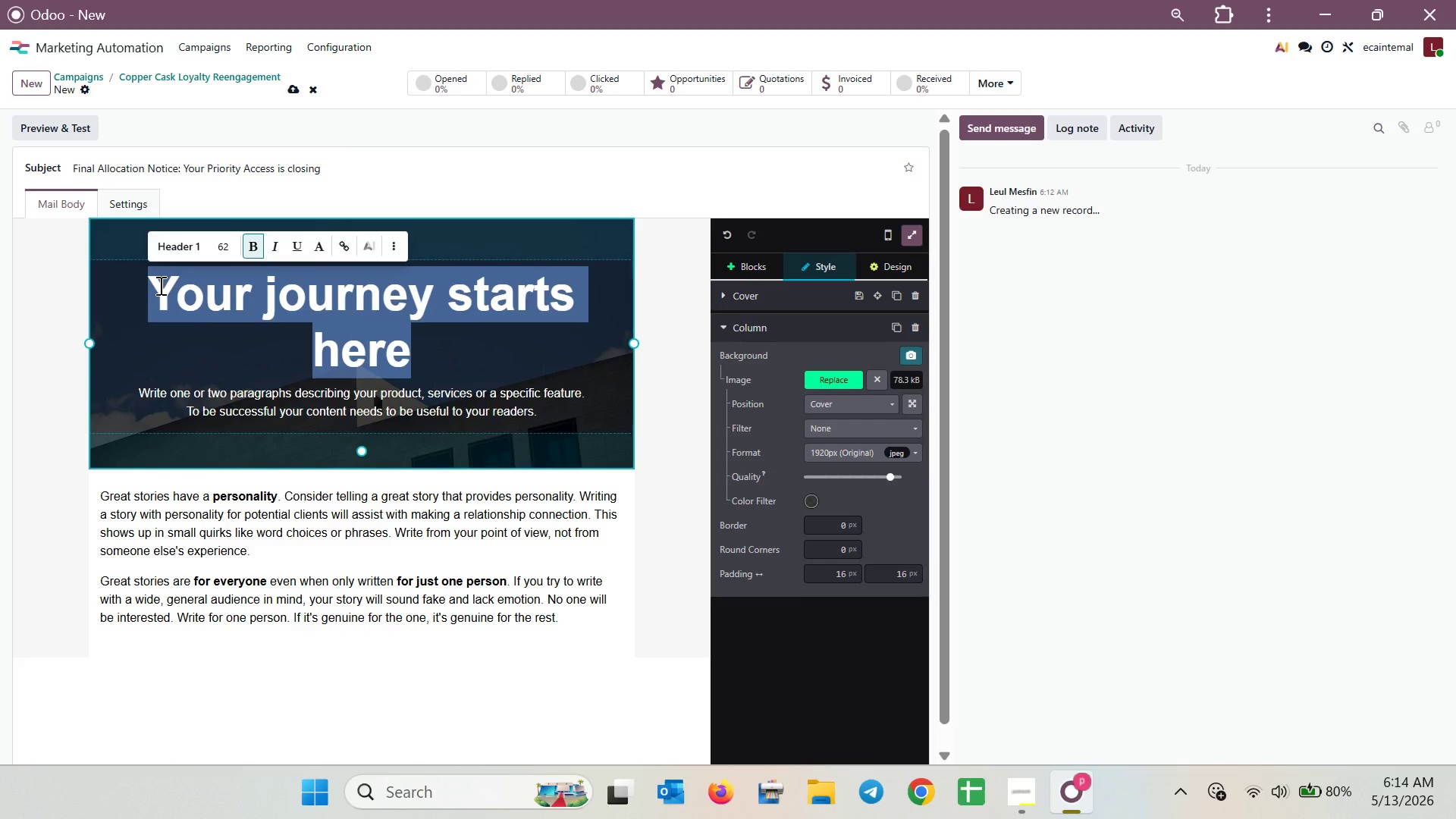 
key(Backspace)
type(Ex)
 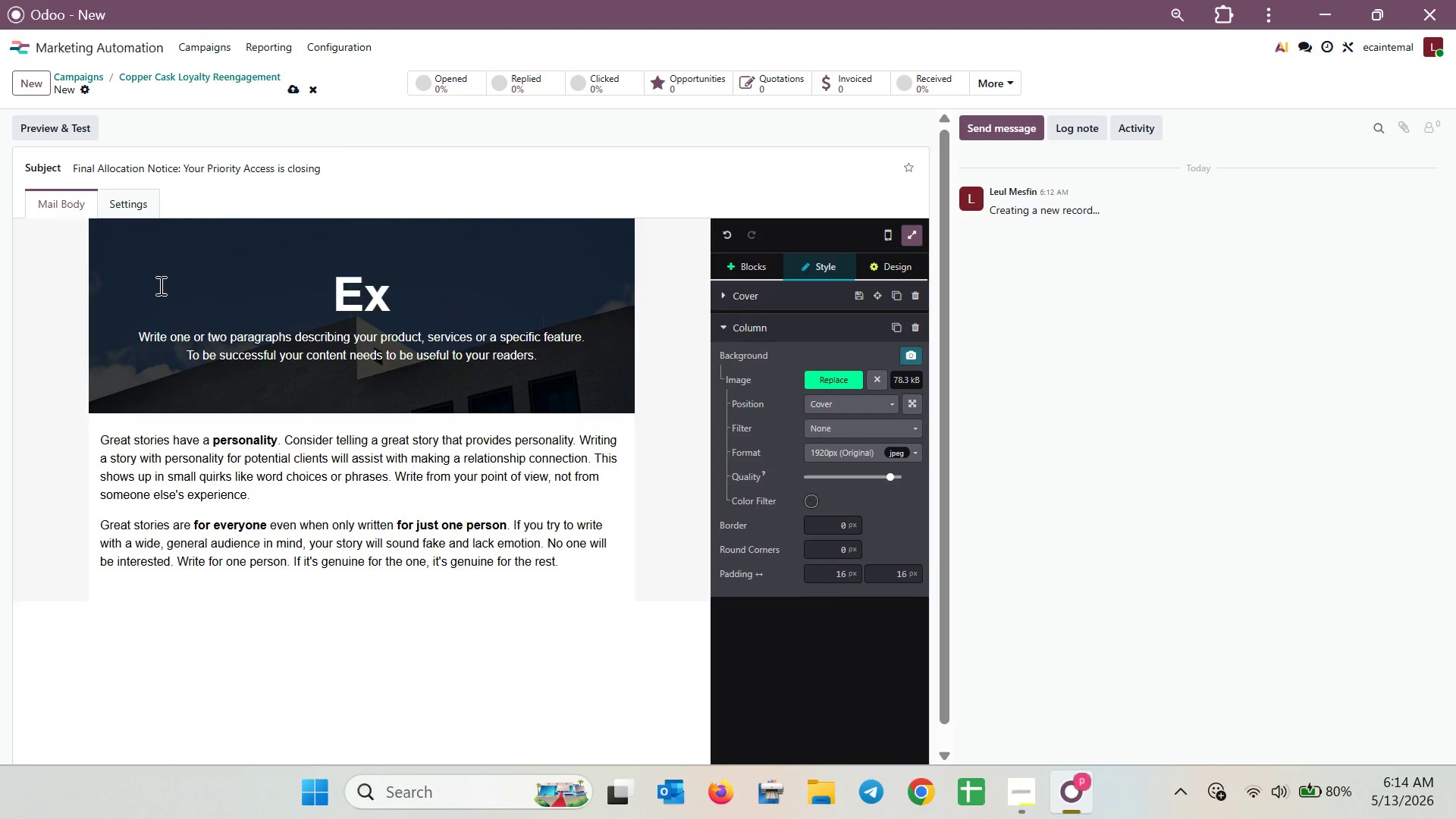 
type(clusive A)
key(Backspace)
key(Backspace)
type(Cz)
 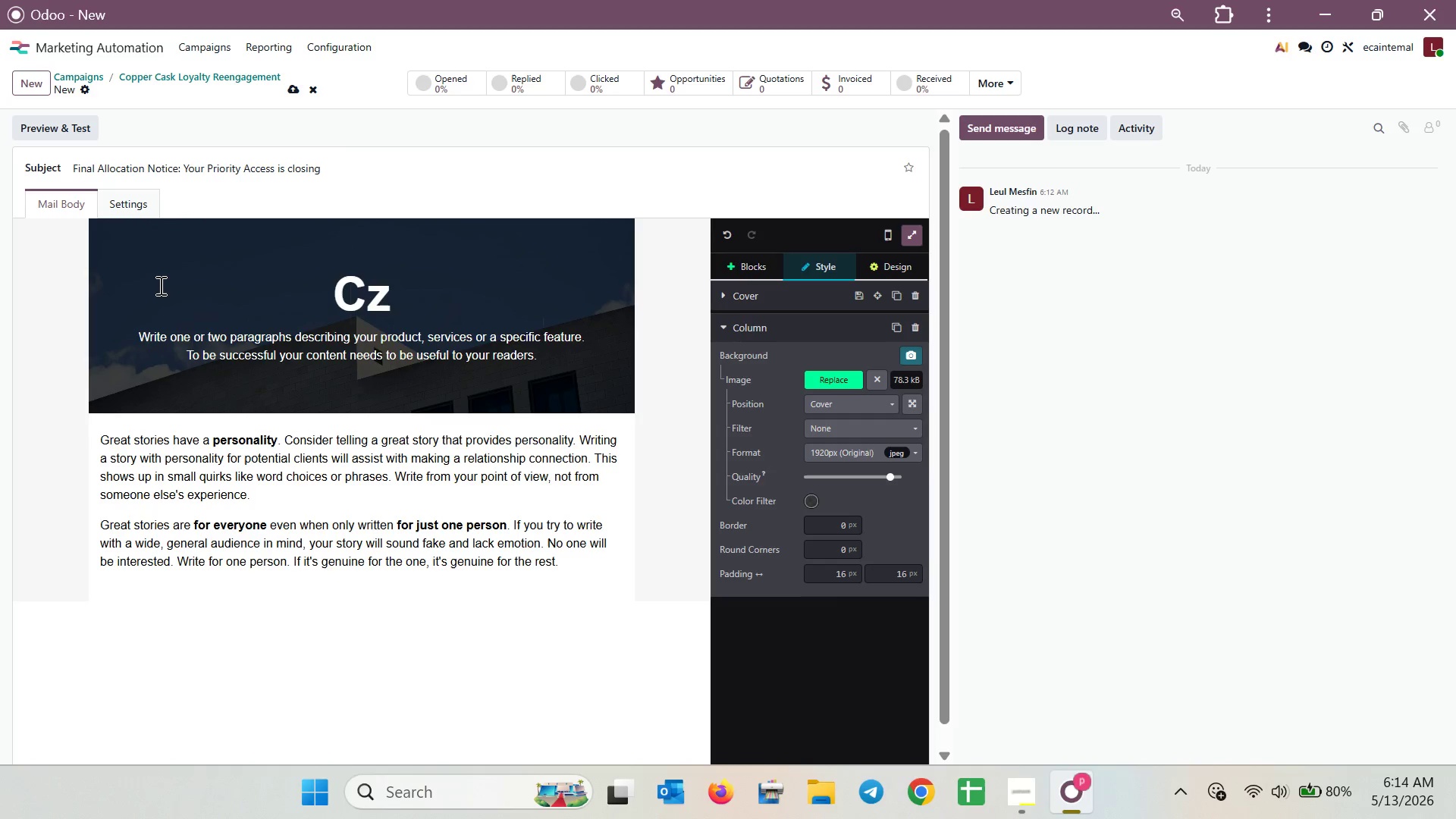 
key(Backspace)
key(Backspace)
type(EXLUSIVE AS)
key(Backspace)
type(LLOCATION )
 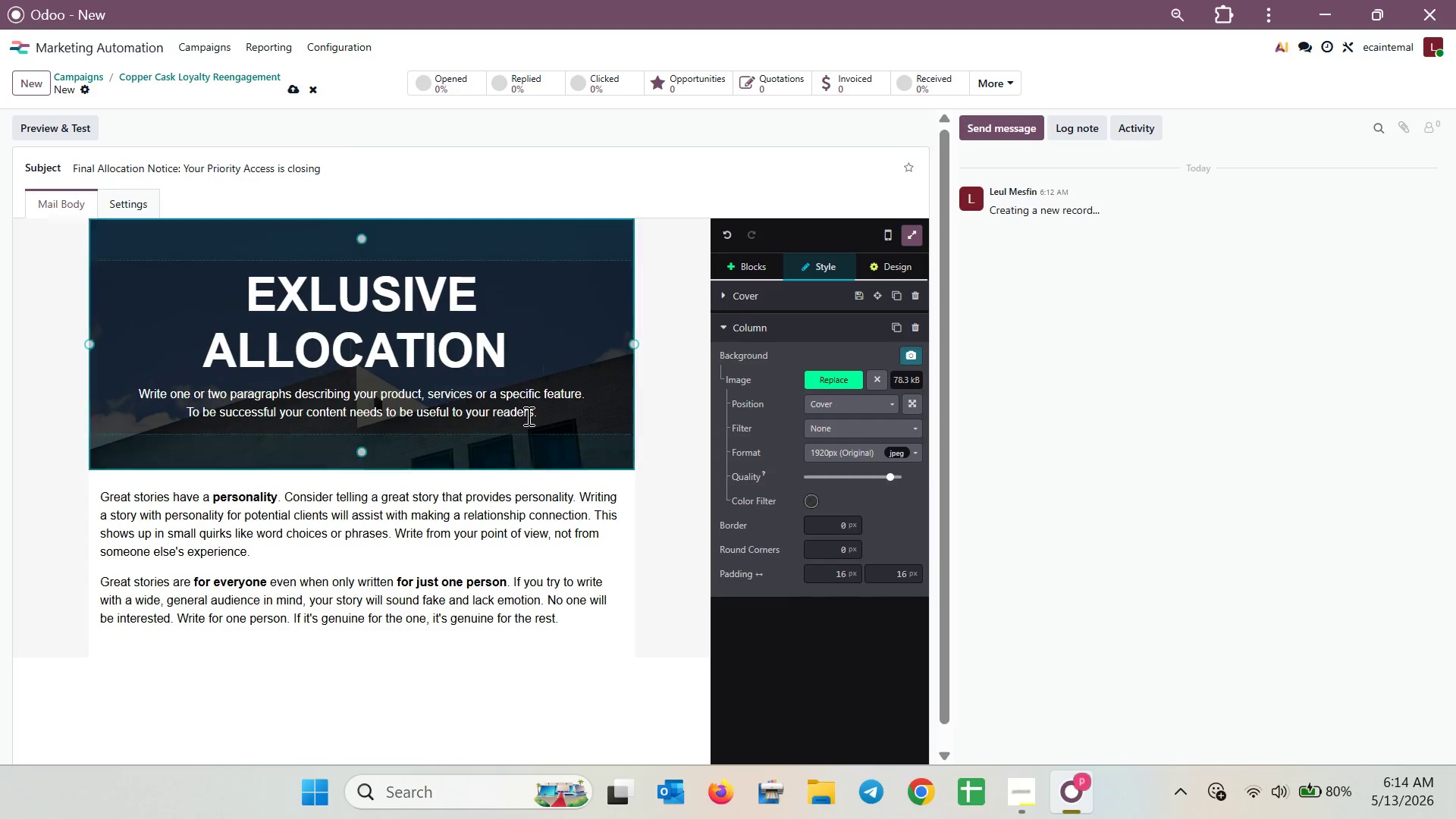 
left_click_drag(start_coordinate=[557, 427], to_coordinate=[102, 395])
 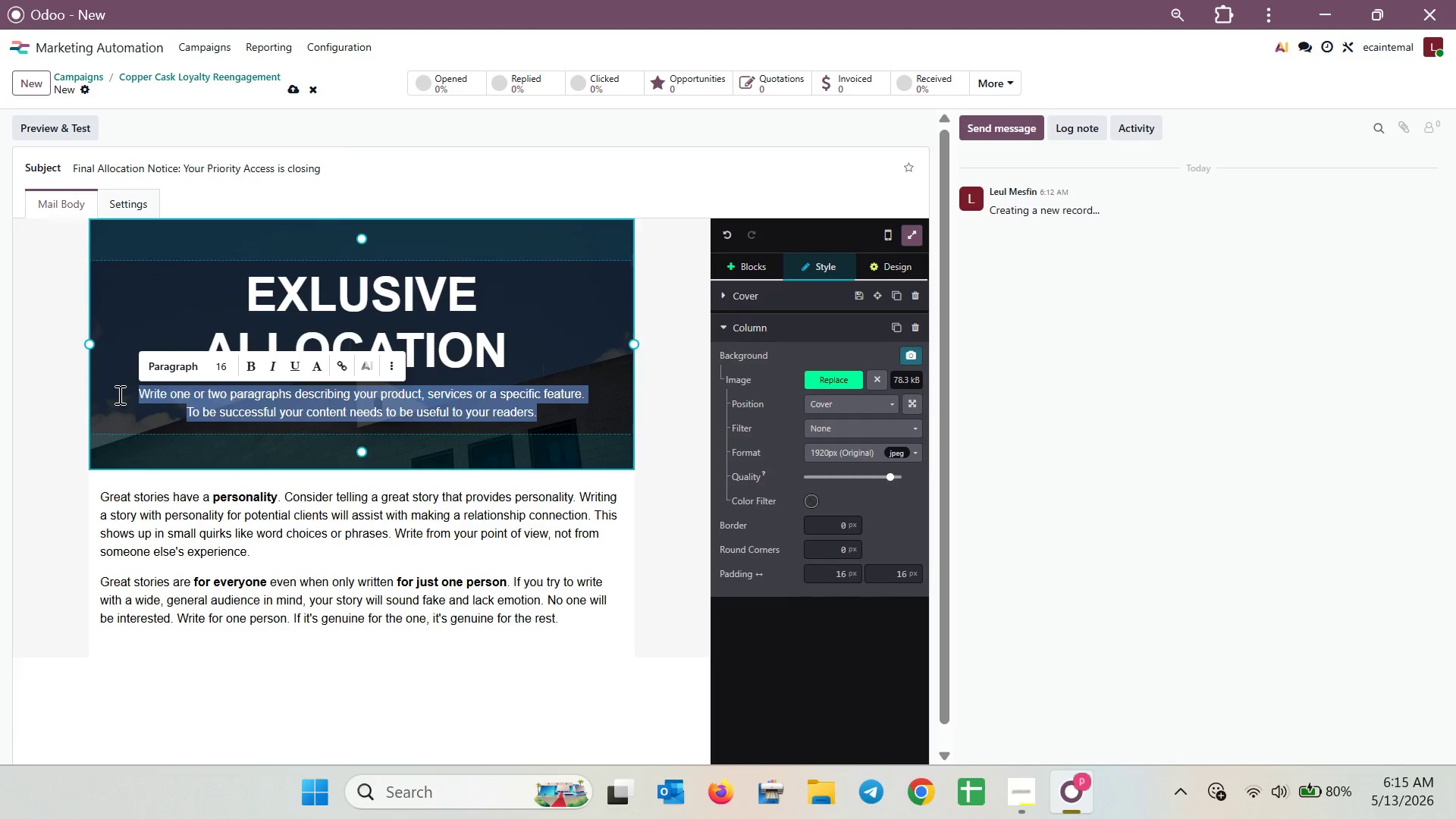 
key(Backspace)
 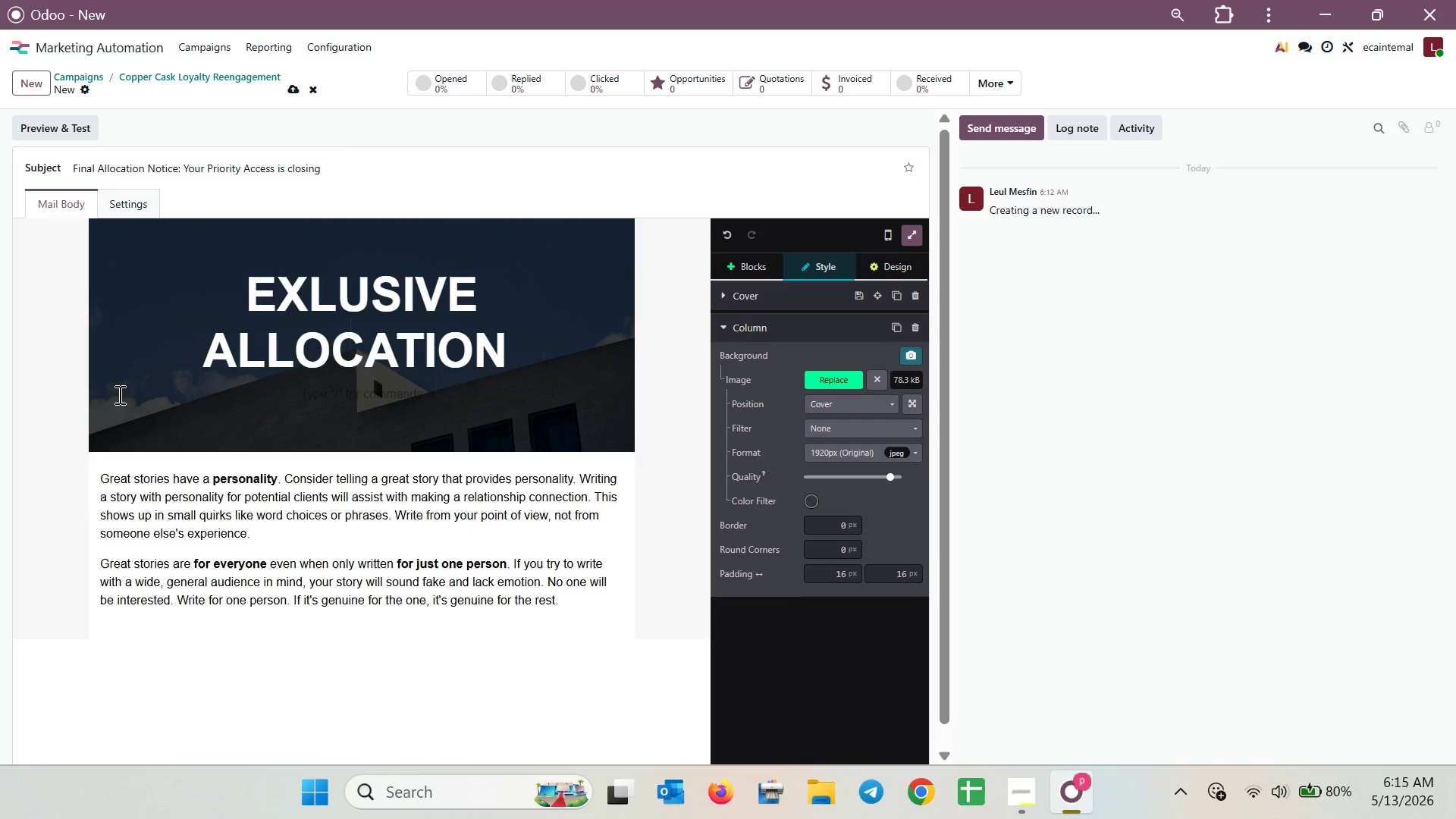 
key(CapsLock)
 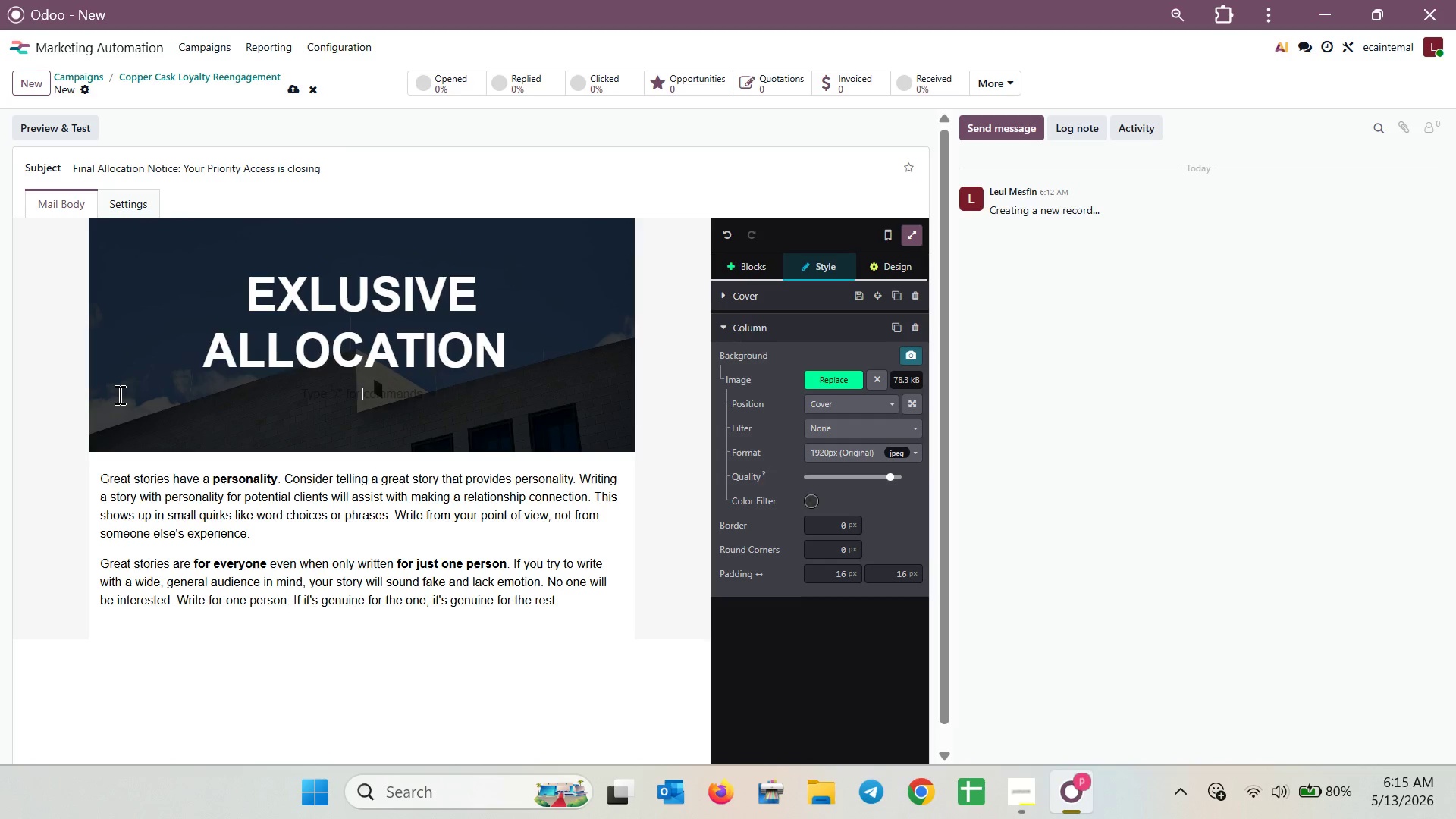 
wait(6.72)
 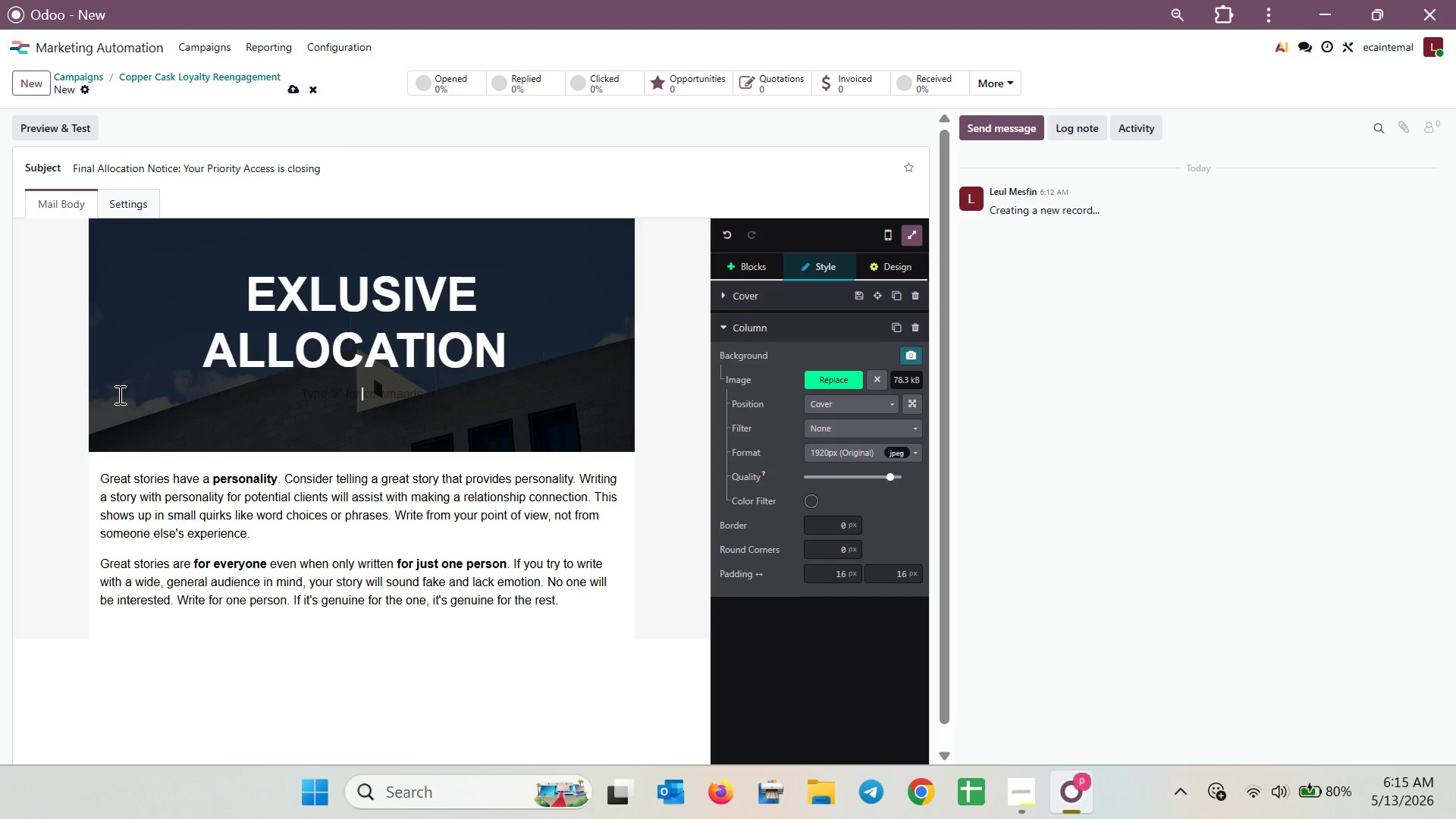 
type(FINAL 48 HOURS )
 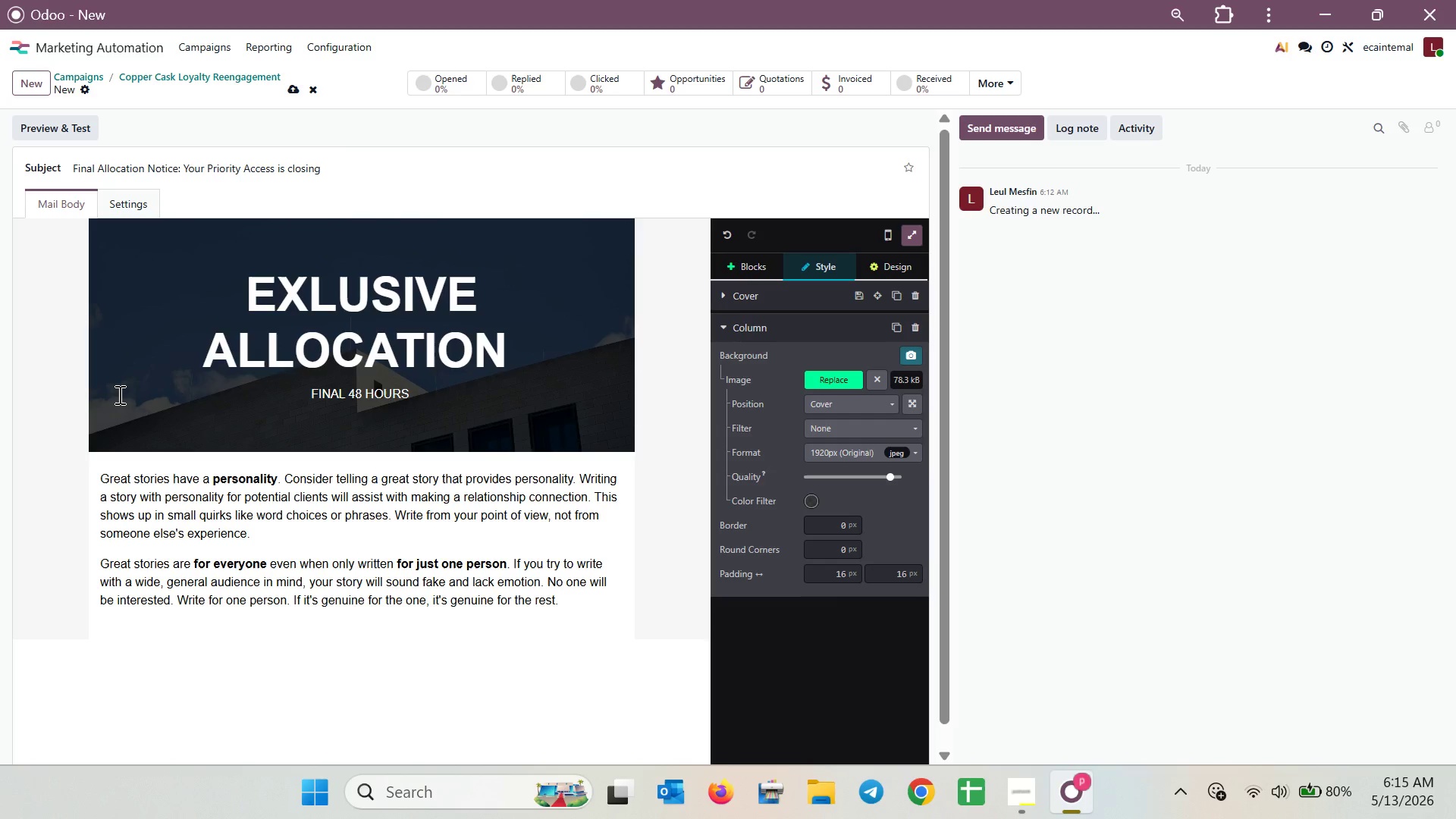 
wait(18.08)
 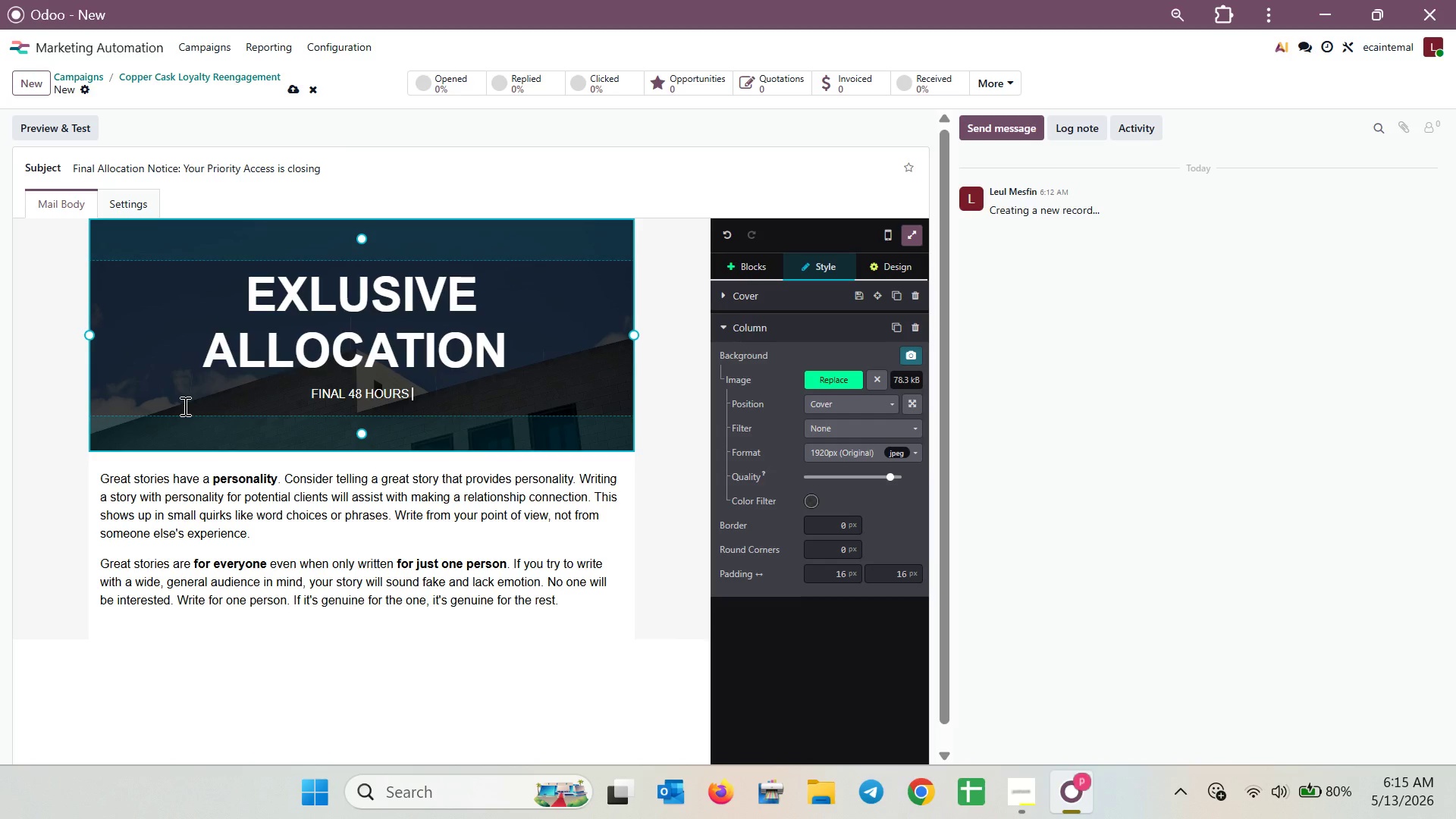 
left_click([524, 319])
 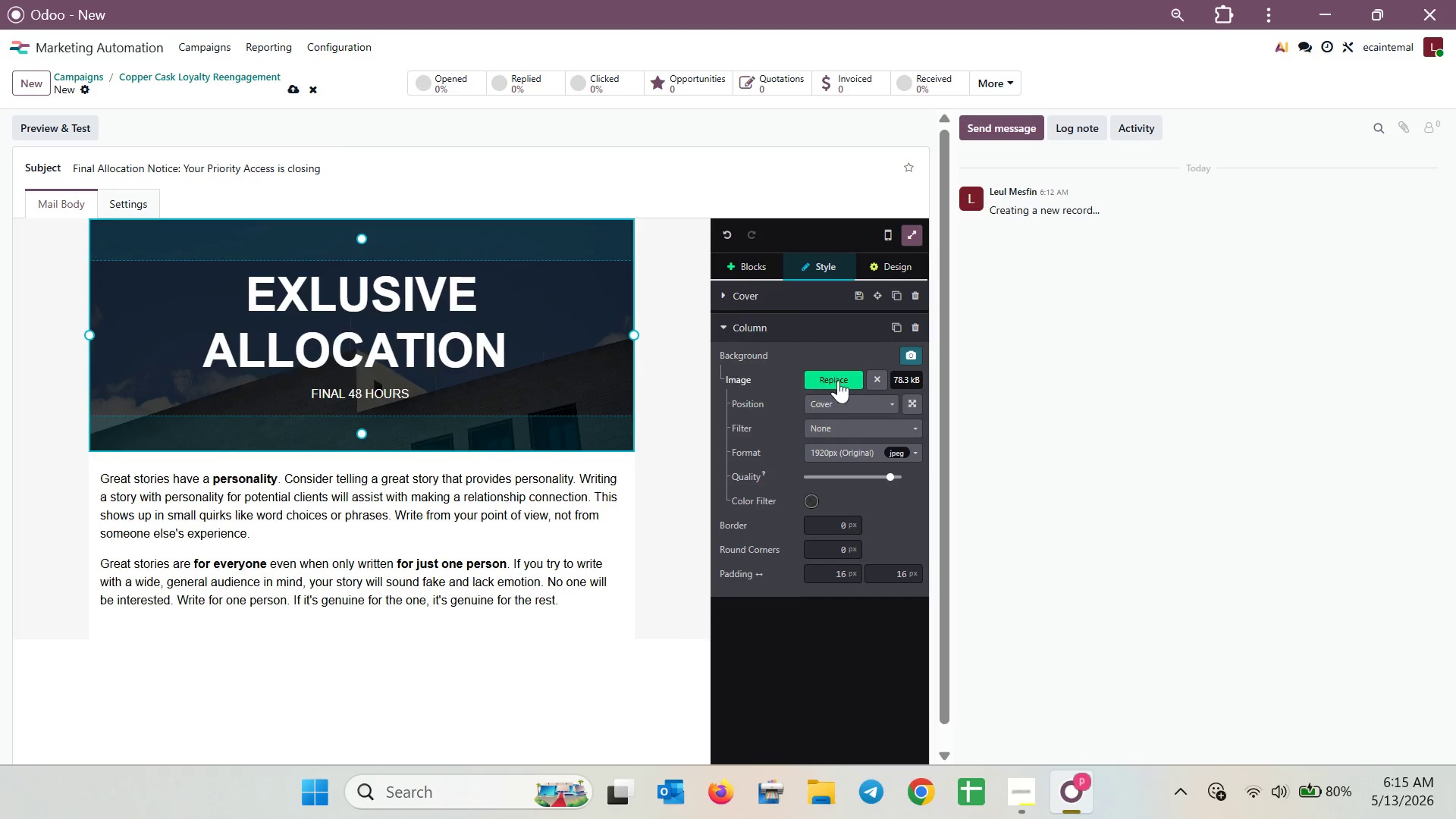 
left_click([834, 373])
 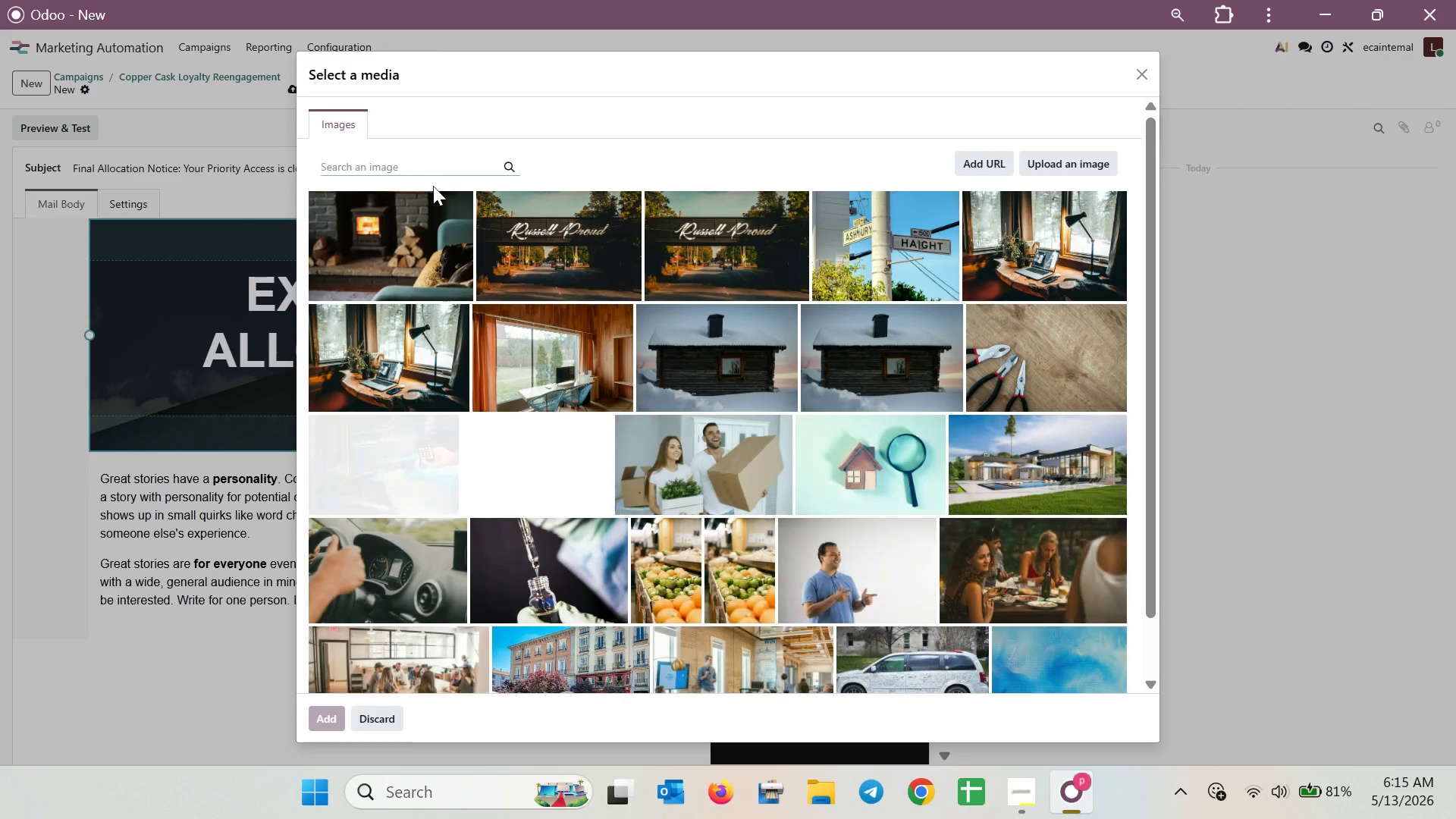 
hold_key(key=ControlLeft, duration=2.34)
scroll: coordinate [450, 230], scroll_direction: up, amount: 2.0
 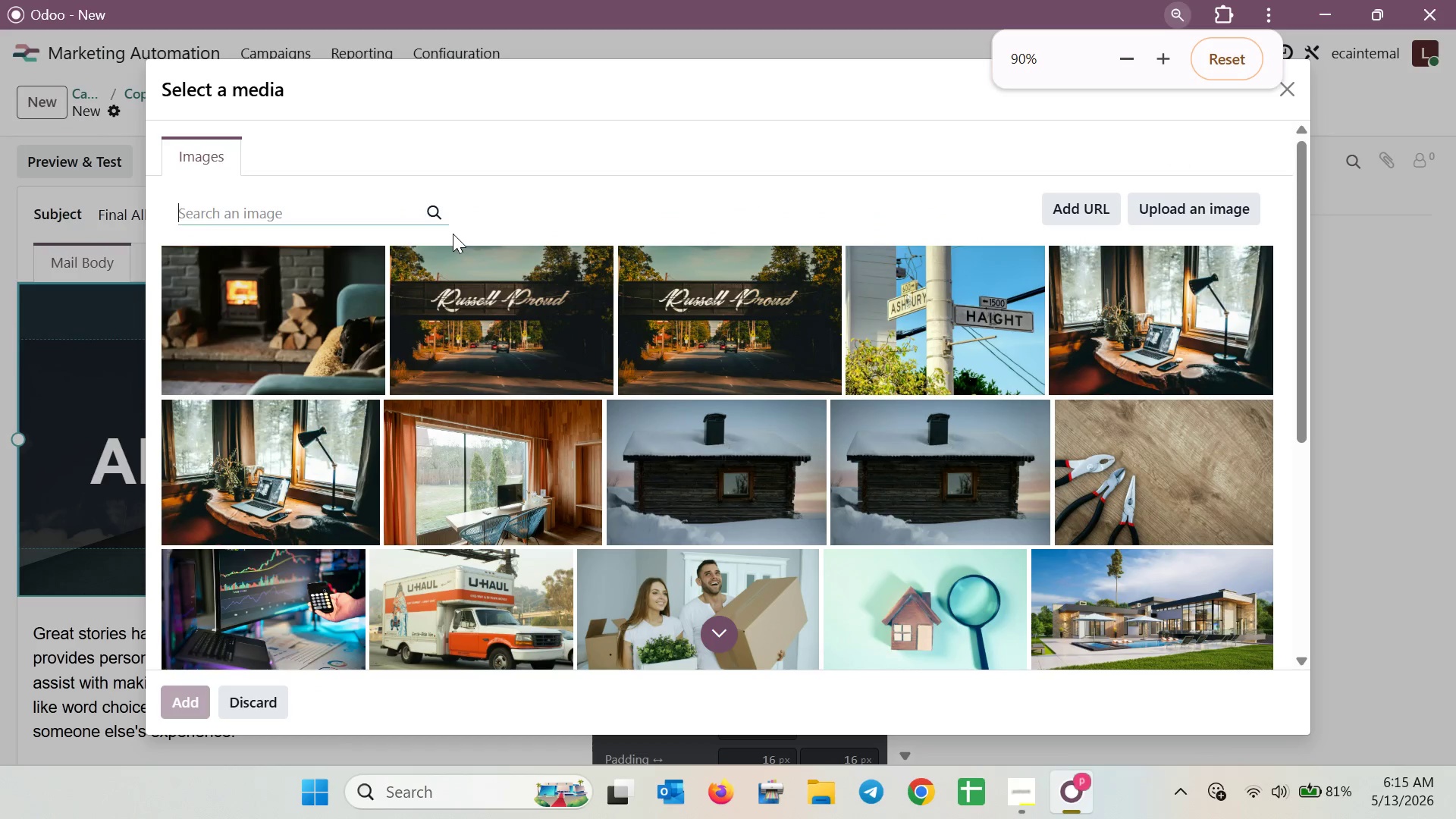 
scroll: coordinate [453, 234], scroll_direction: none, amount: 0.0
 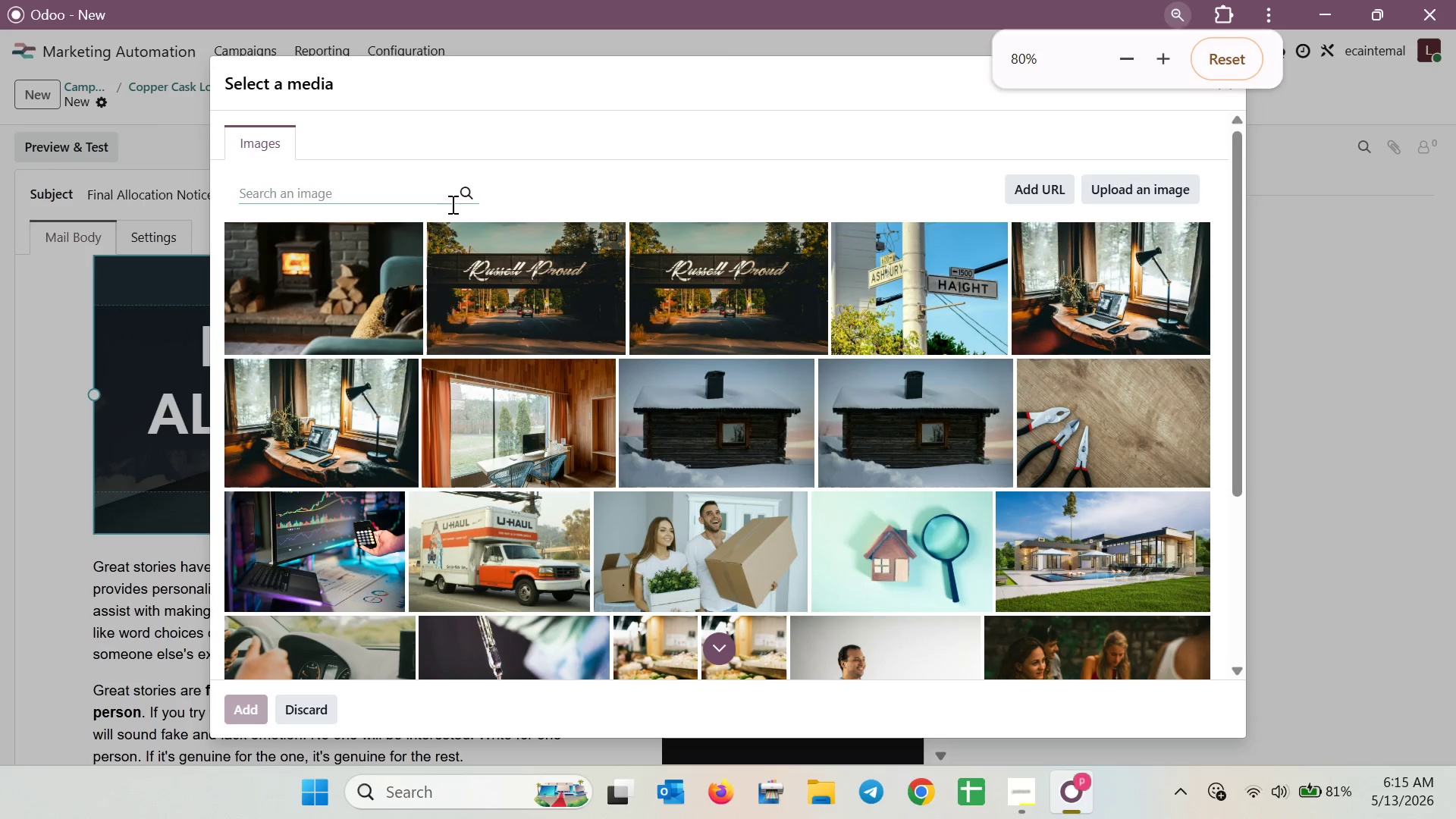 
left_click([417, 192])
 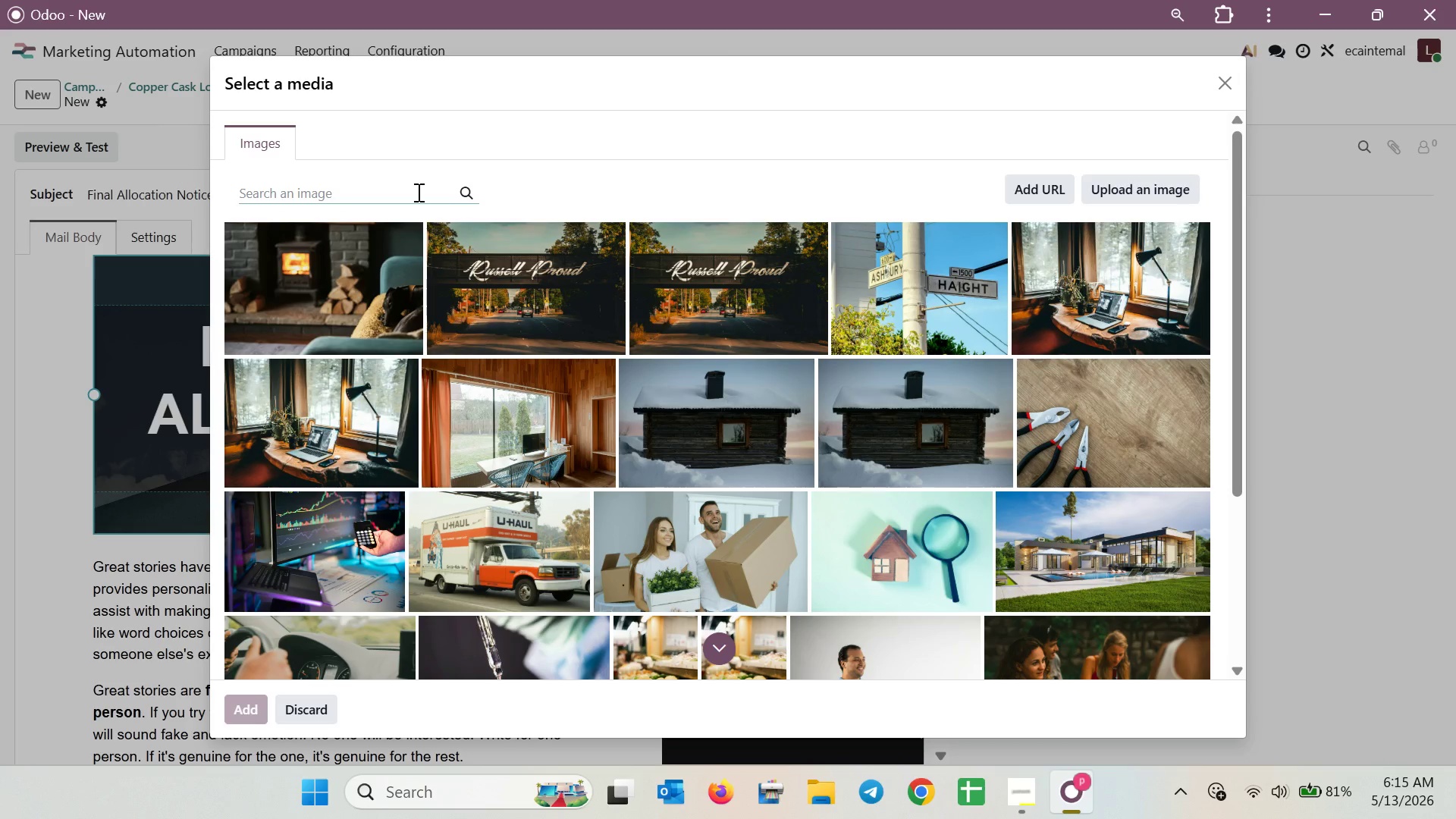 
type(A dramativ)
key(Backspace)
type(c )
key(Backspace)
type(, low lih)
key(Backspace)
type(ght h)
key(Backspace)
type( shot of a single bottel of )
 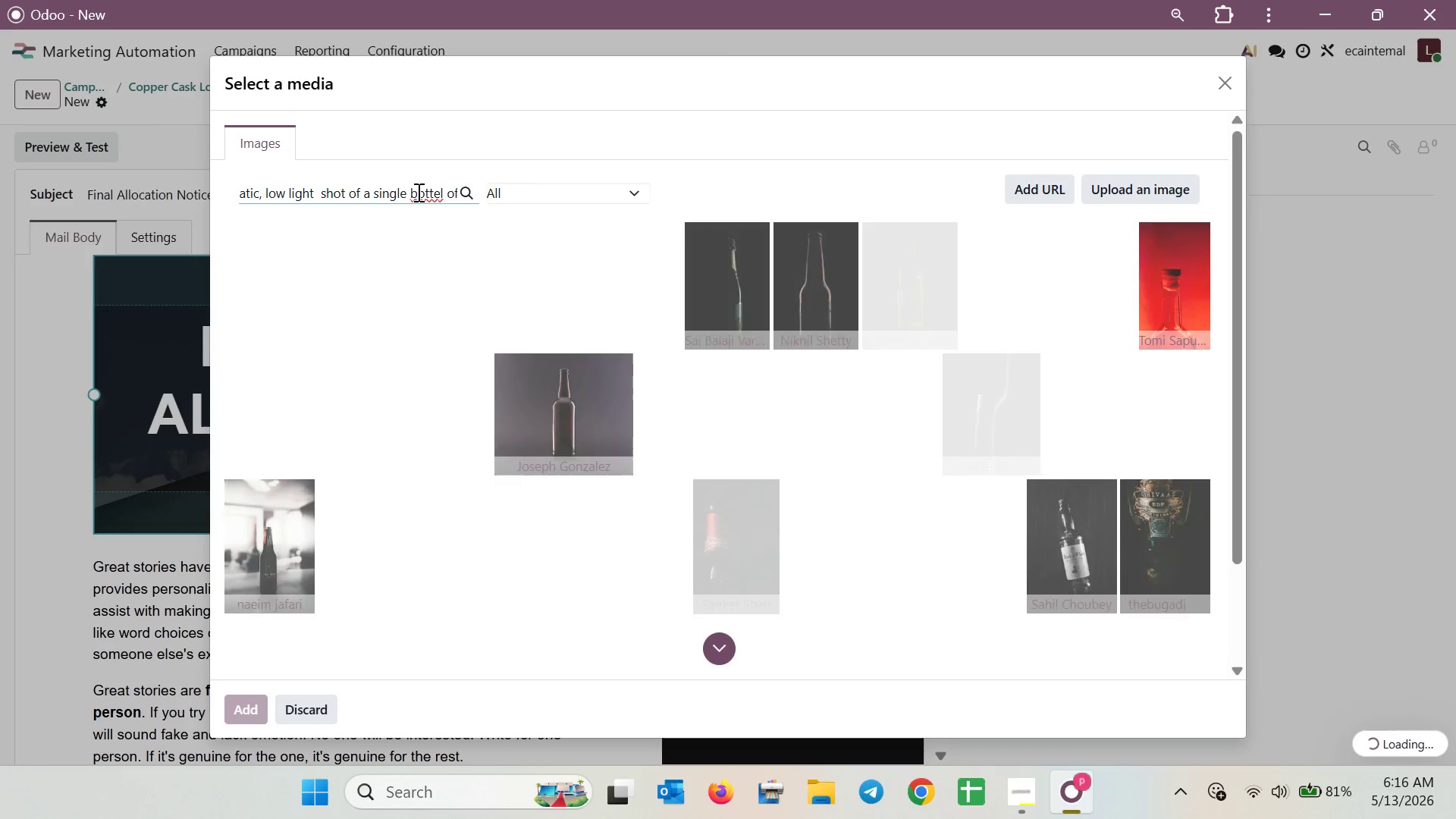 
key(ArrowLeft)
 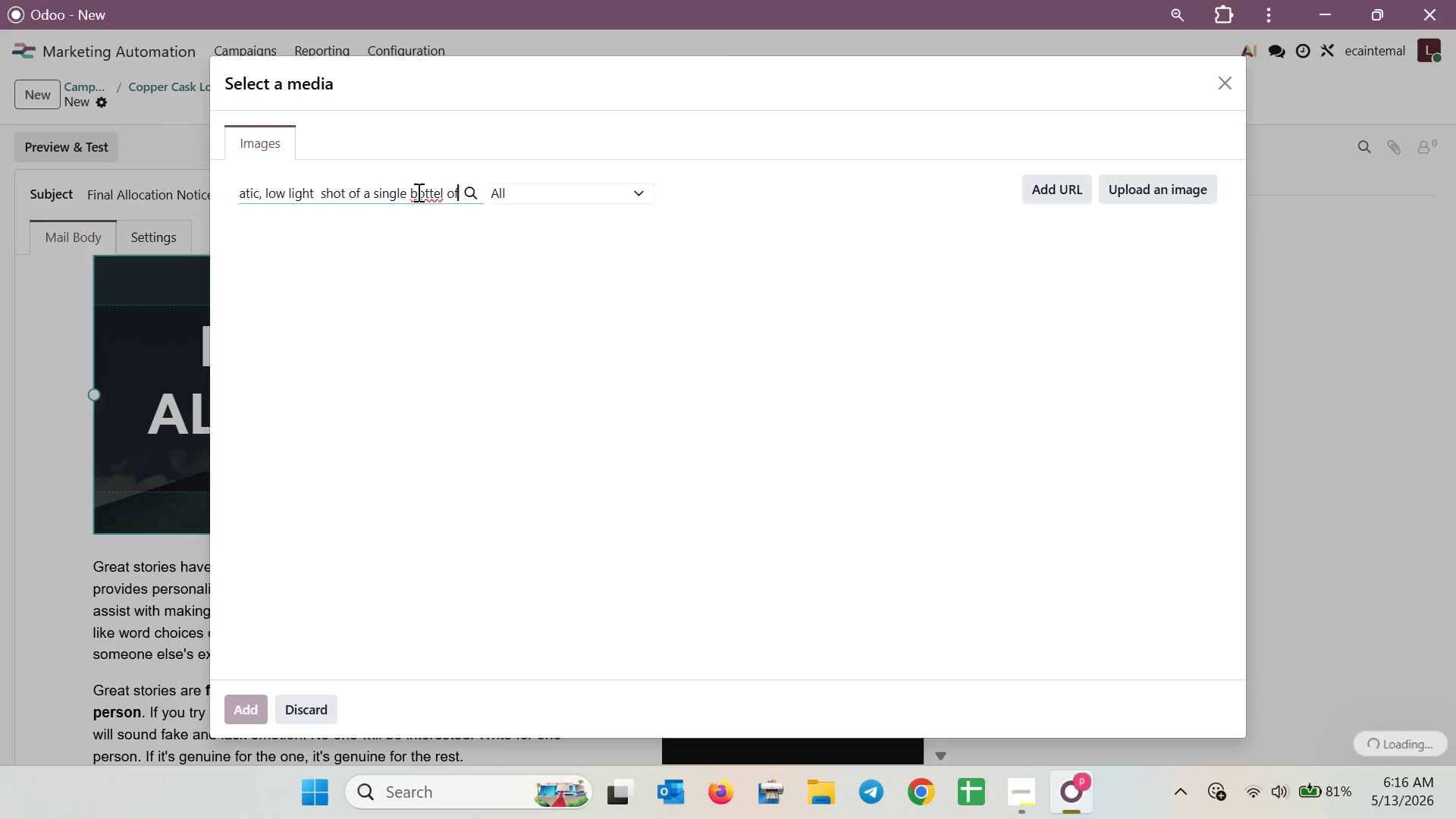 
key(ArrowLeft)
 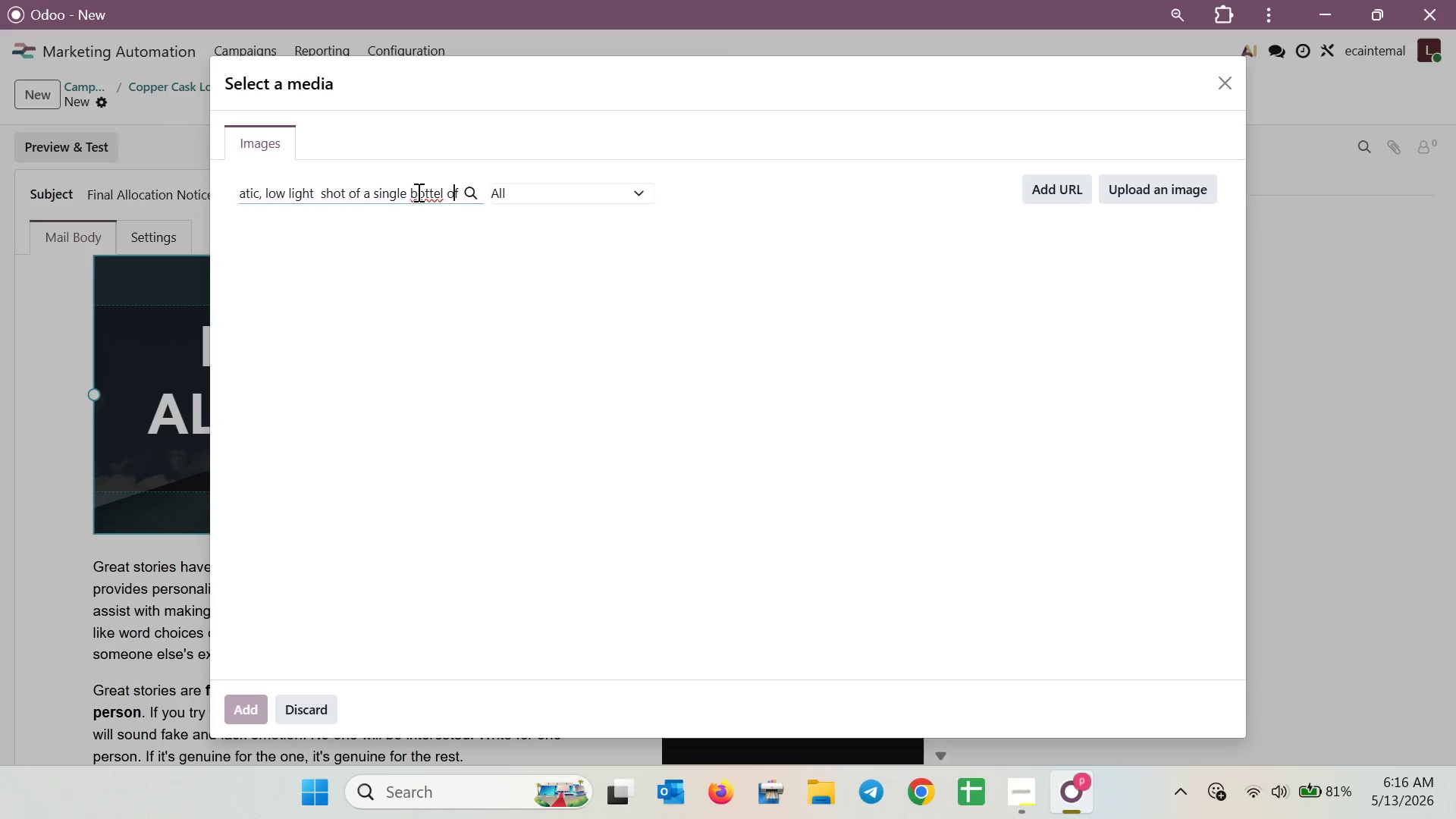 
key(ArrowLeft)
 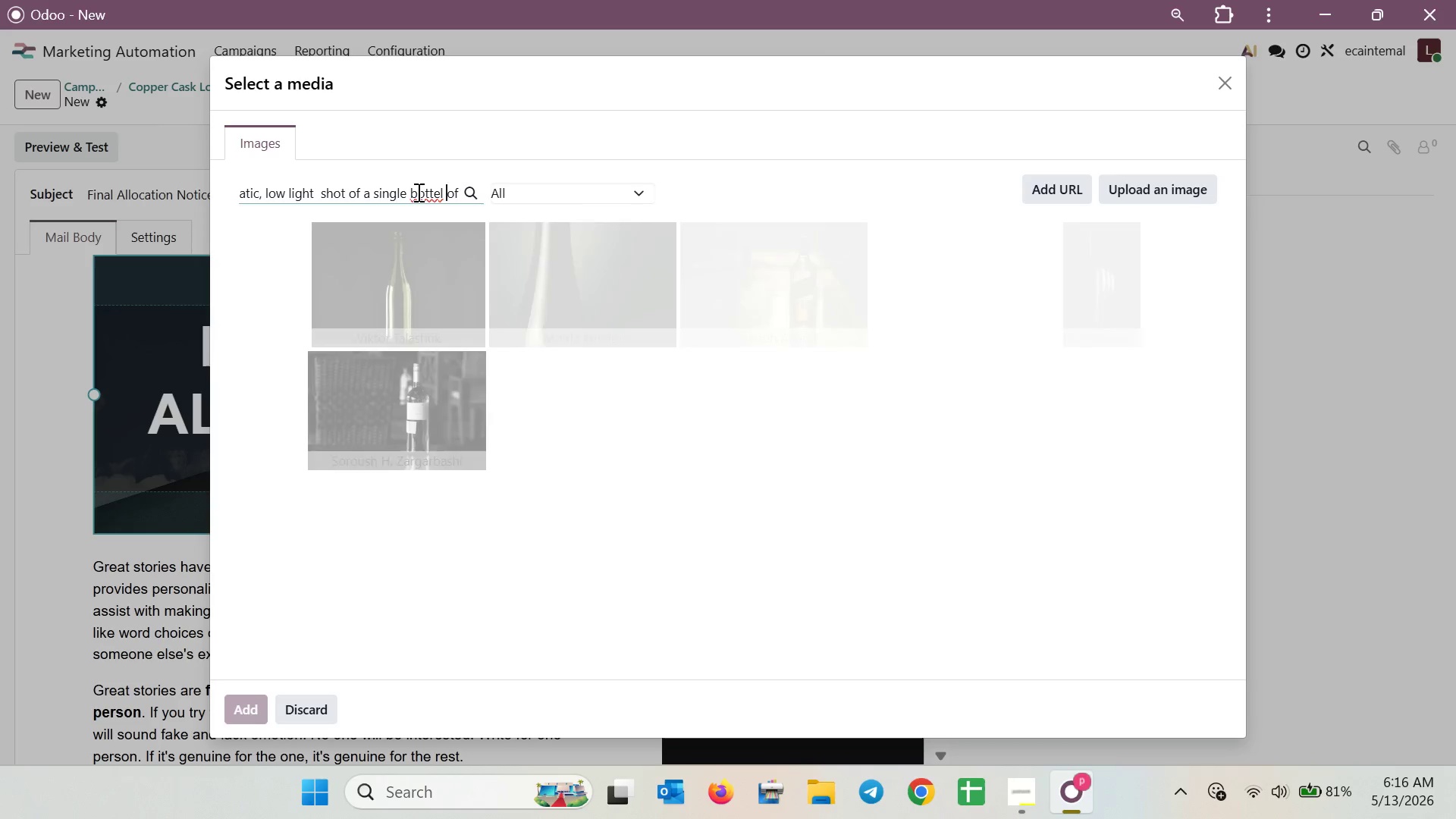 
key(ArrowLeft)
 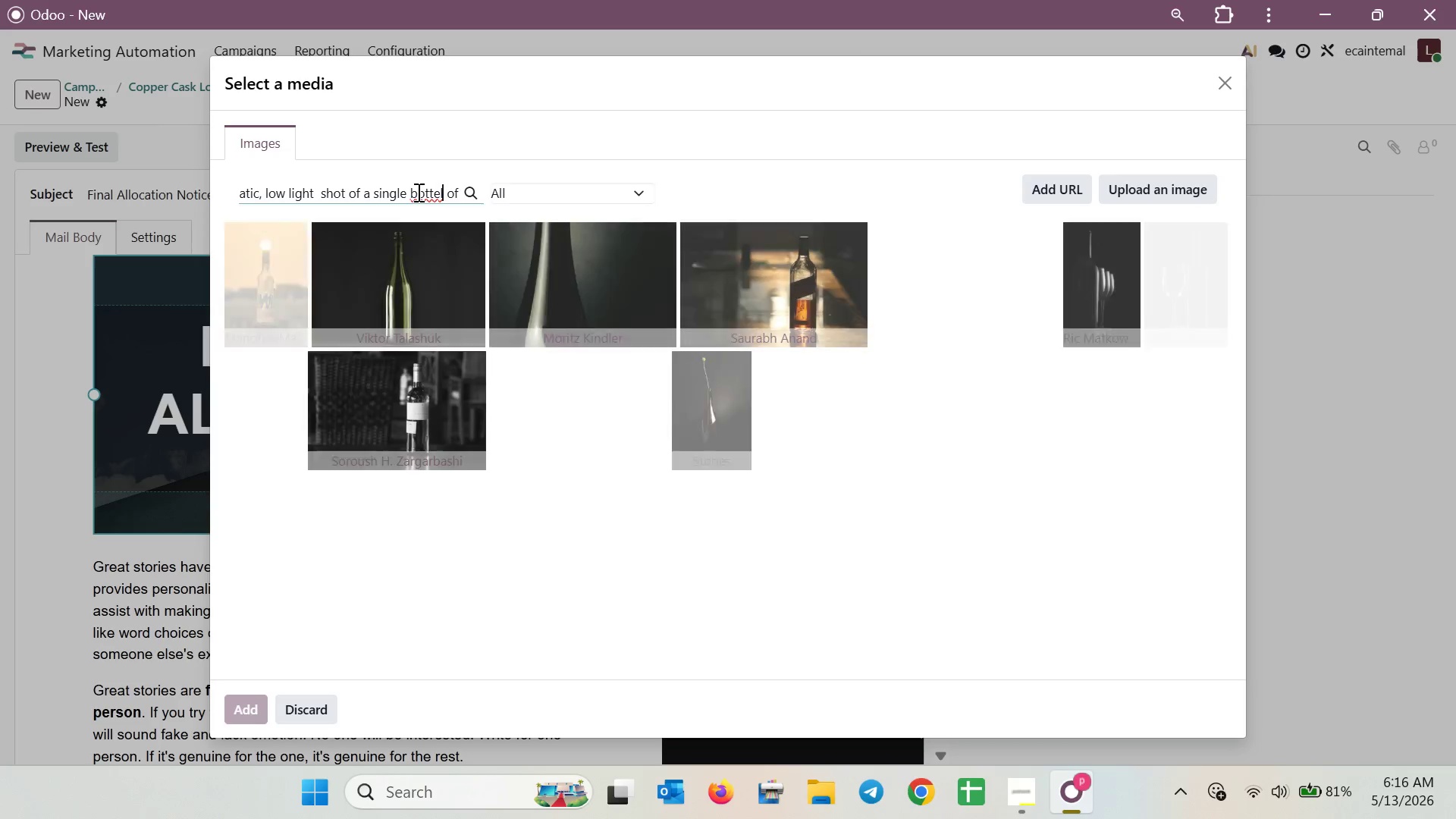 
key(Backspace)
key(Backspace)
type(le)
 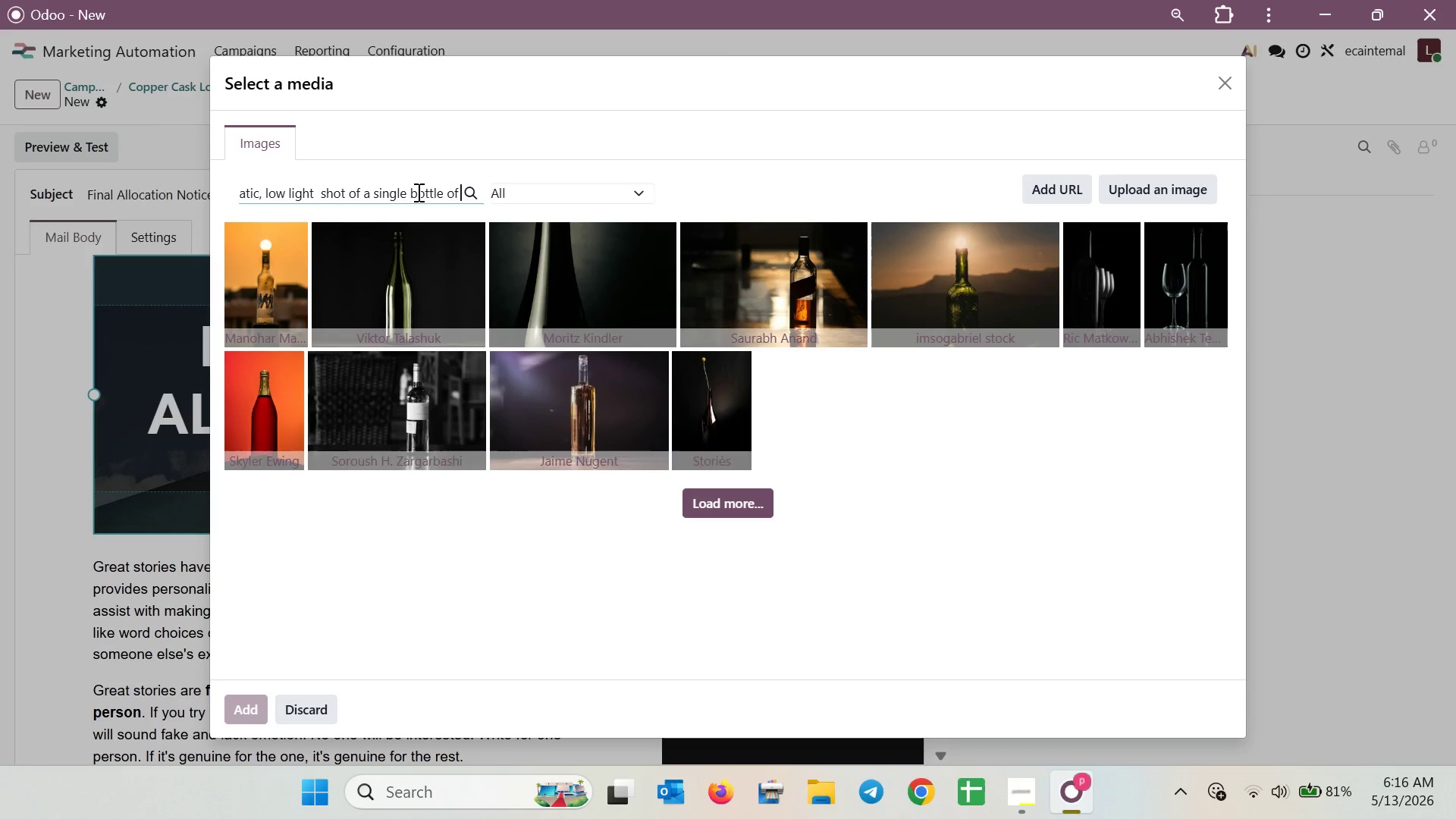 
key(ArrowDown)
 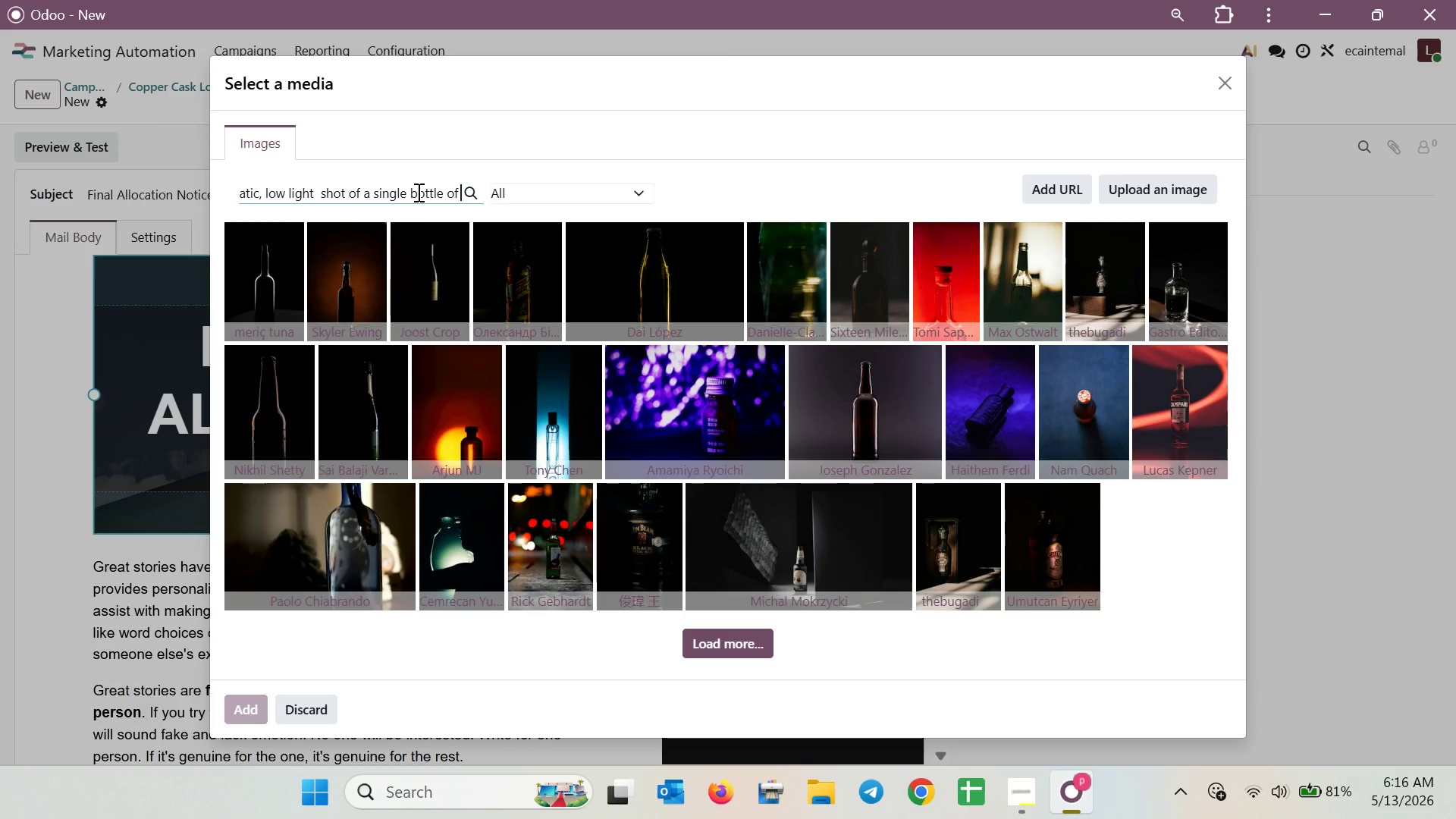 
wait(12.16)
 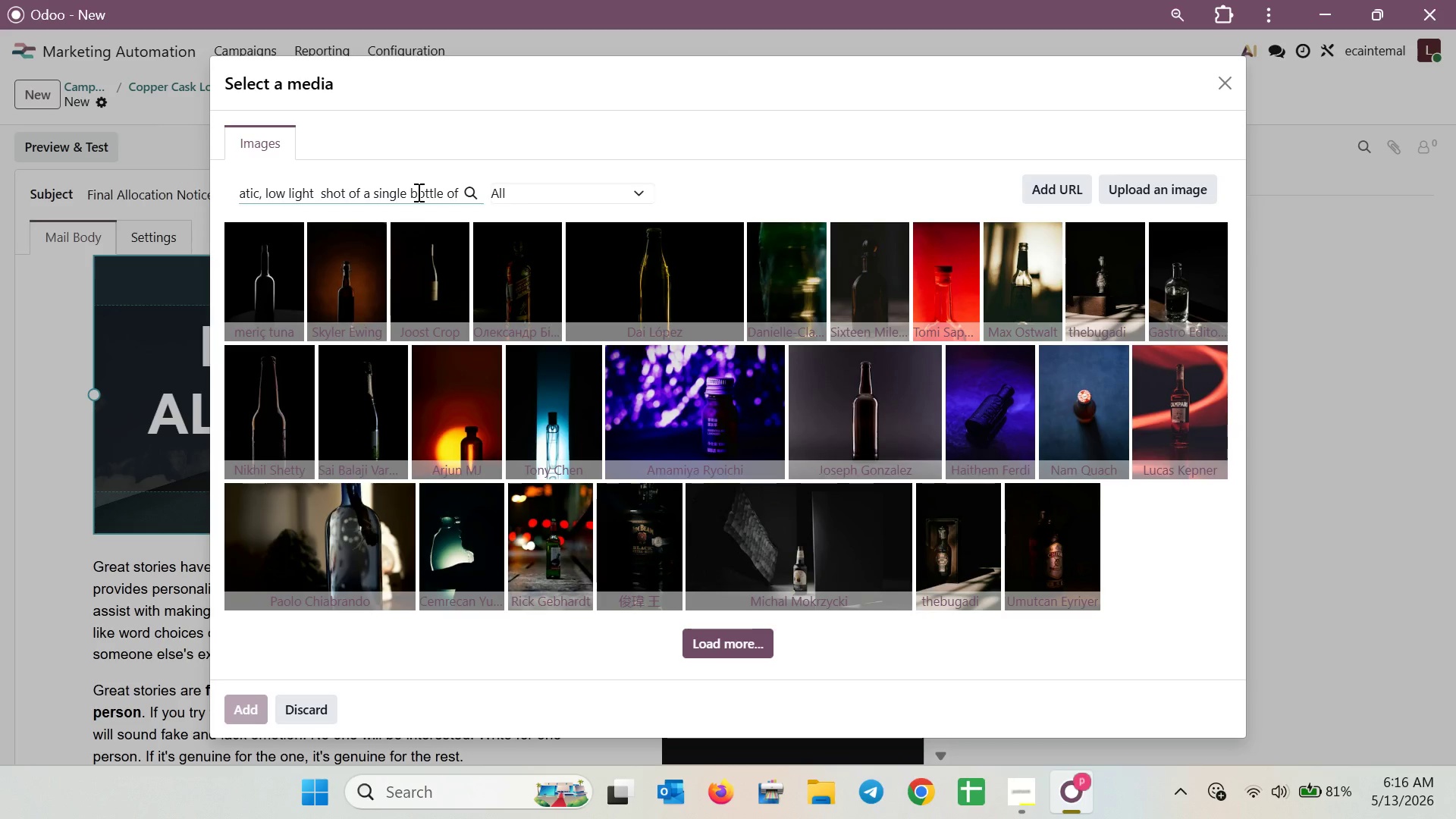 
type(Gin sitting )
 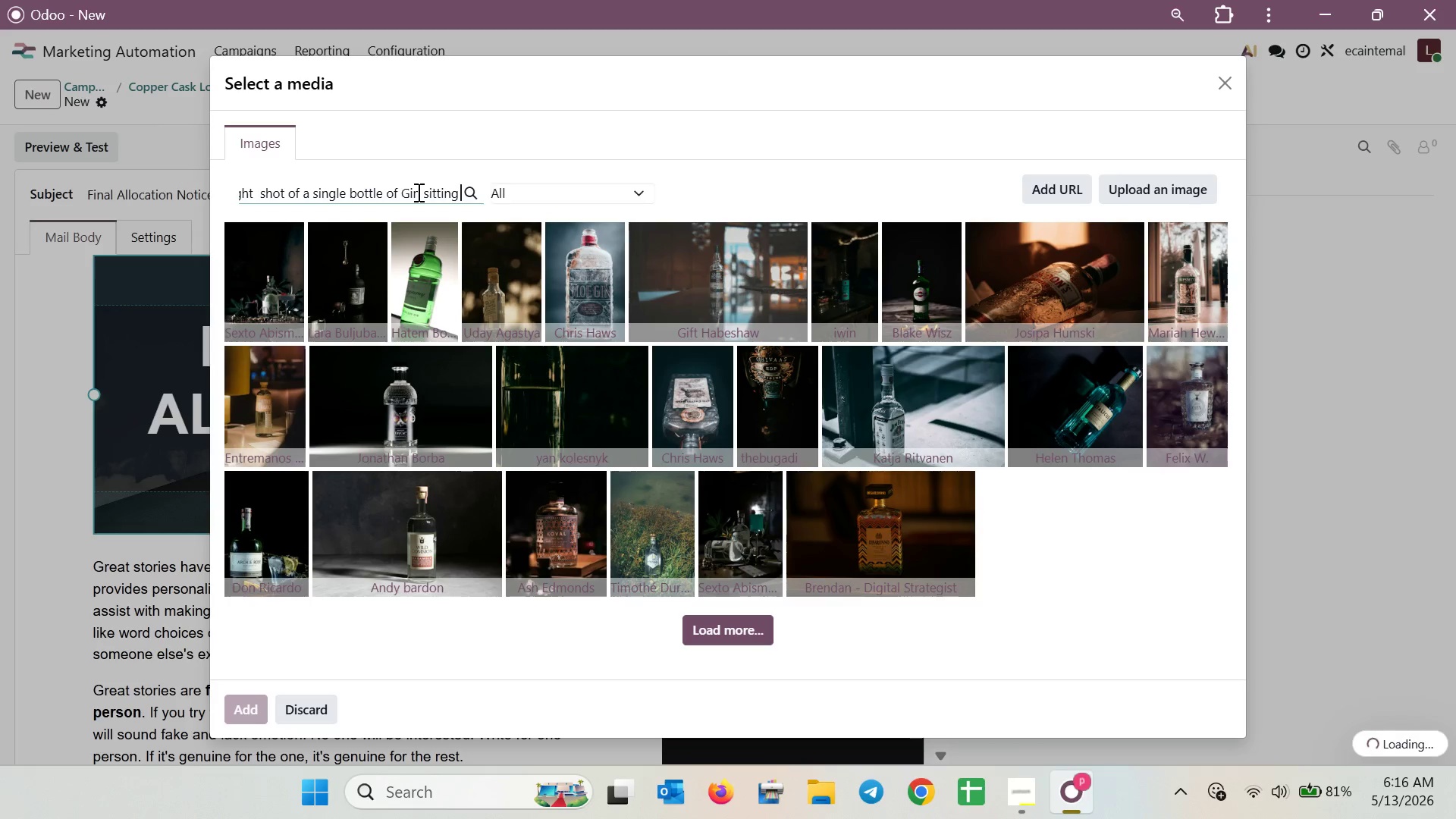 
type(on dark )
 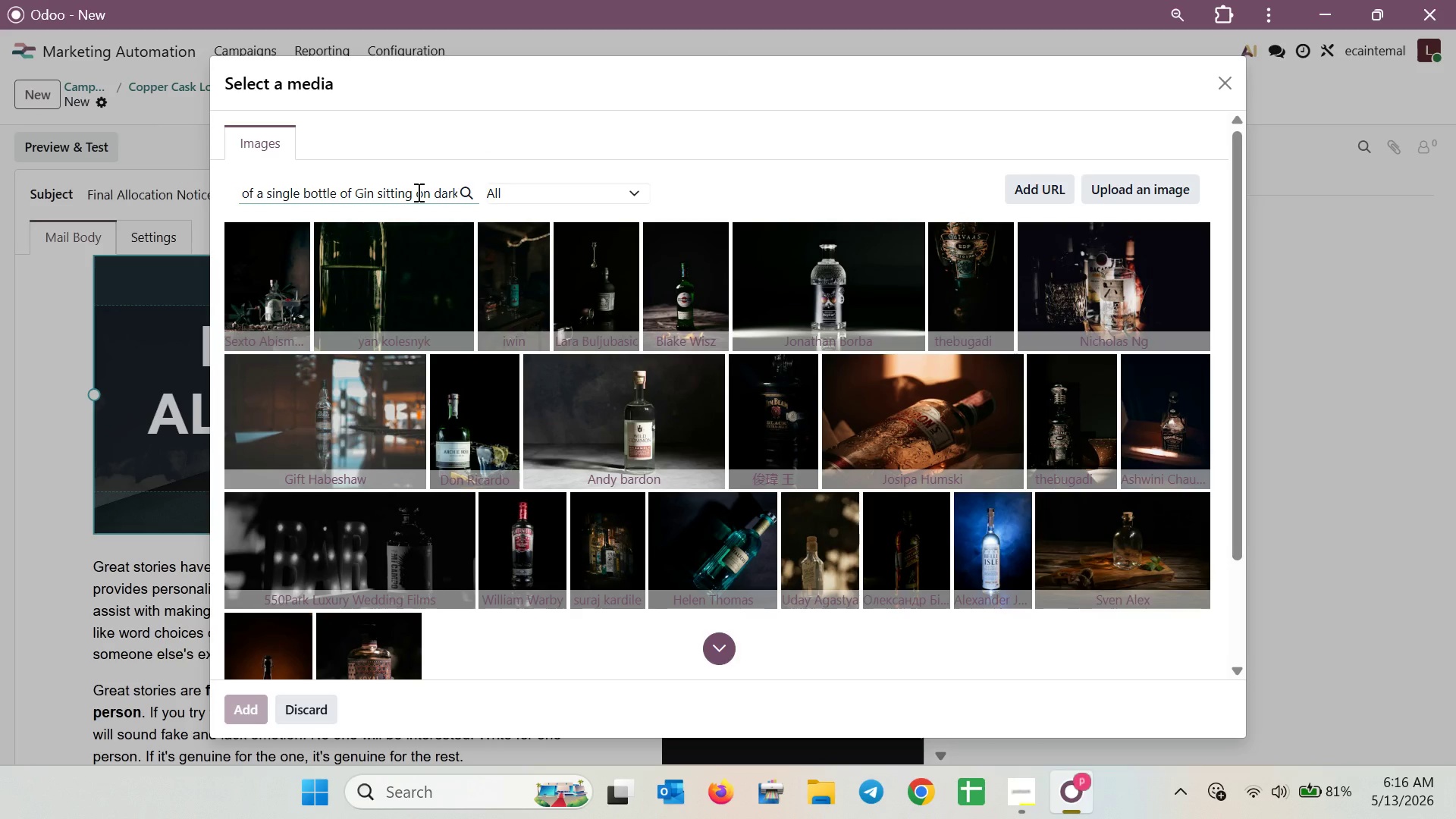 
wait(7.44)
 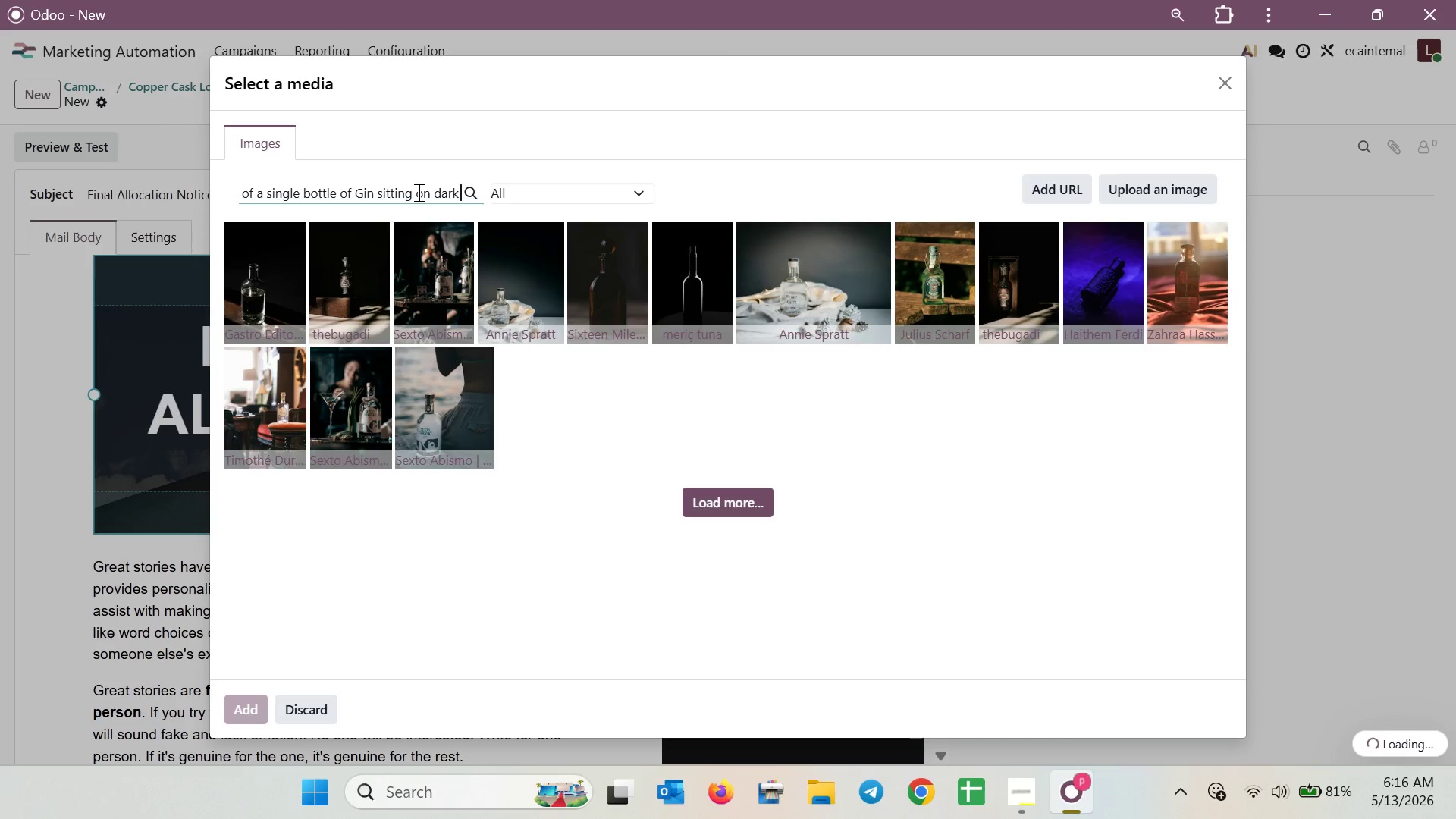 
type(stone )
 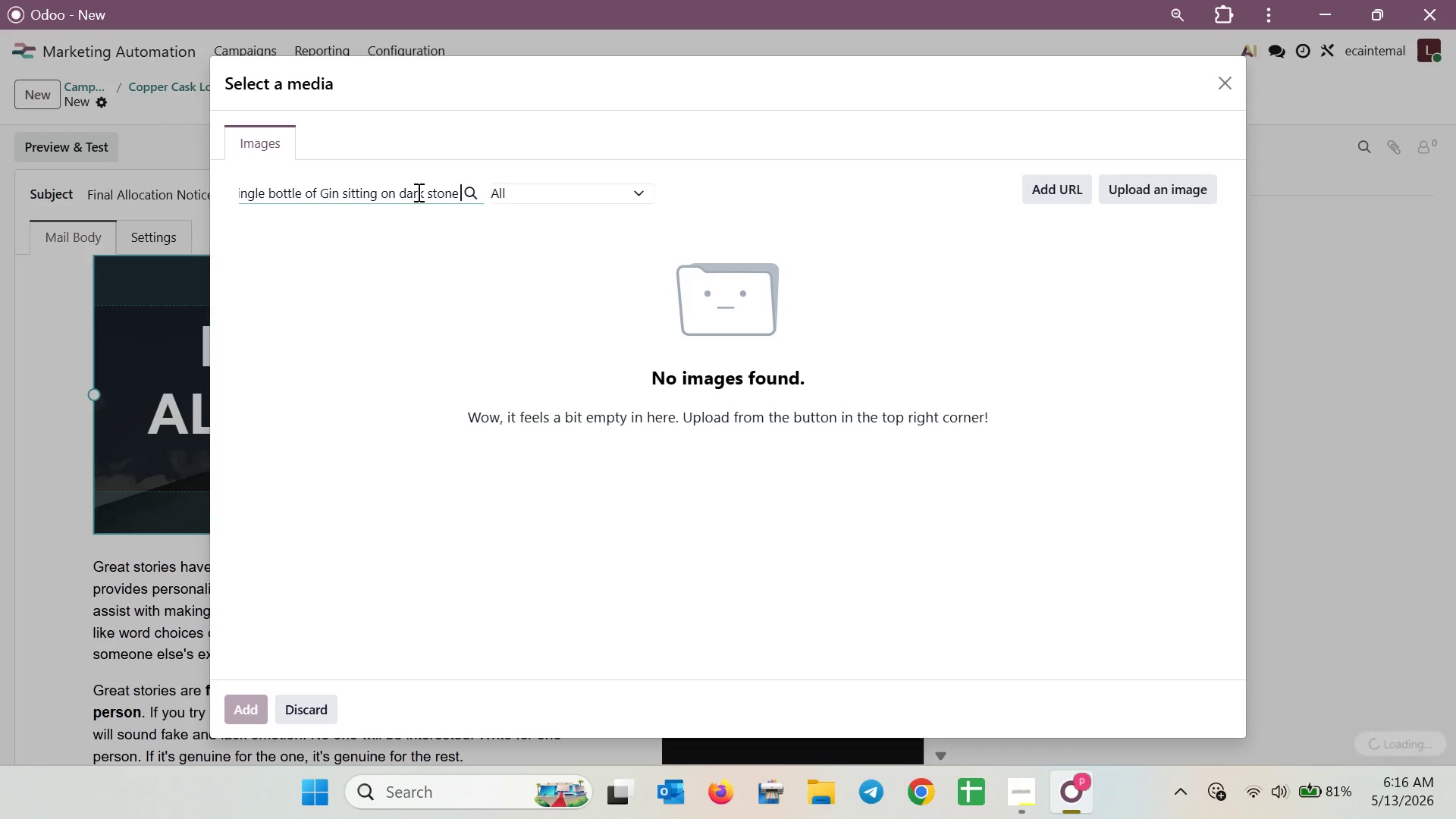 
key(Backspace)
 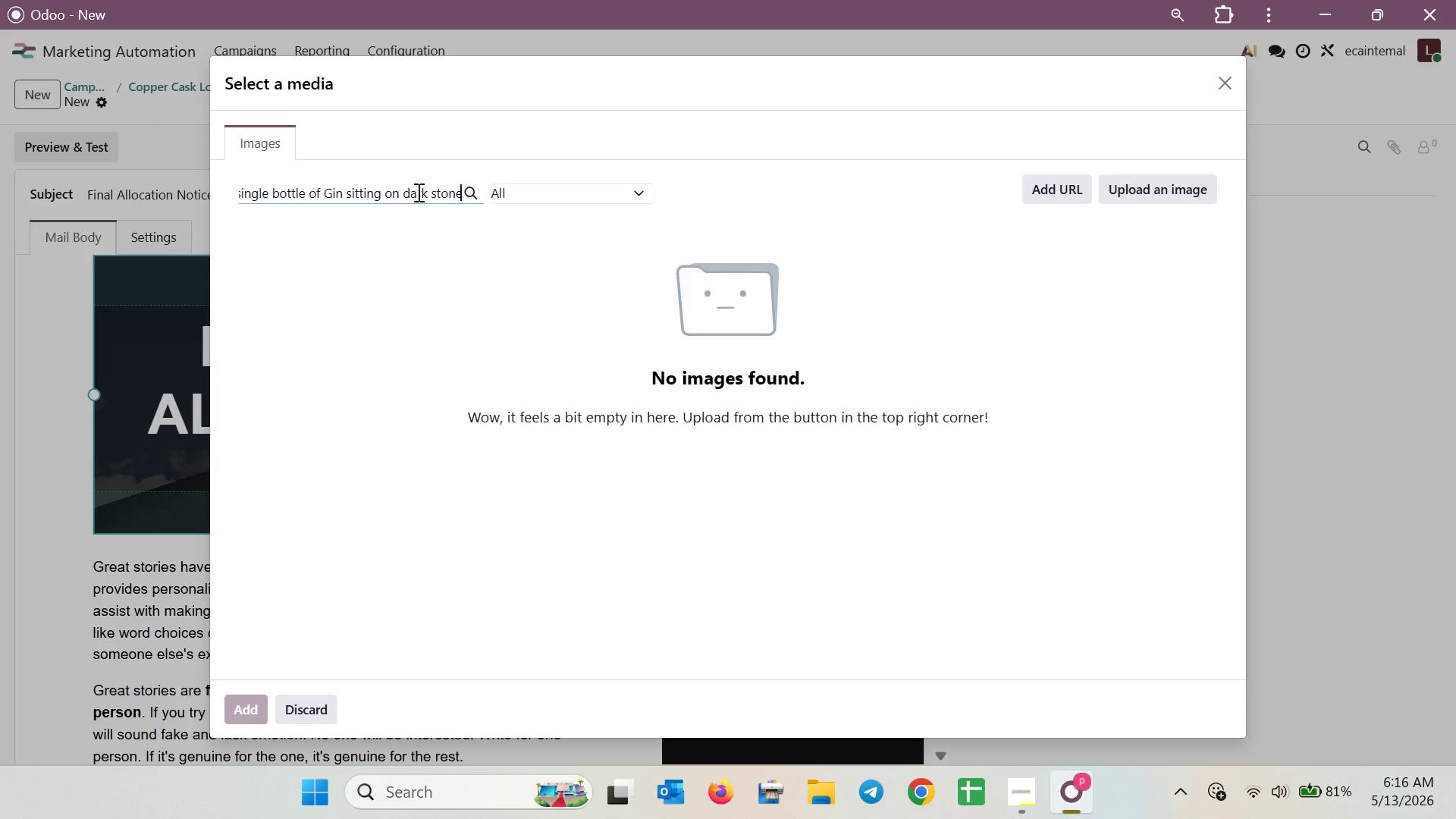 
key(Backspace)
 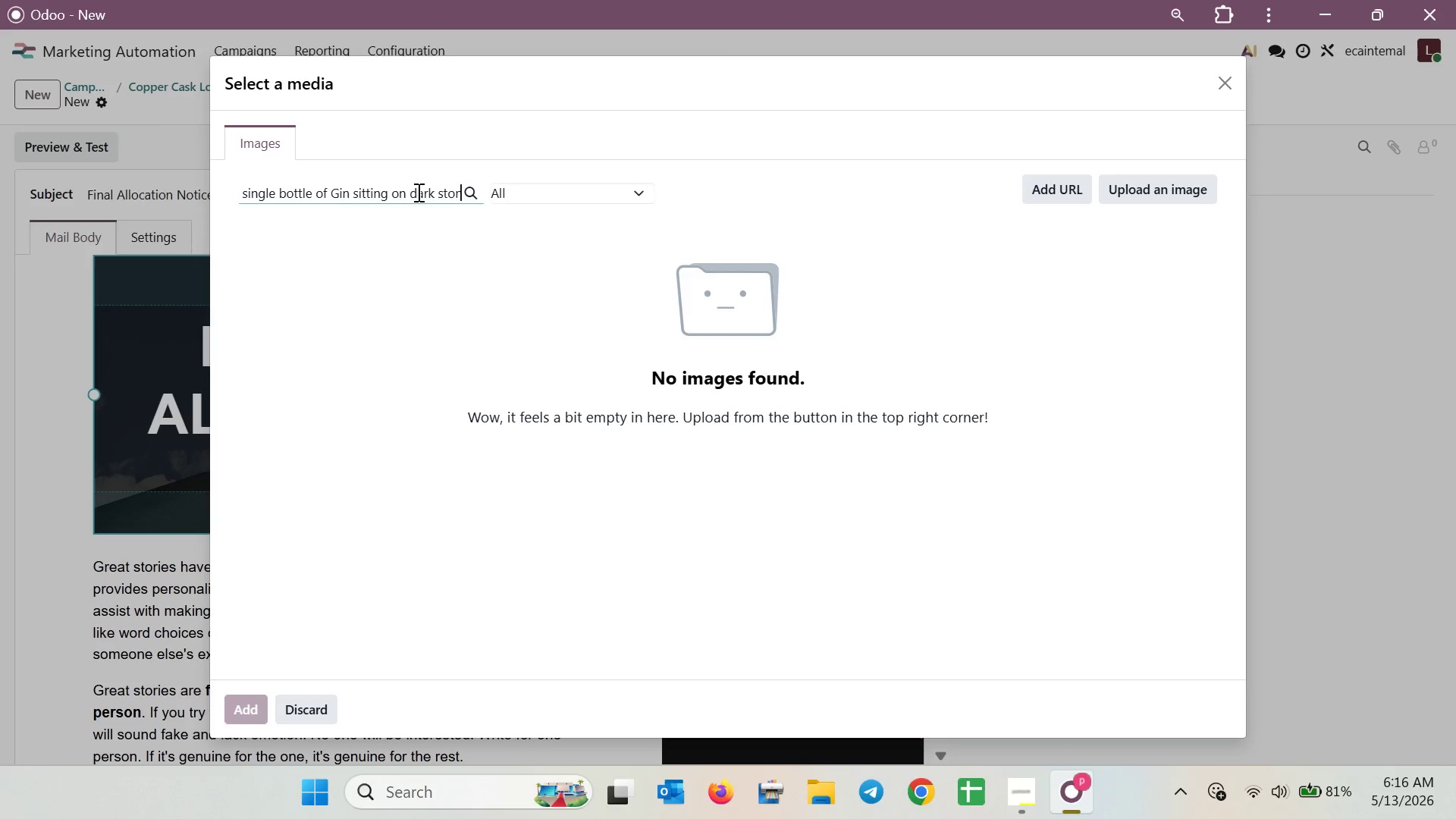 
key(Backspace)
 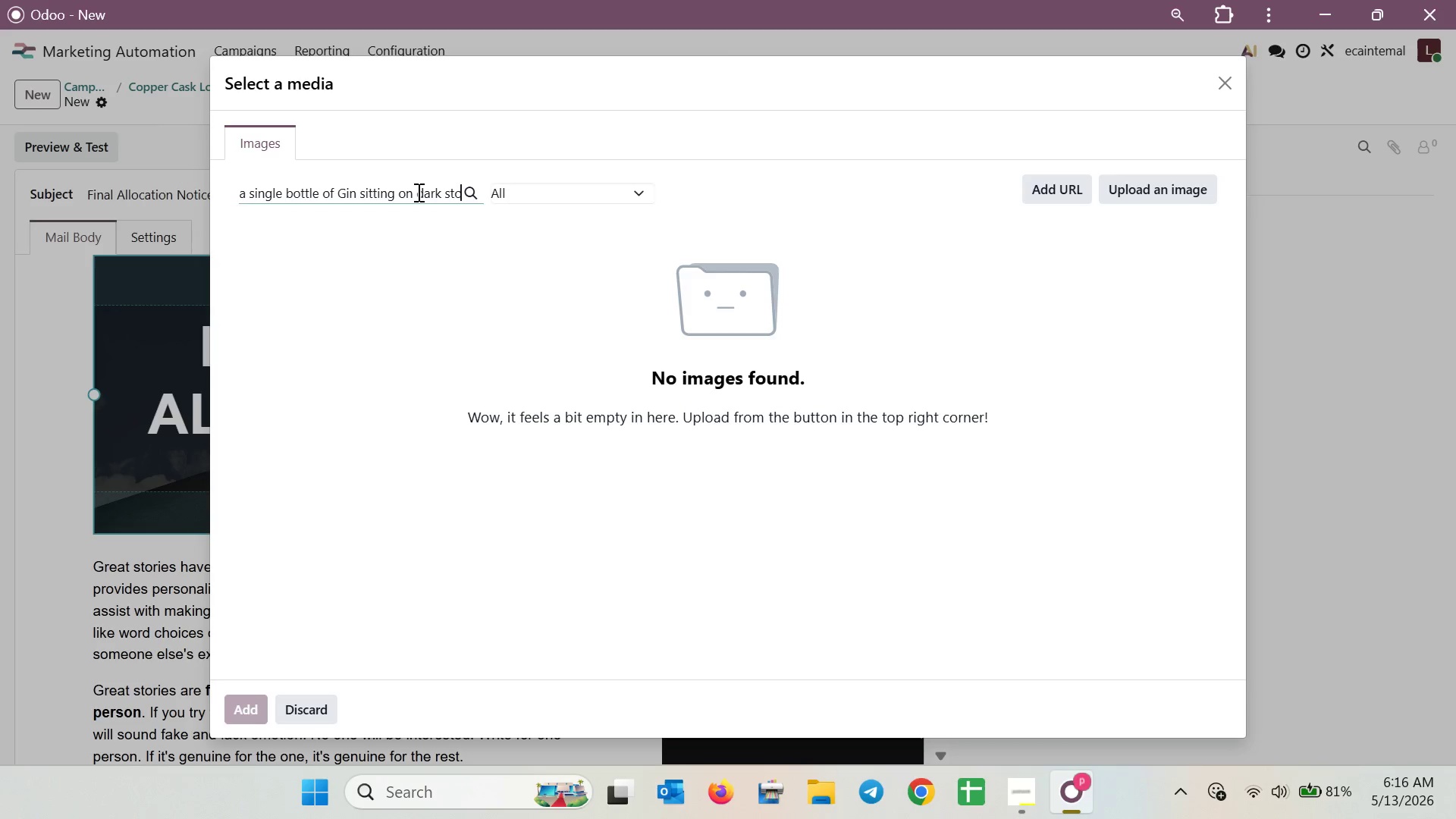 
key(Backspace)
 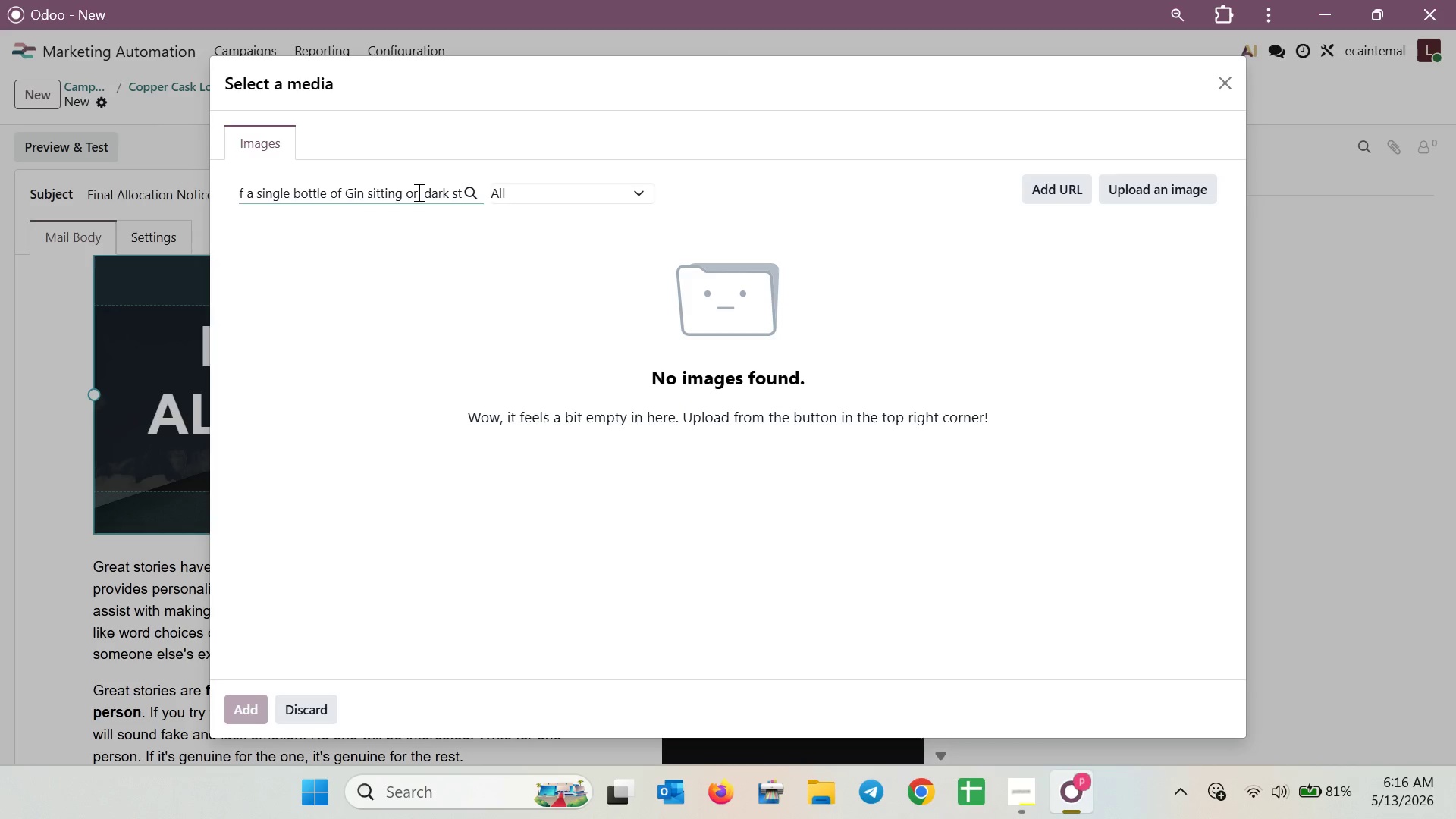 
key(Backspace)
 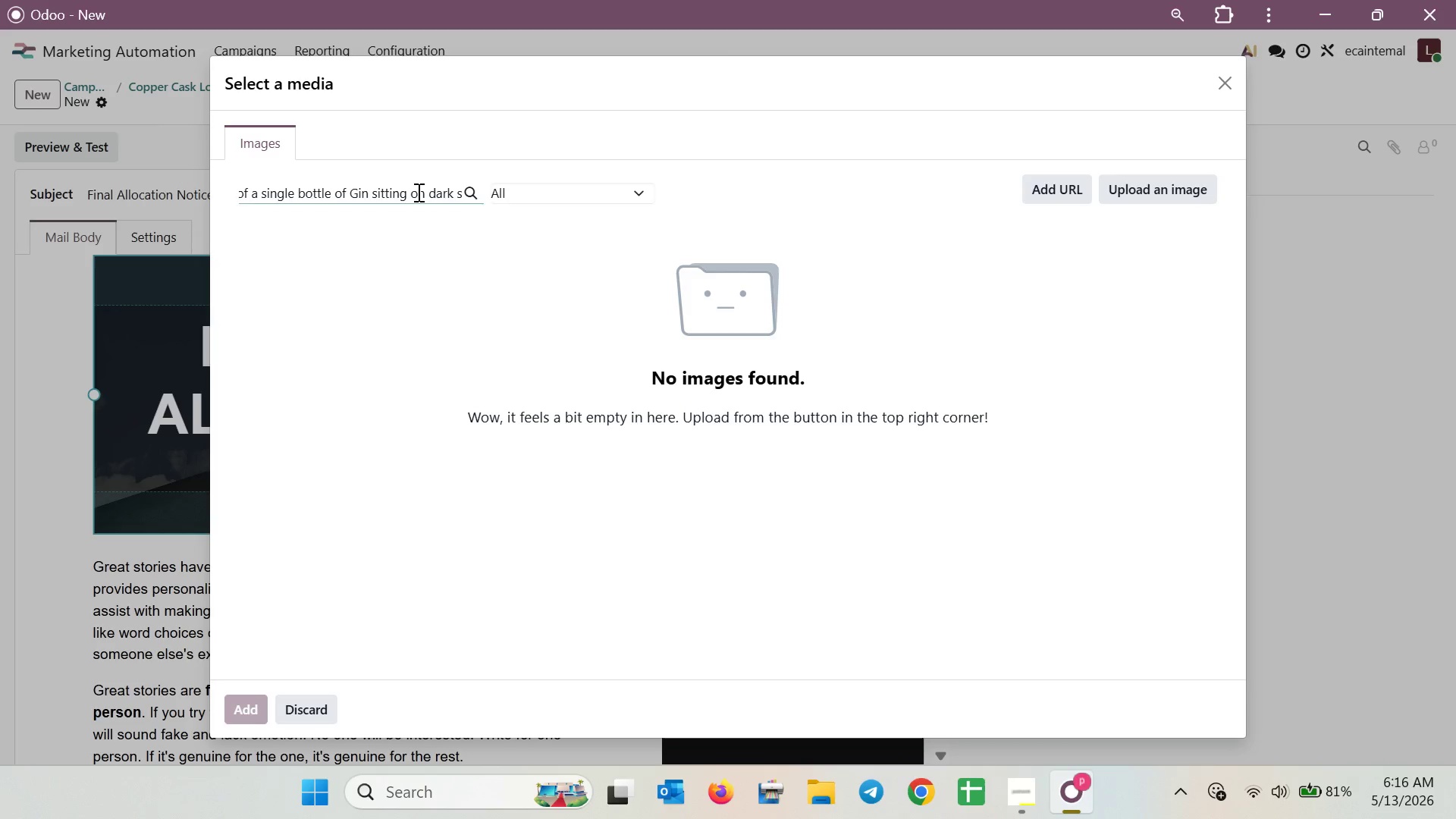 
key(Backspace)
 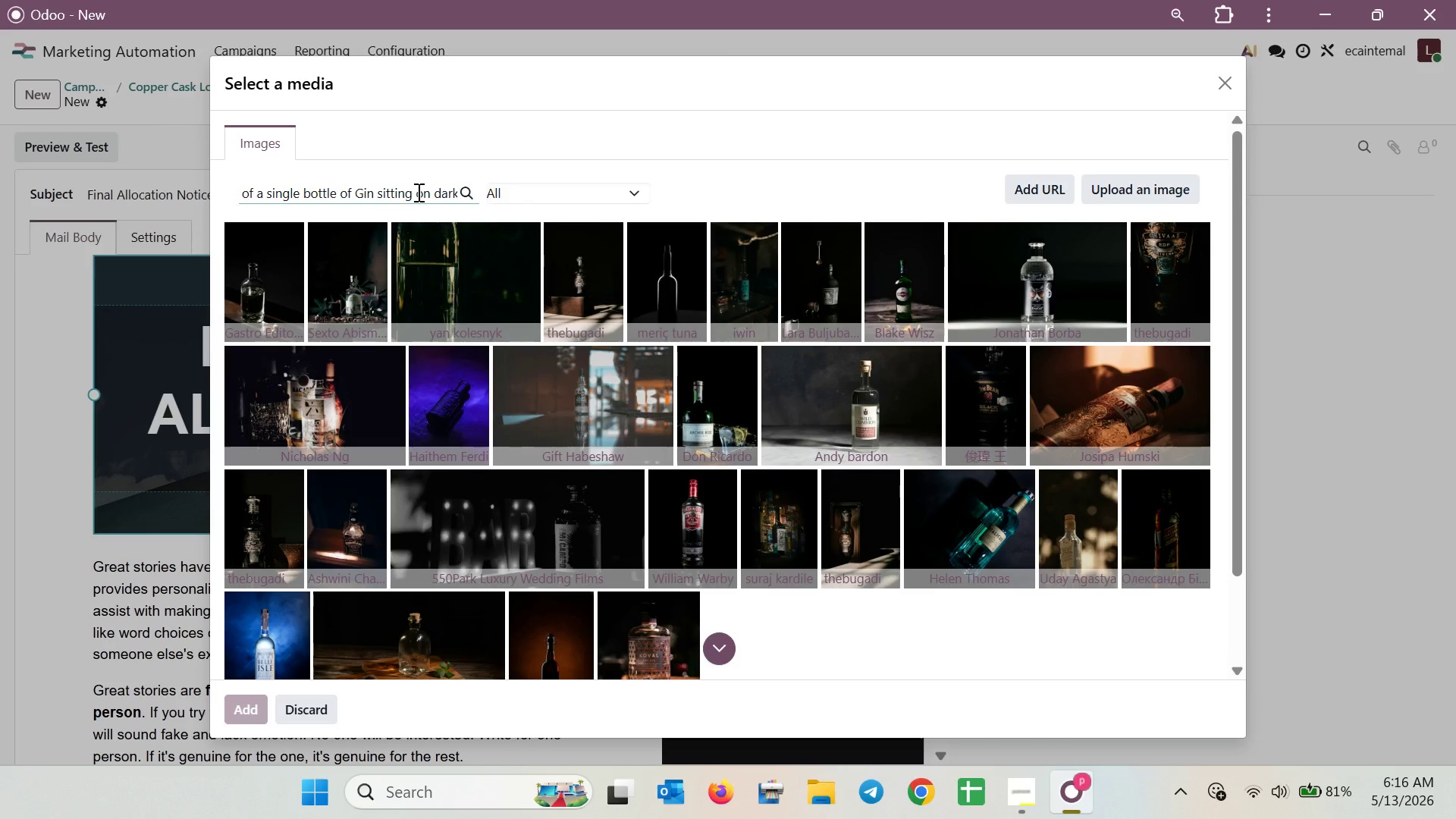 
wait(9.88)
 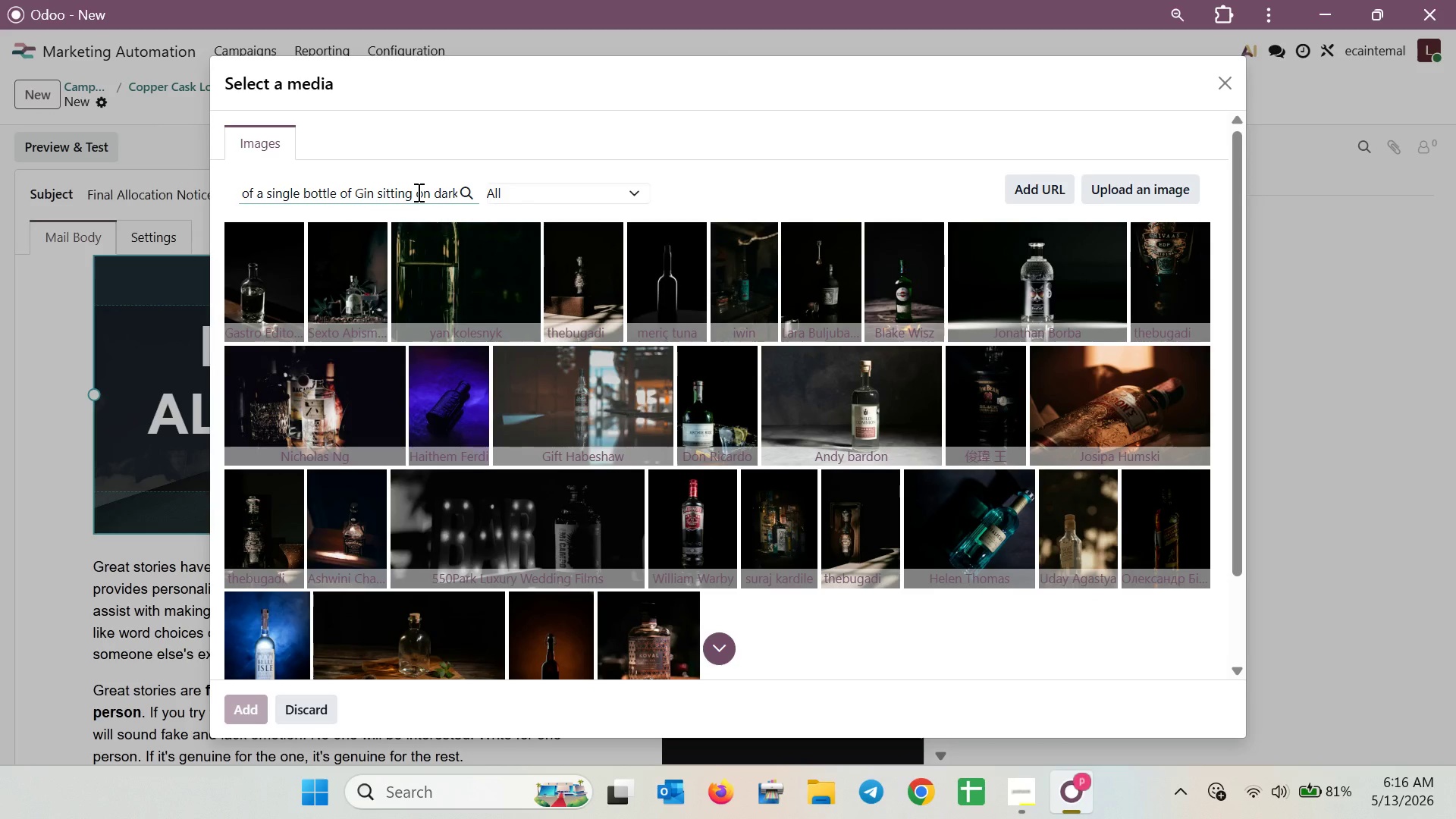 
left_click([1056, 257])
 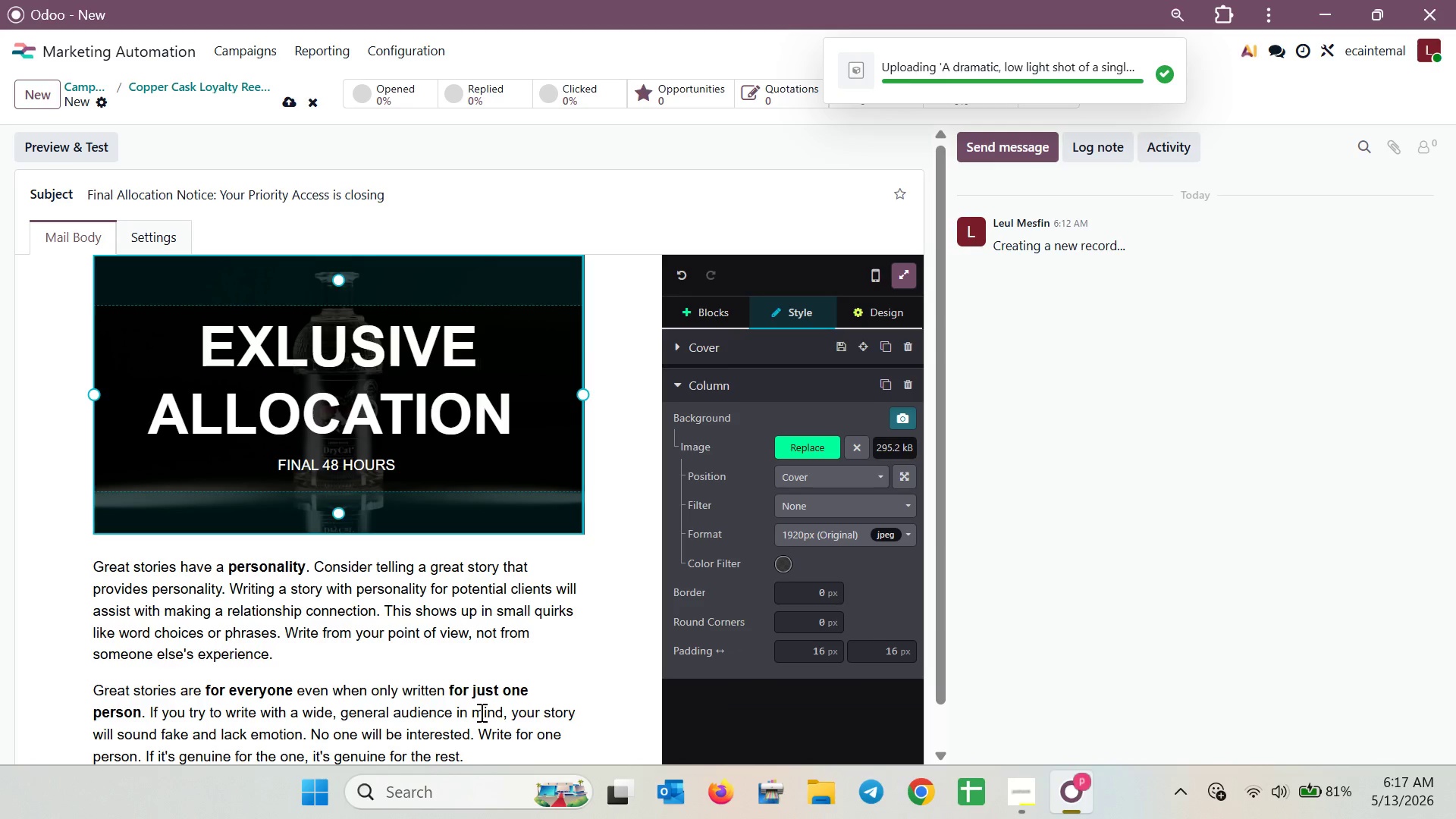 
wait(9.0)
 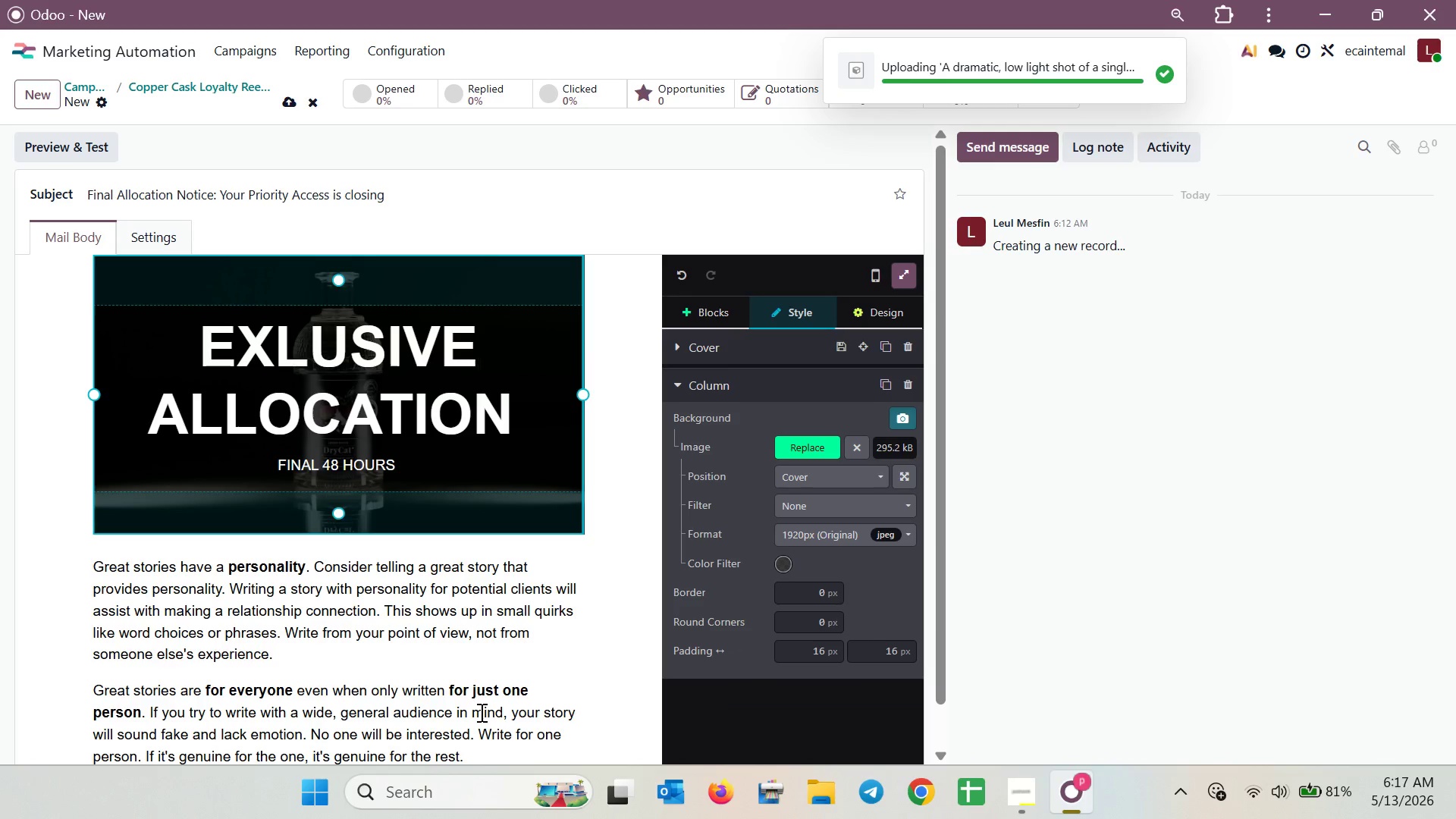 
left_click_drag(start_coordinate=[520, 411], to_coordinate=[162, 328])
 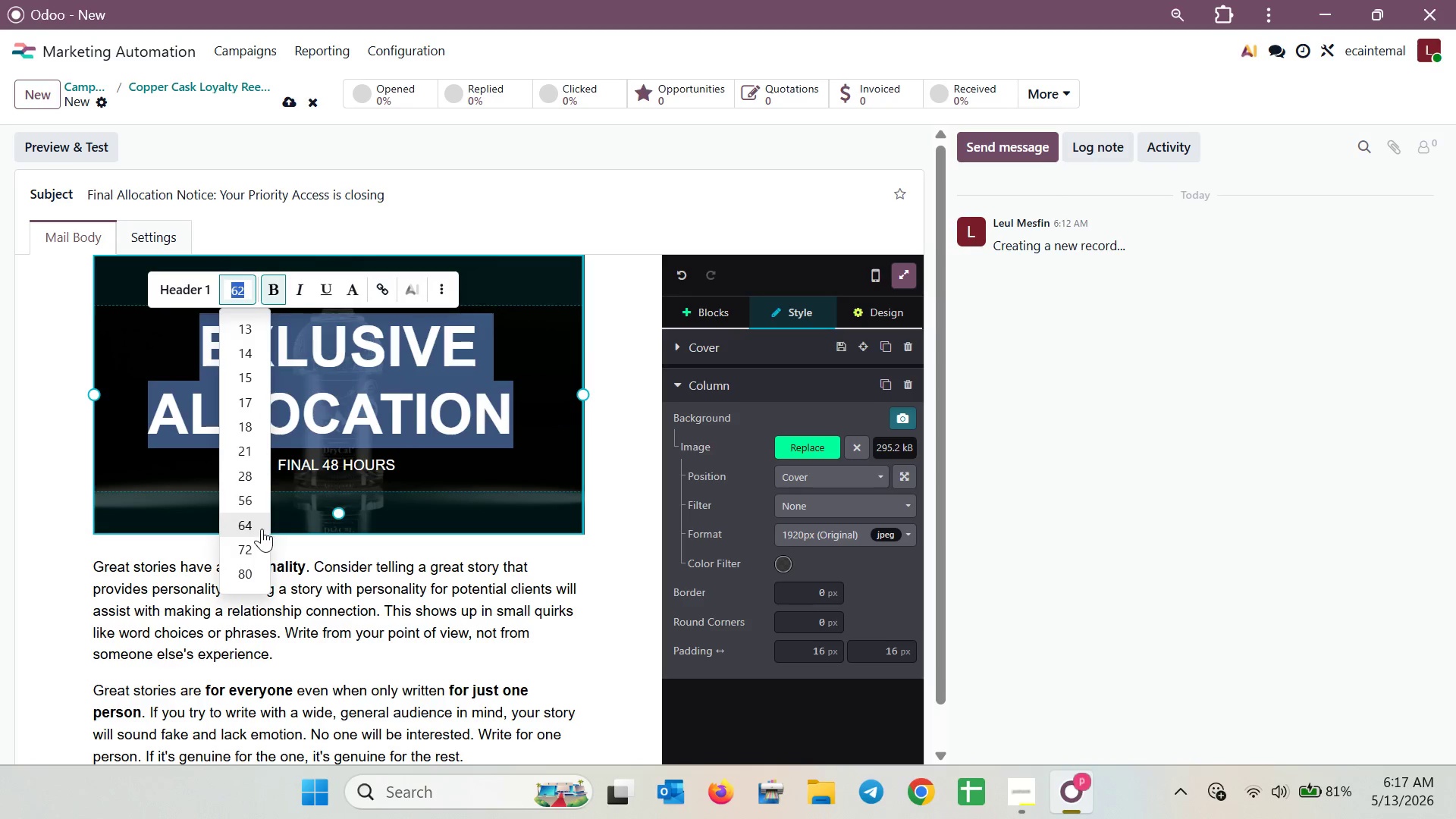 
left_click([237, 466])
 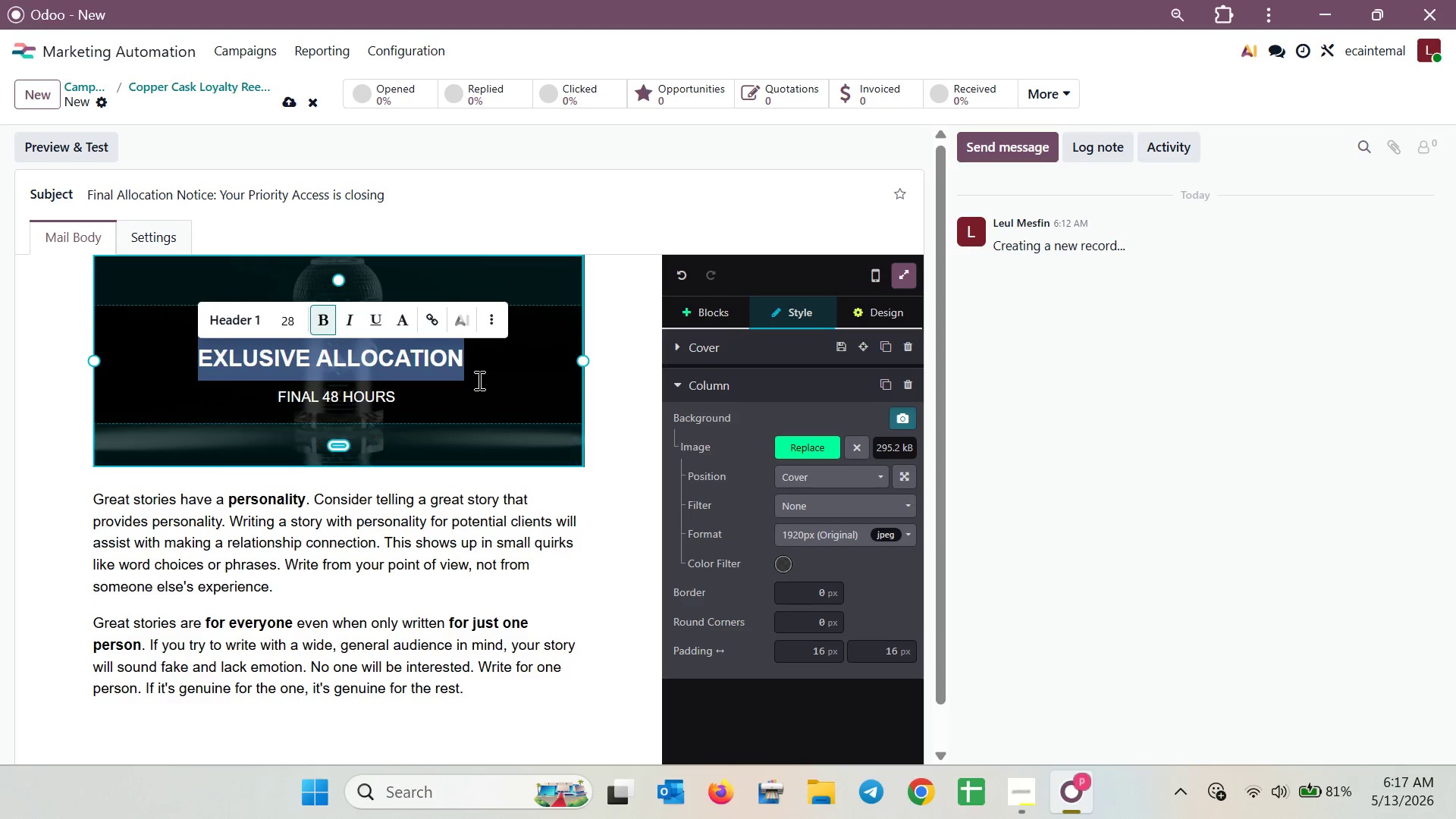 
left_click([497, 369])
 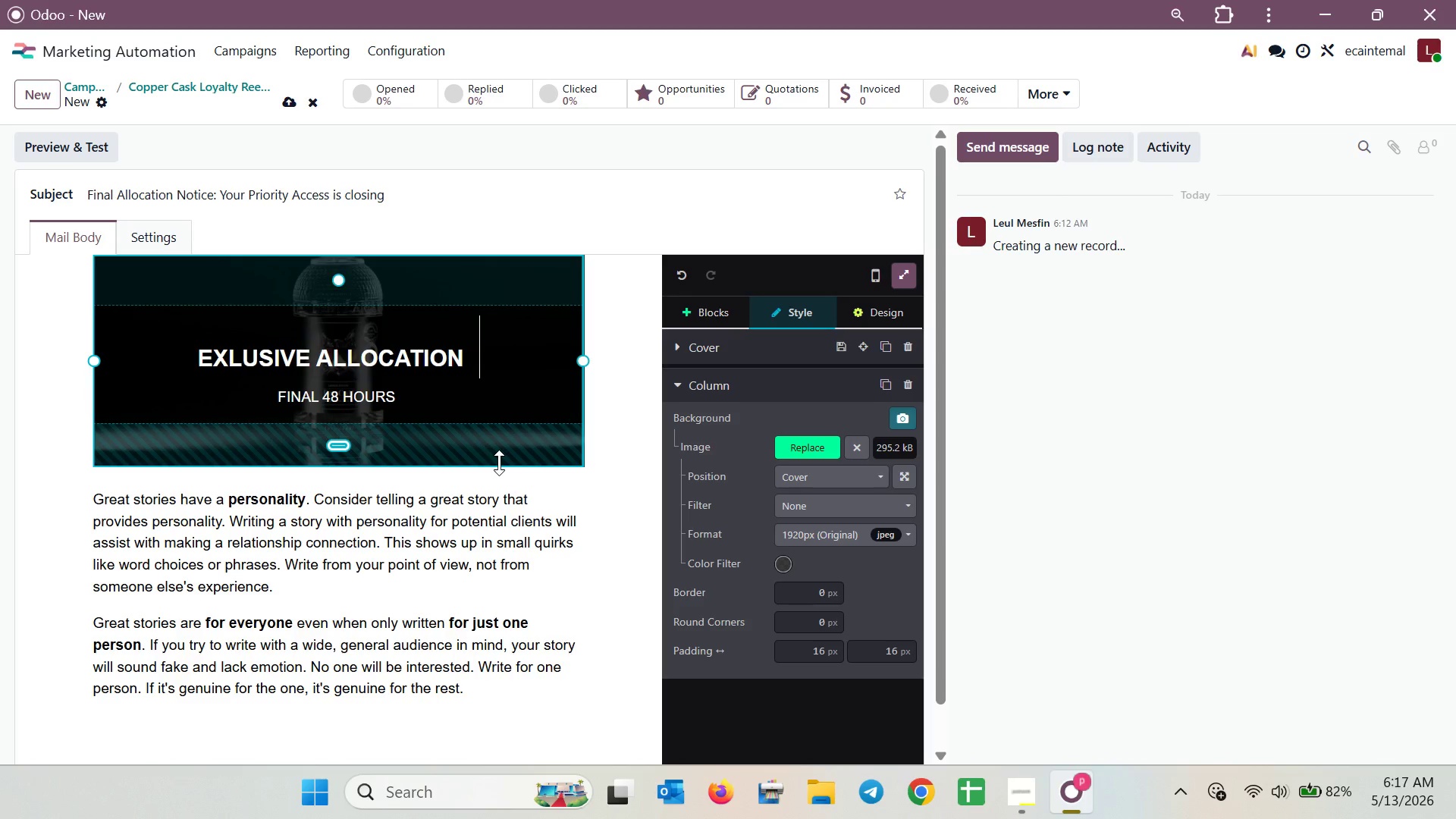 
wait(21.02)
 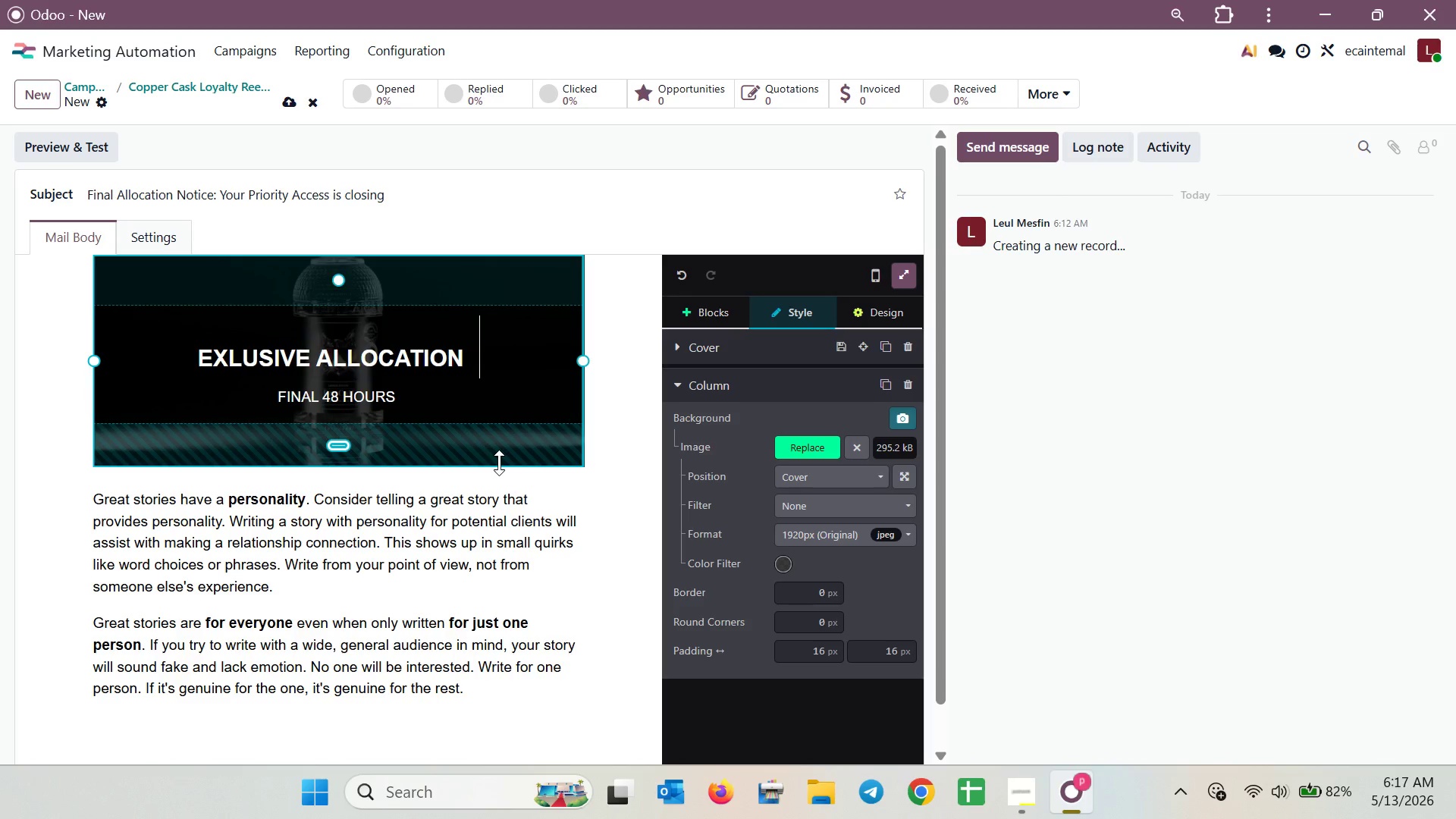 
left_click_drag(start_coordinate=[471, 692], to_coordinate=[93, 485])
 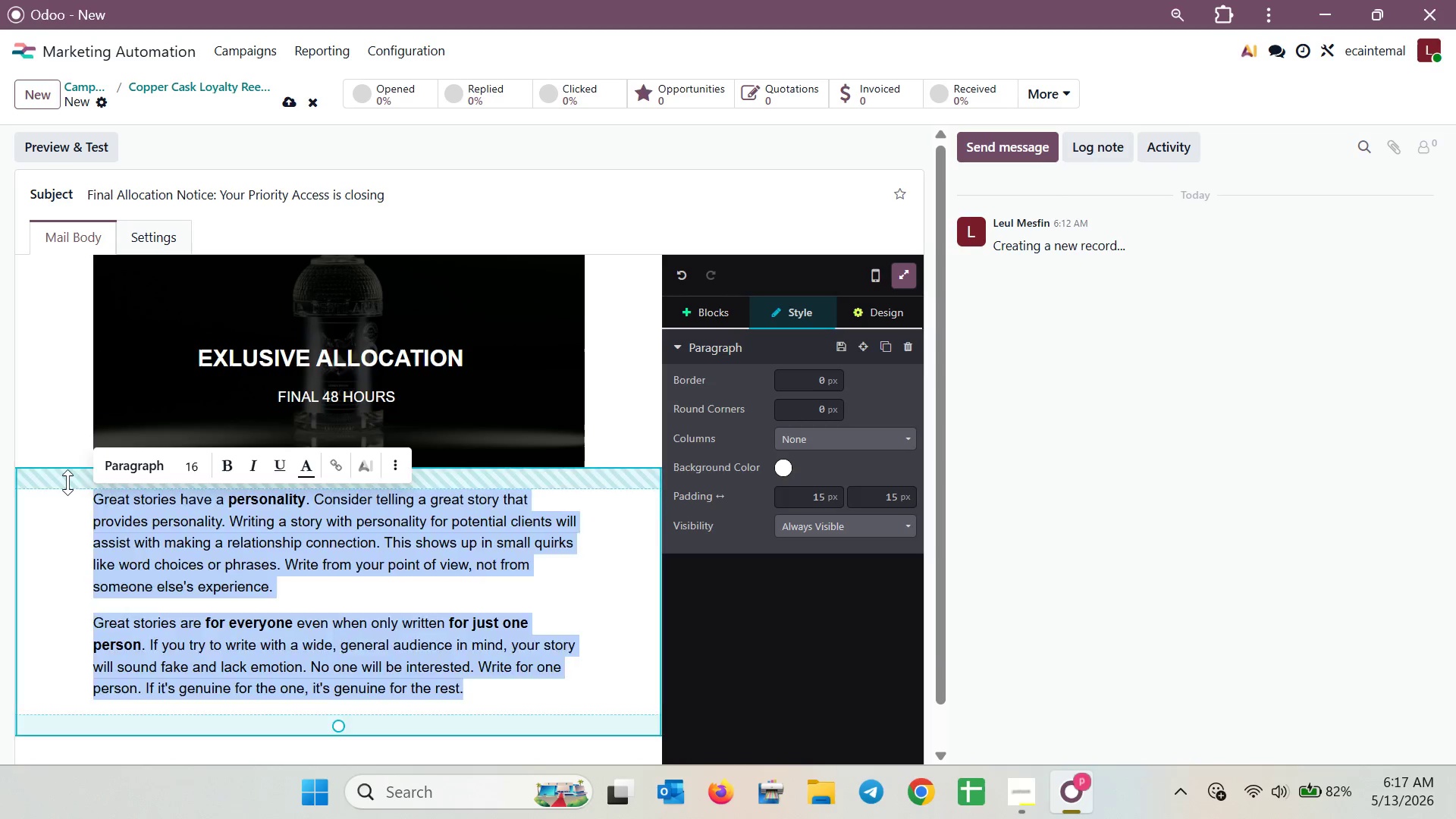 
key(Backspace)
type(Dear /)
 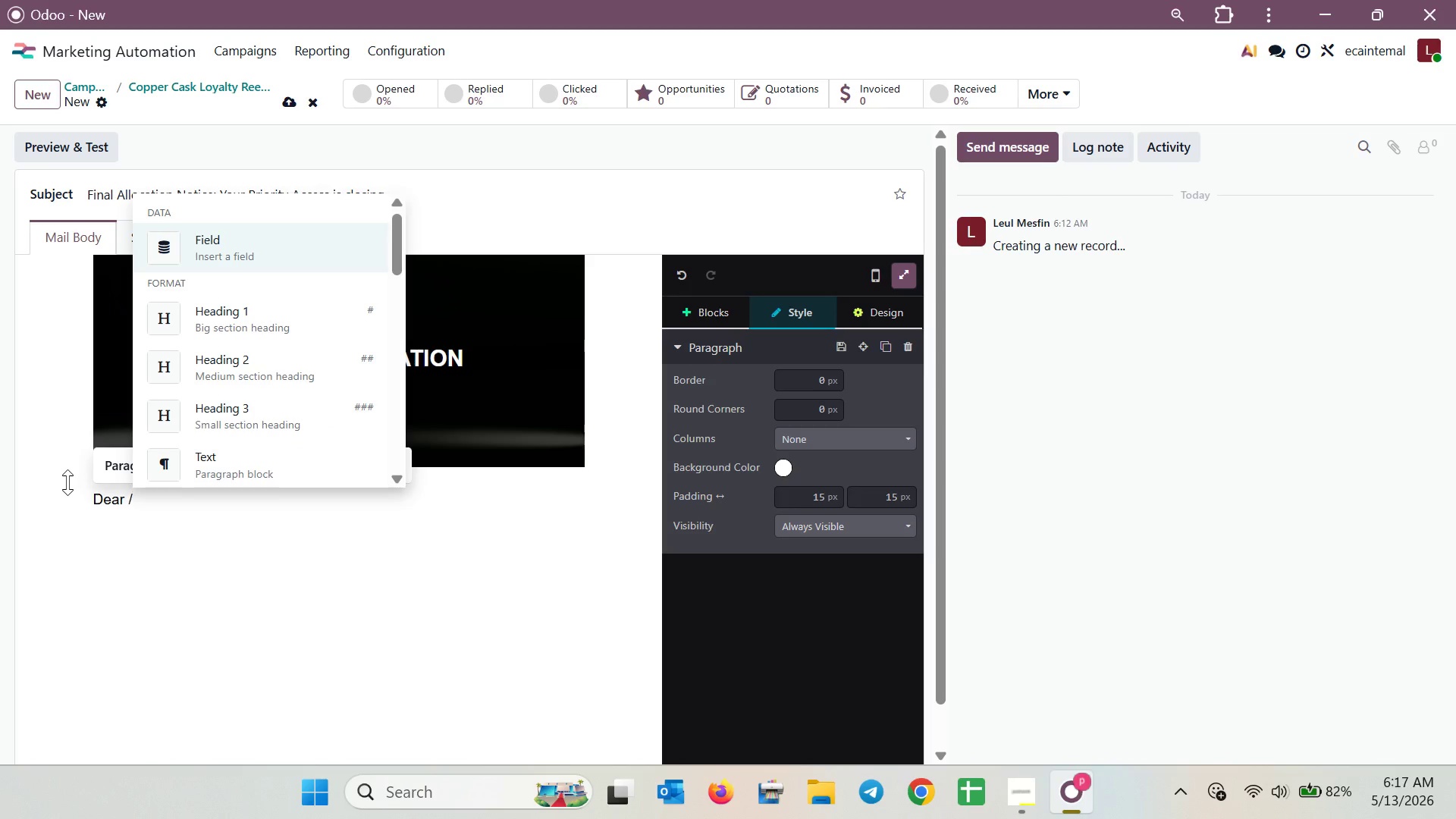 
left_click([165, 246])
 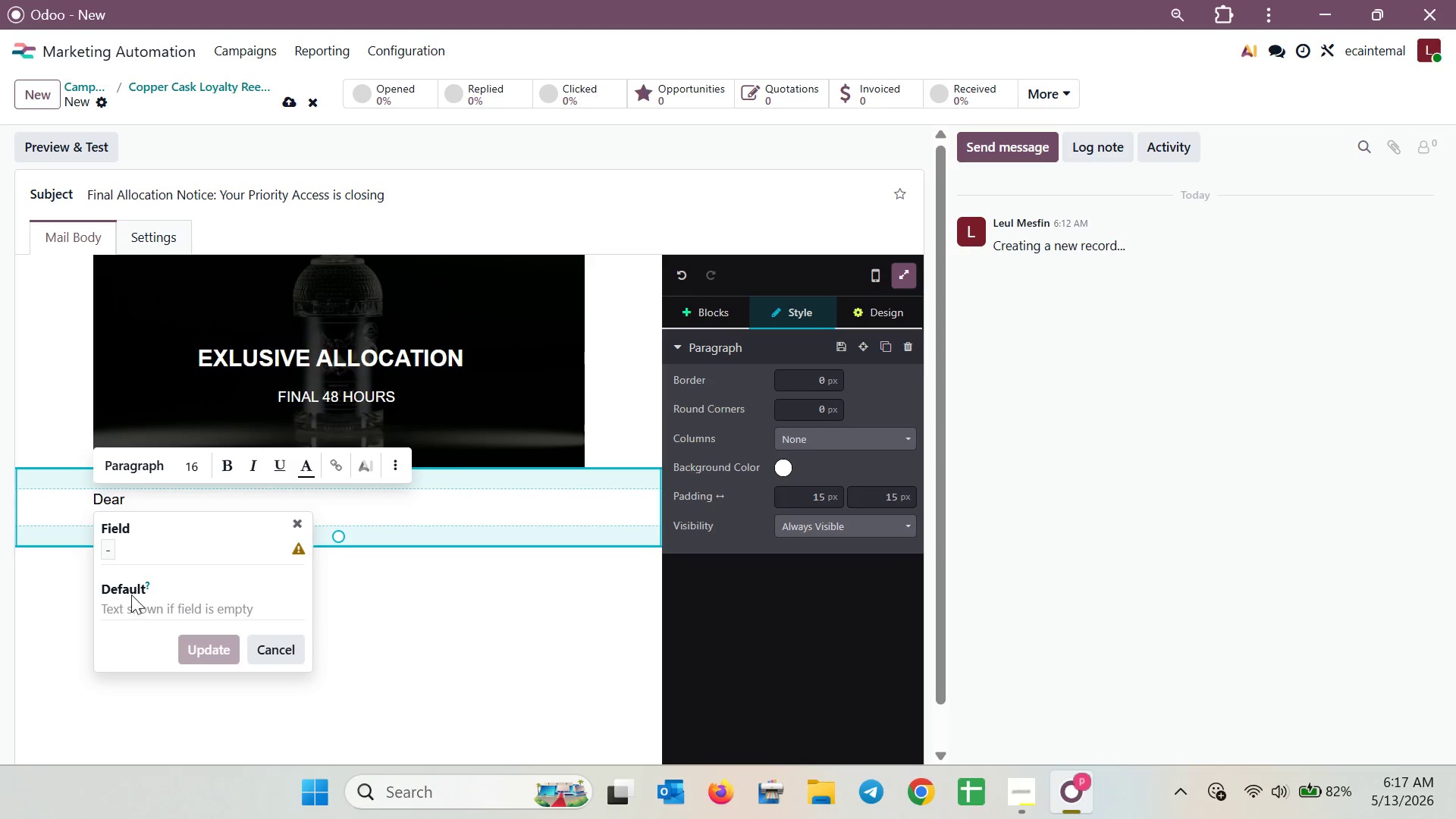 
left_click([118, 546])
 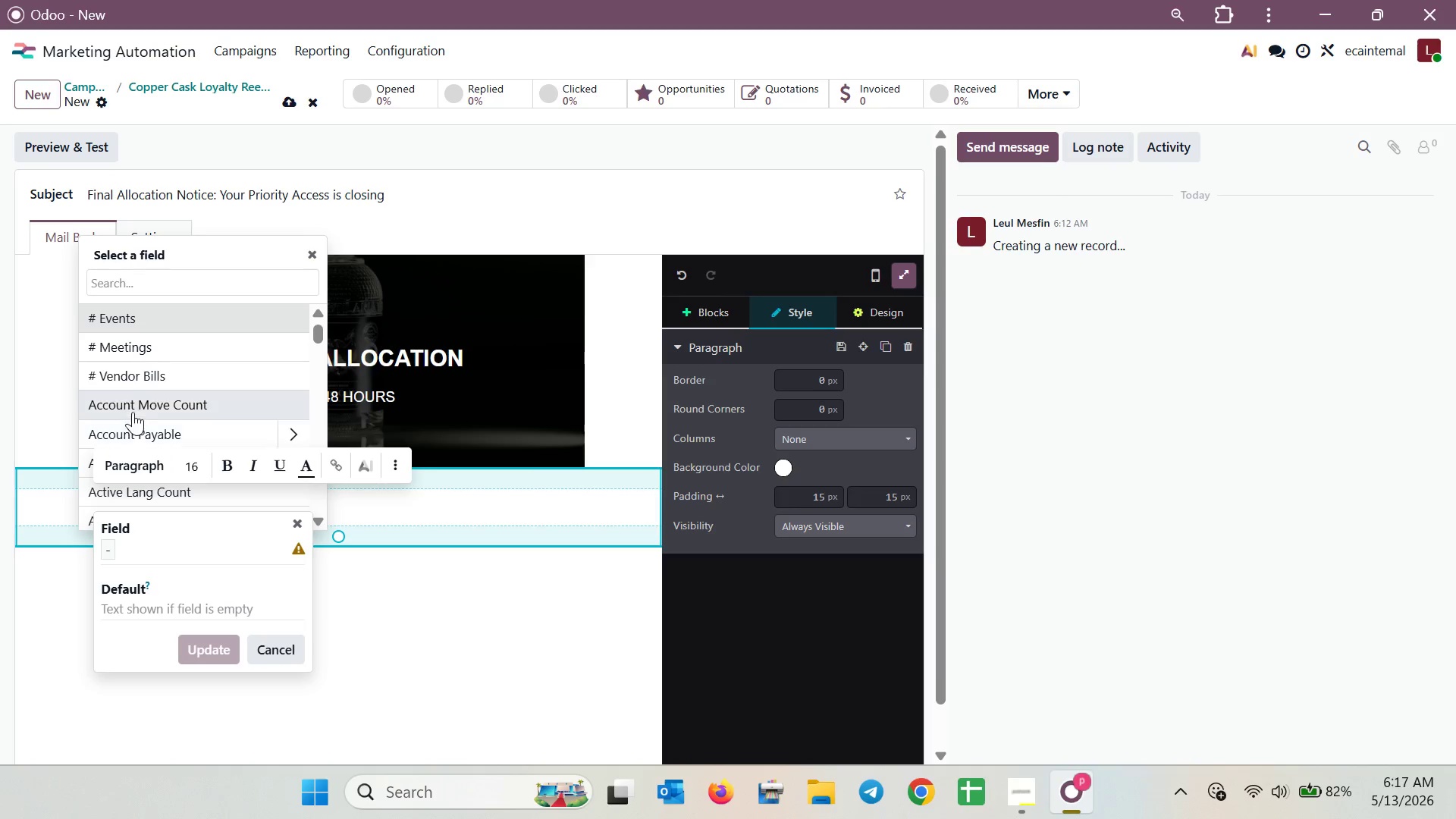 
scroll: coordinate [130, 373], scroll_direction: down, amount: 19.0
 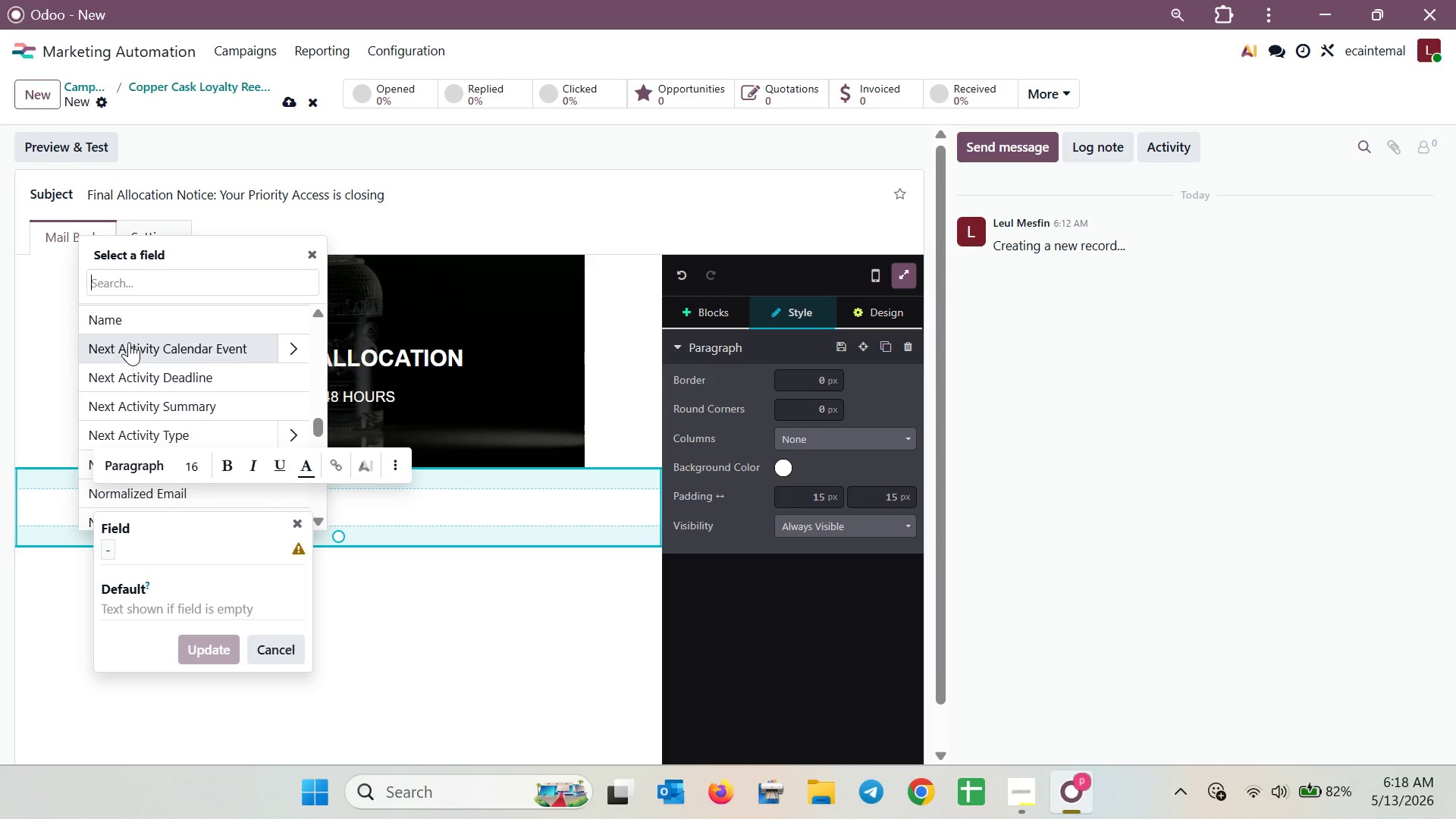 
left_click([126, 325])
 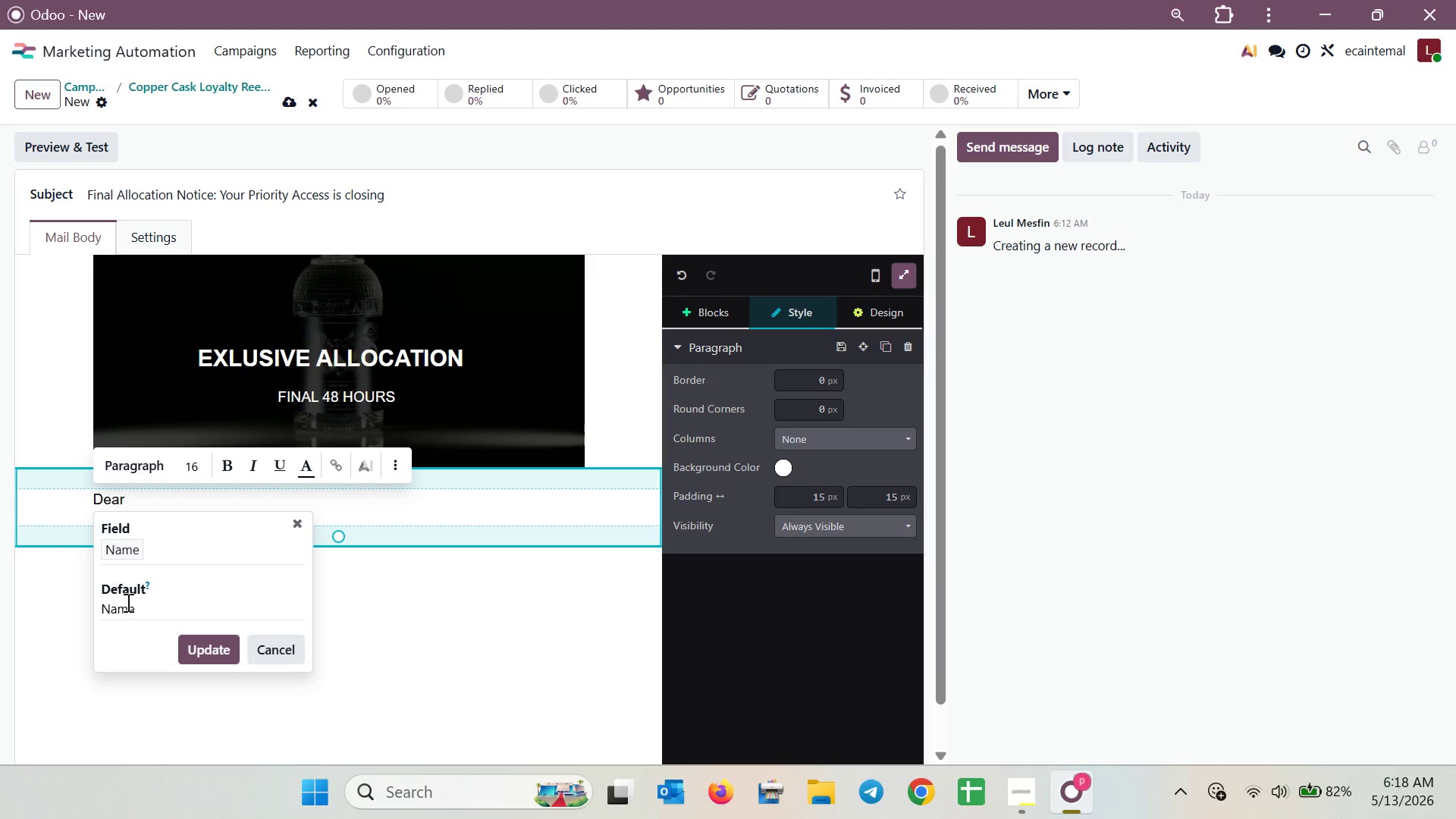 
left_click_drag(start_coordinate=[172, 622], to_coordinate=[61, 617])
 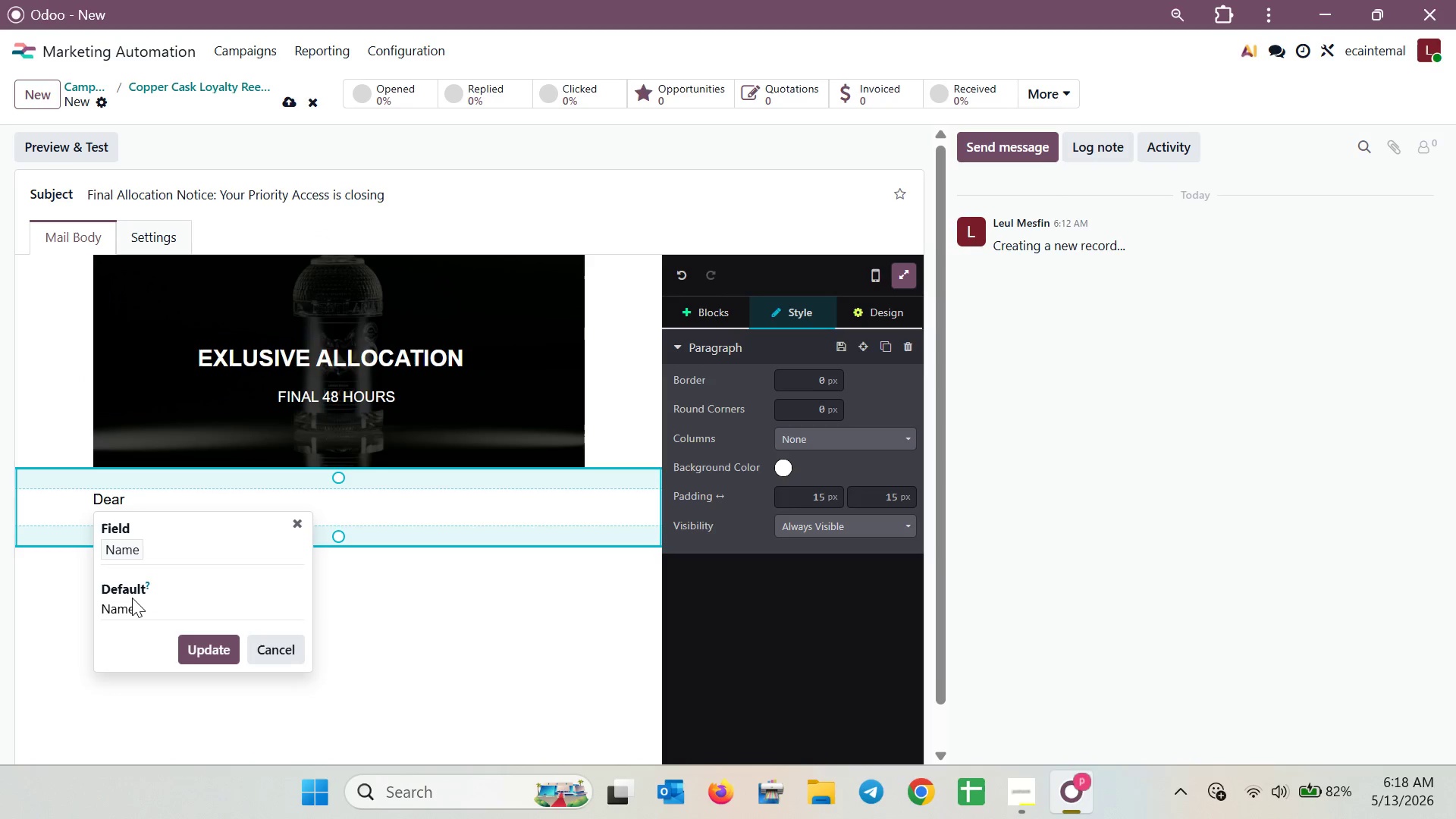 
left_click([133, 598])
 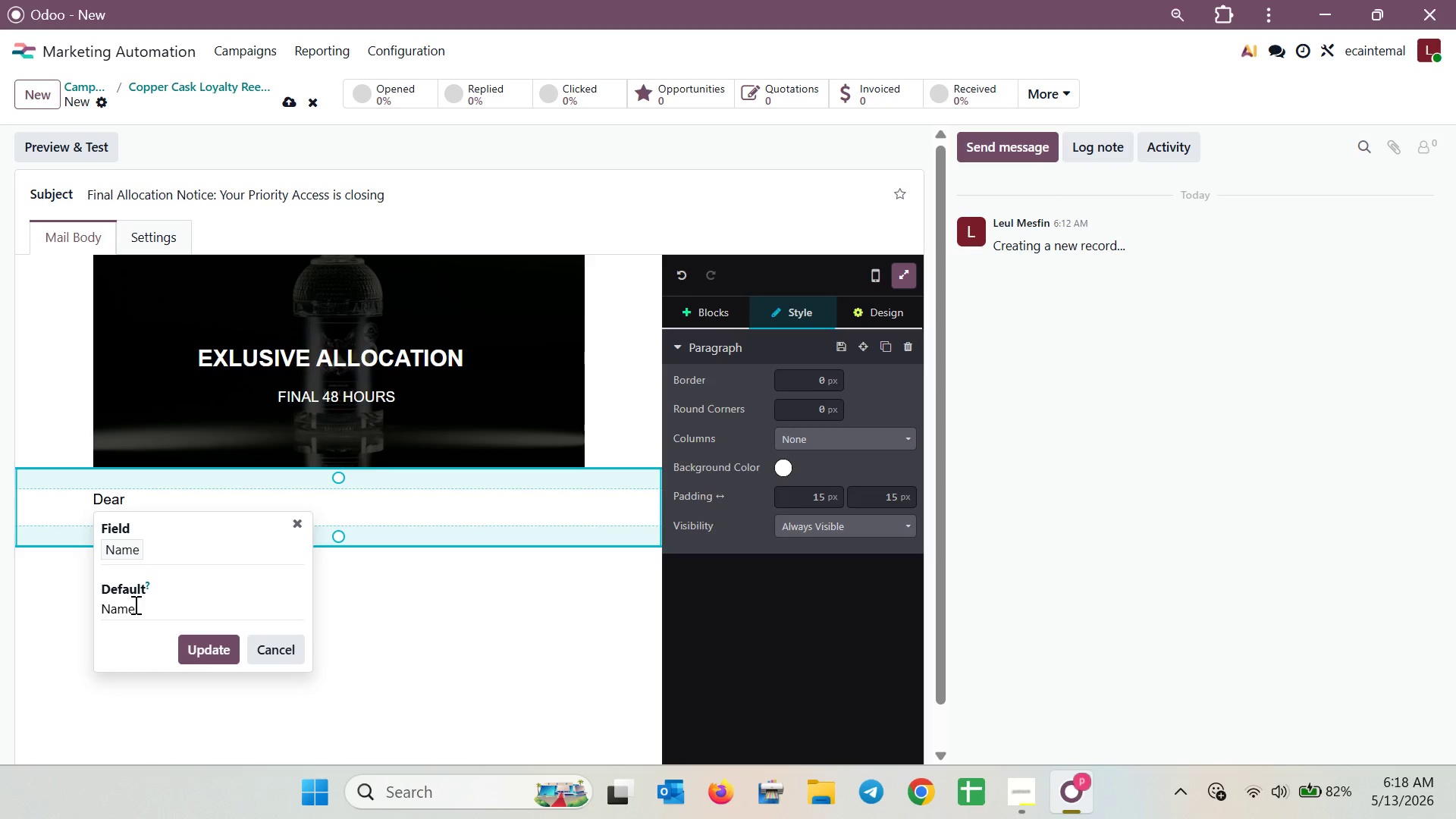 
left_click_drag(start_coordinate=[135, 605], to_coordinate=[53, 605])
 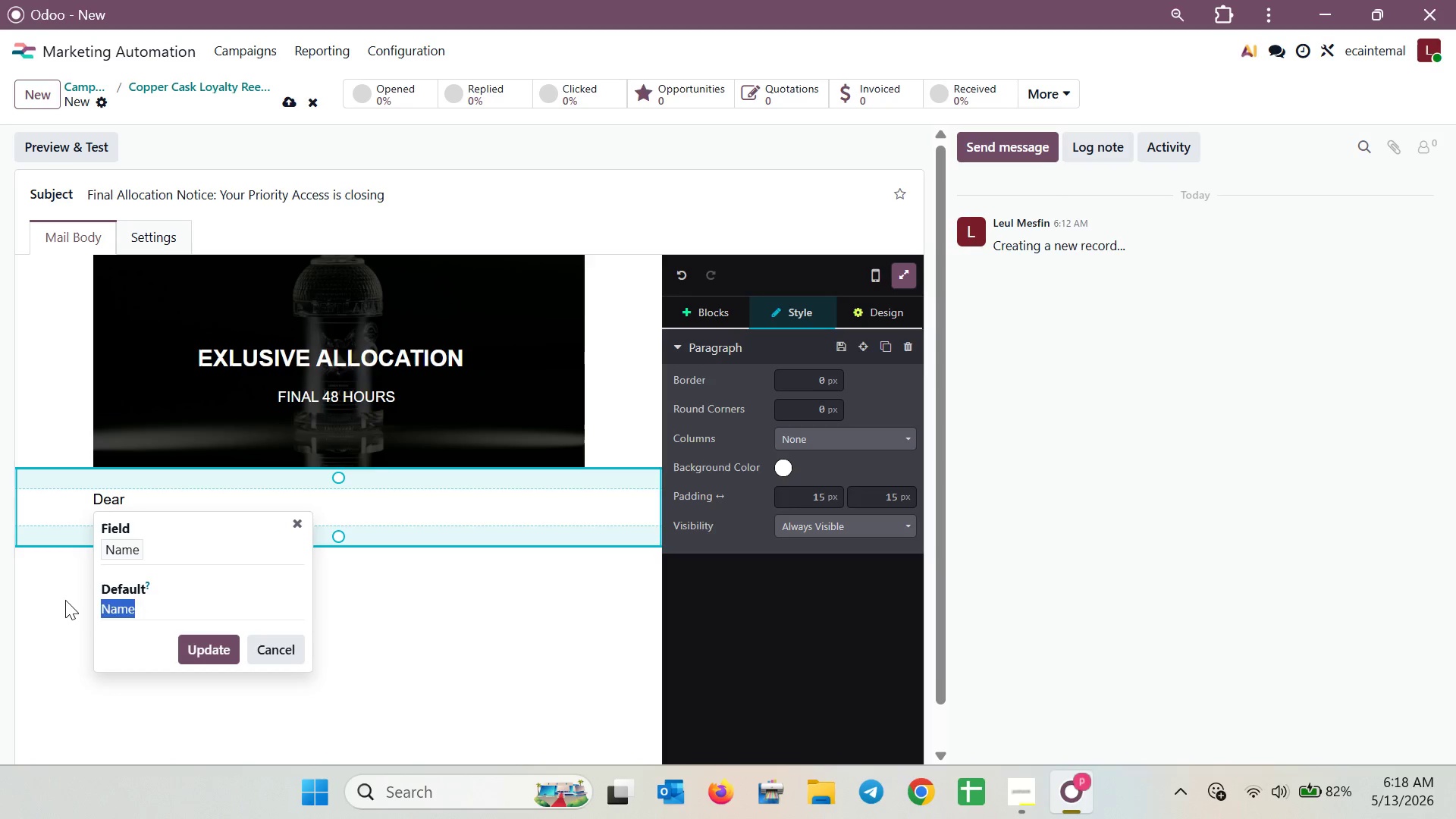 
key(Backspace)
 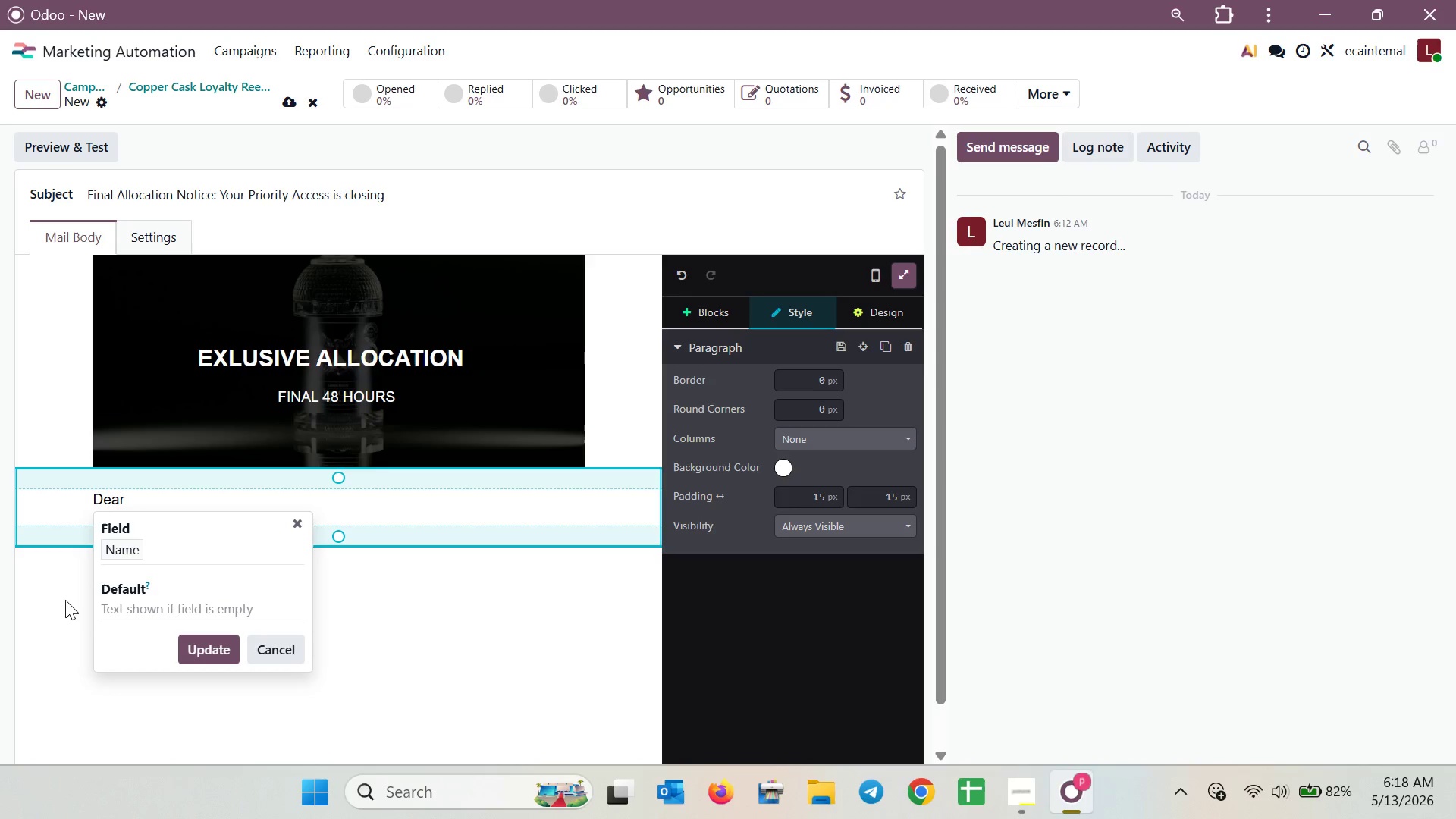 
key(Shift+BracketLeft)
 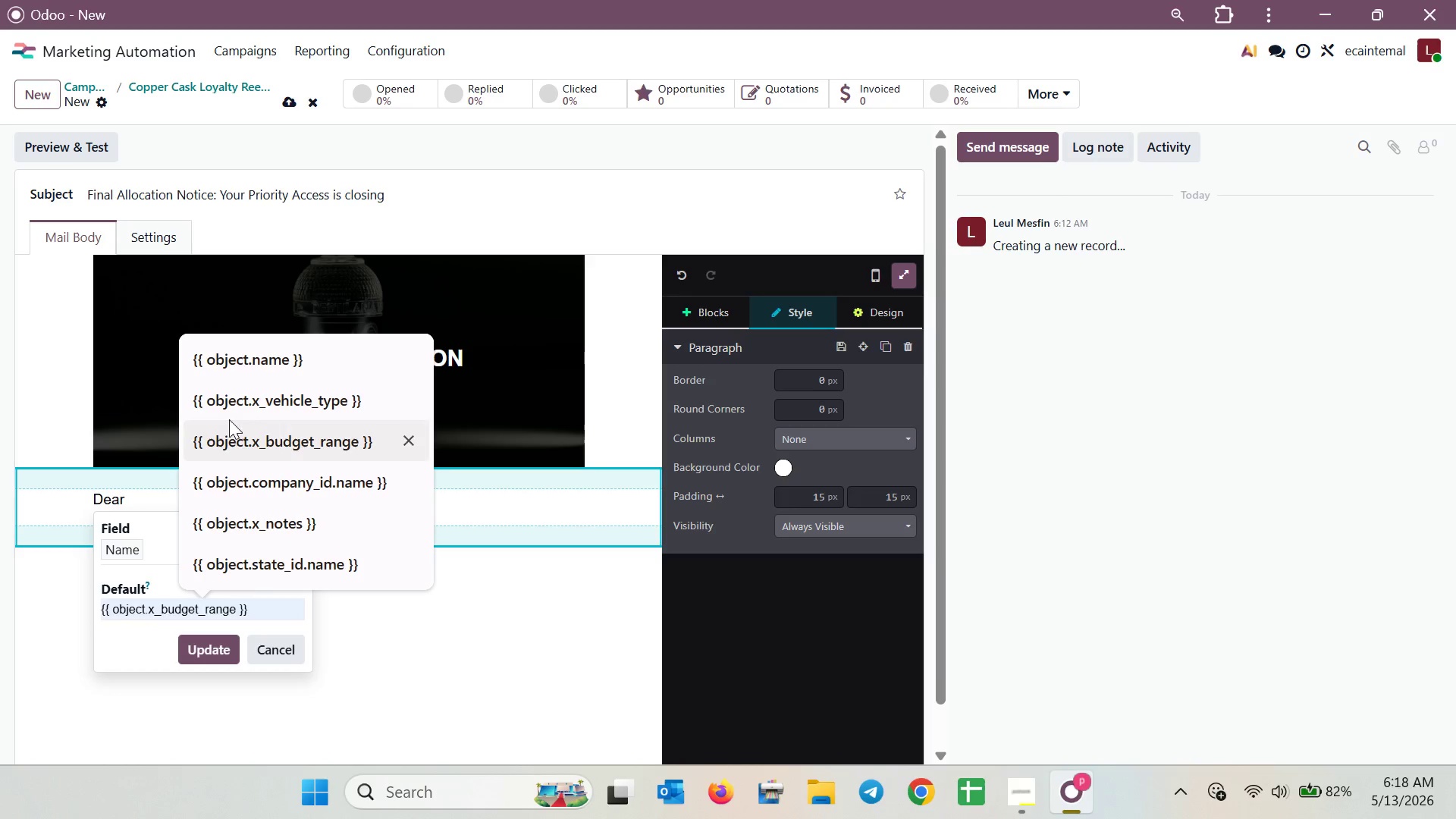 
left_click([243, 349])
 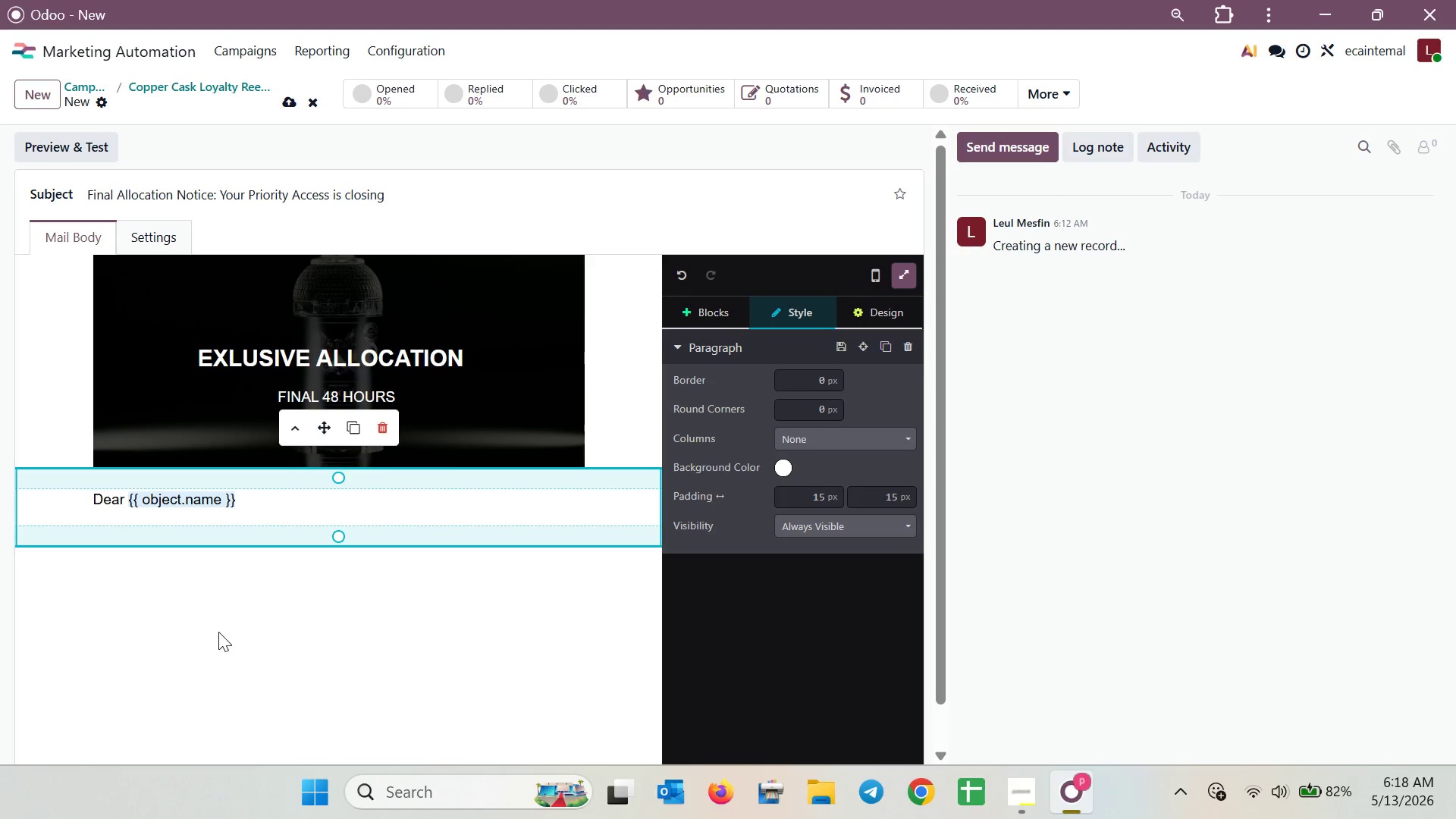 
key(Comma)
 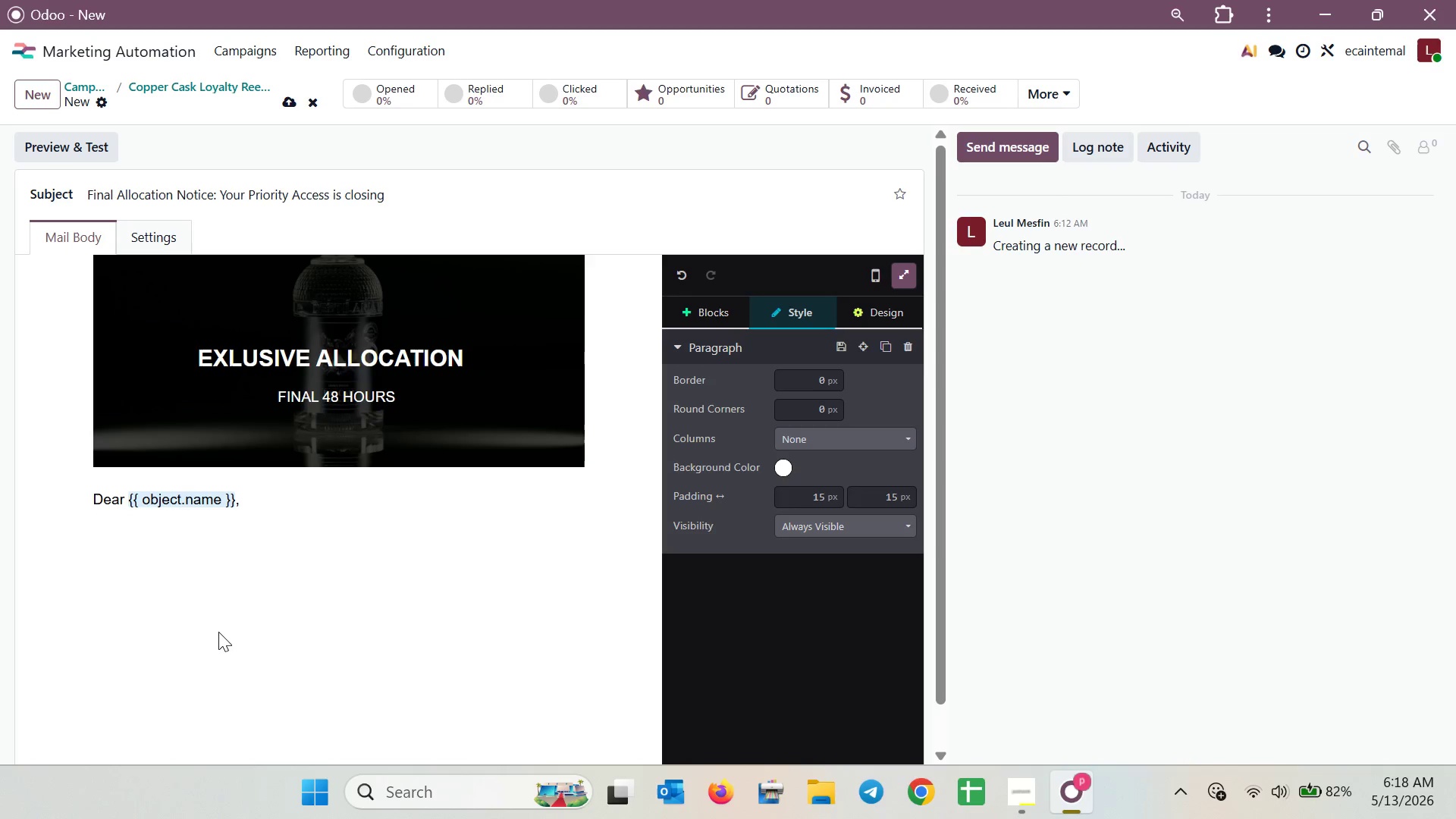 
key(Enter)
 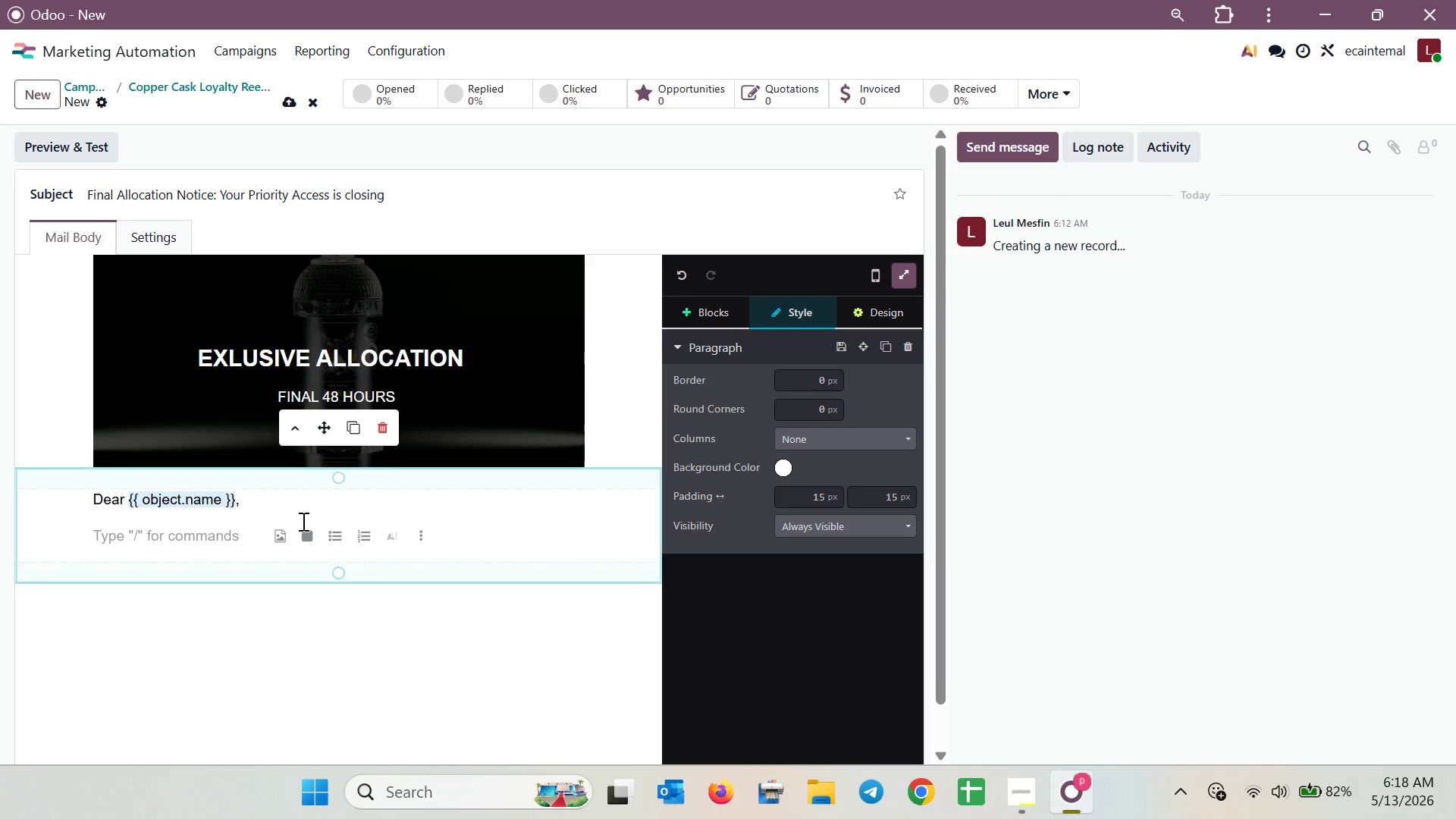 
left_click_drag(start_coordinate=[253, 507], to_coordinate=[49, 504])
 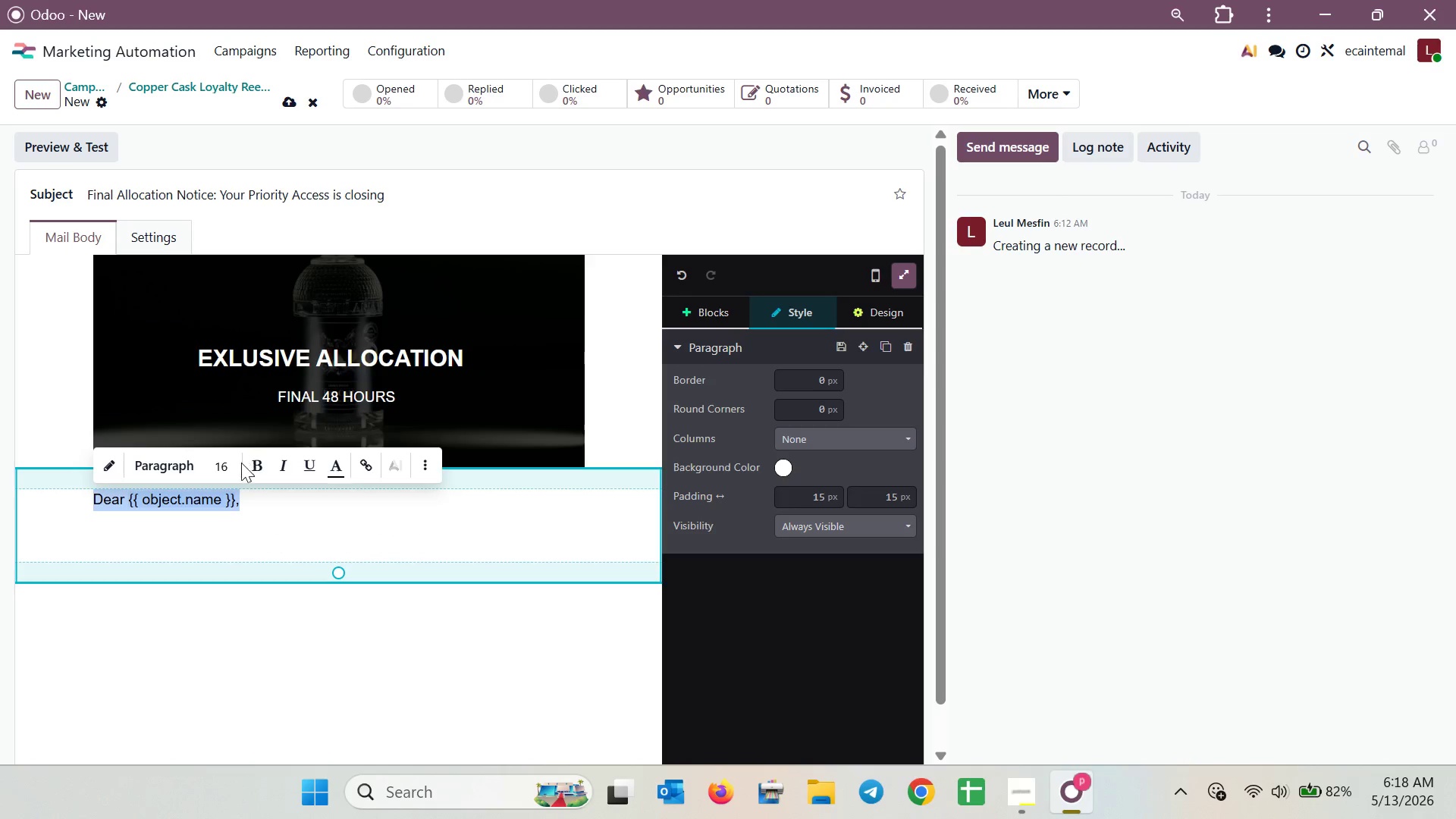 
left_click([248, 469])
 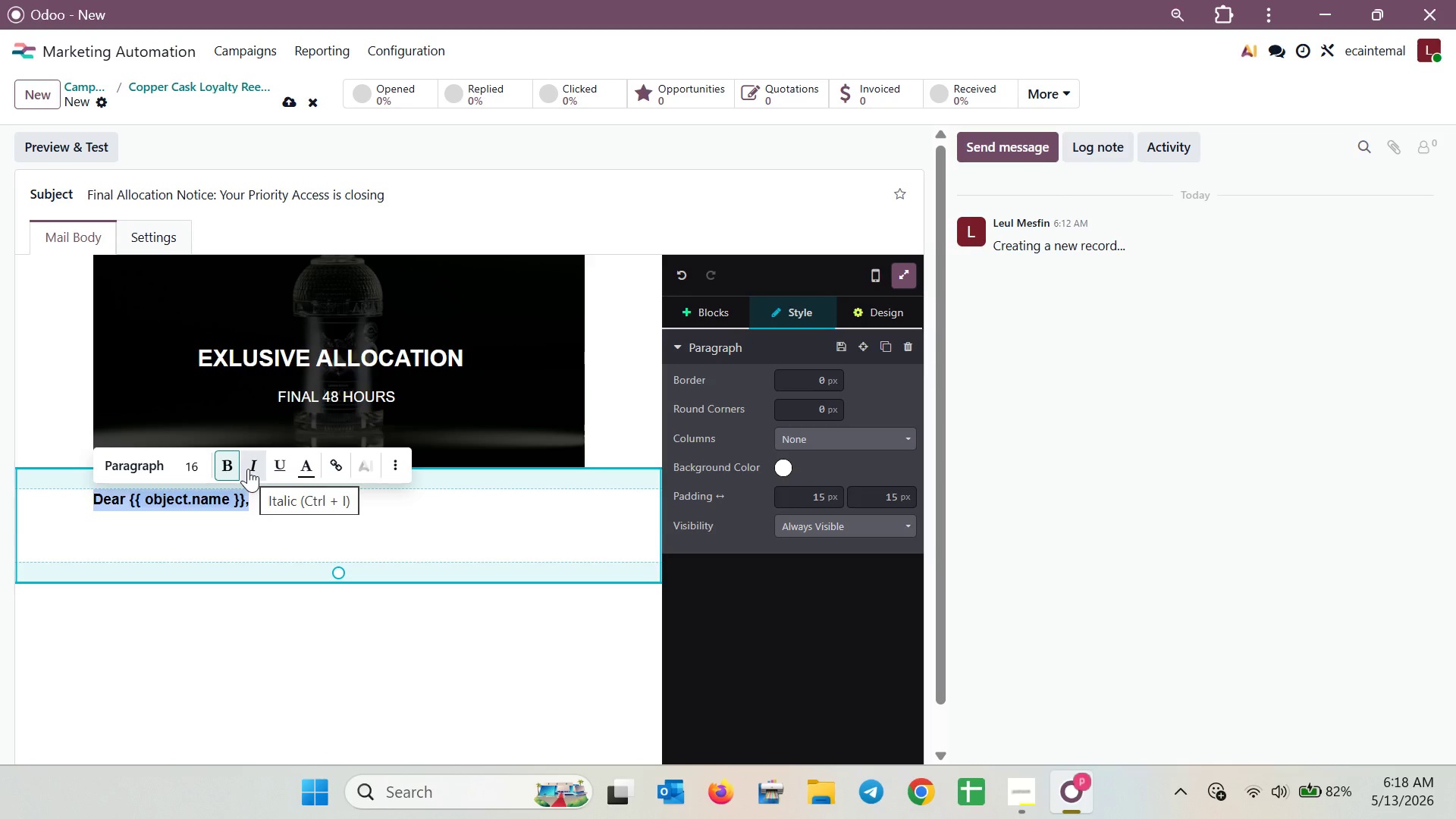 
left_click([129, 546])
 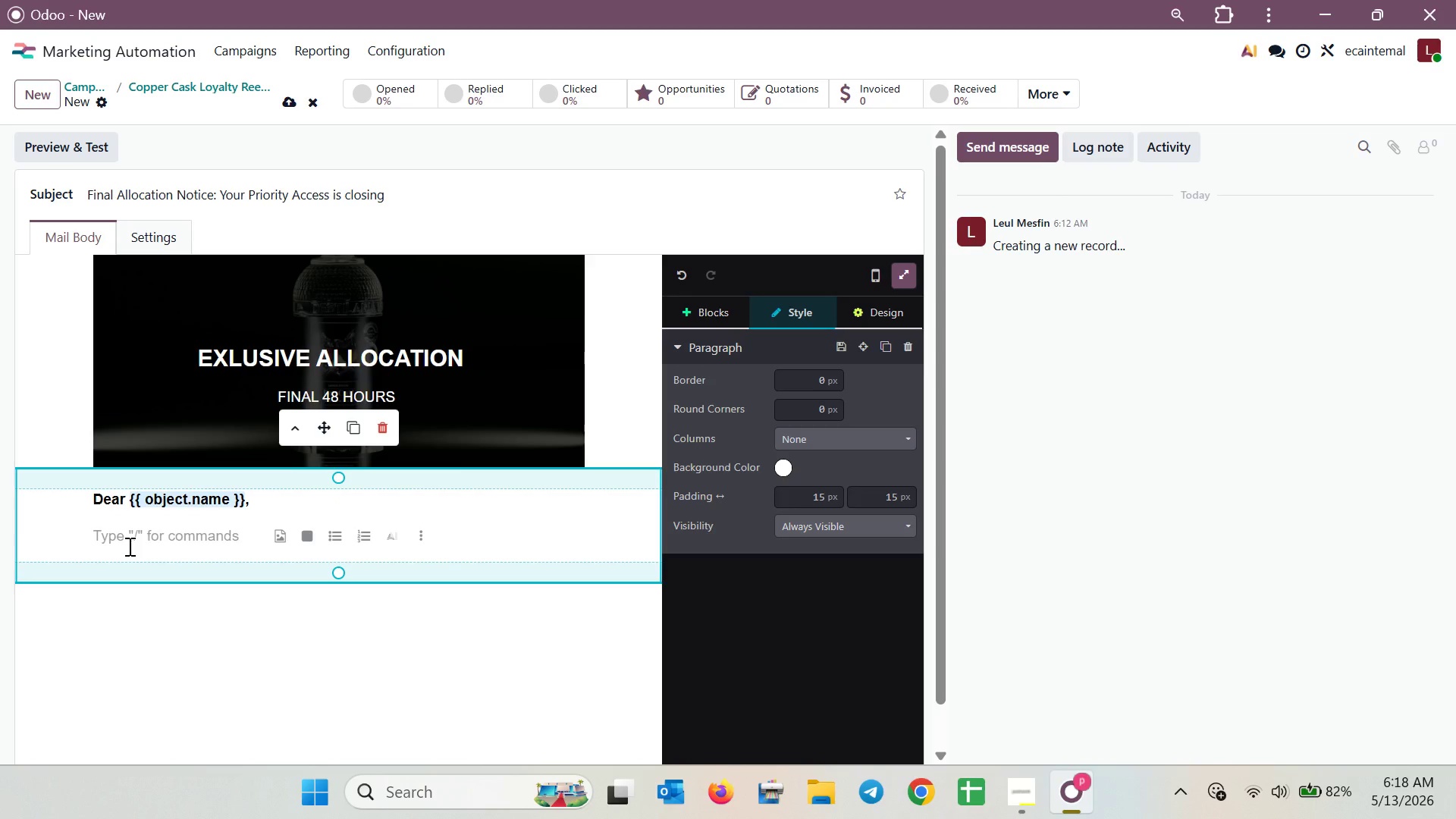 
wait(8.52)
 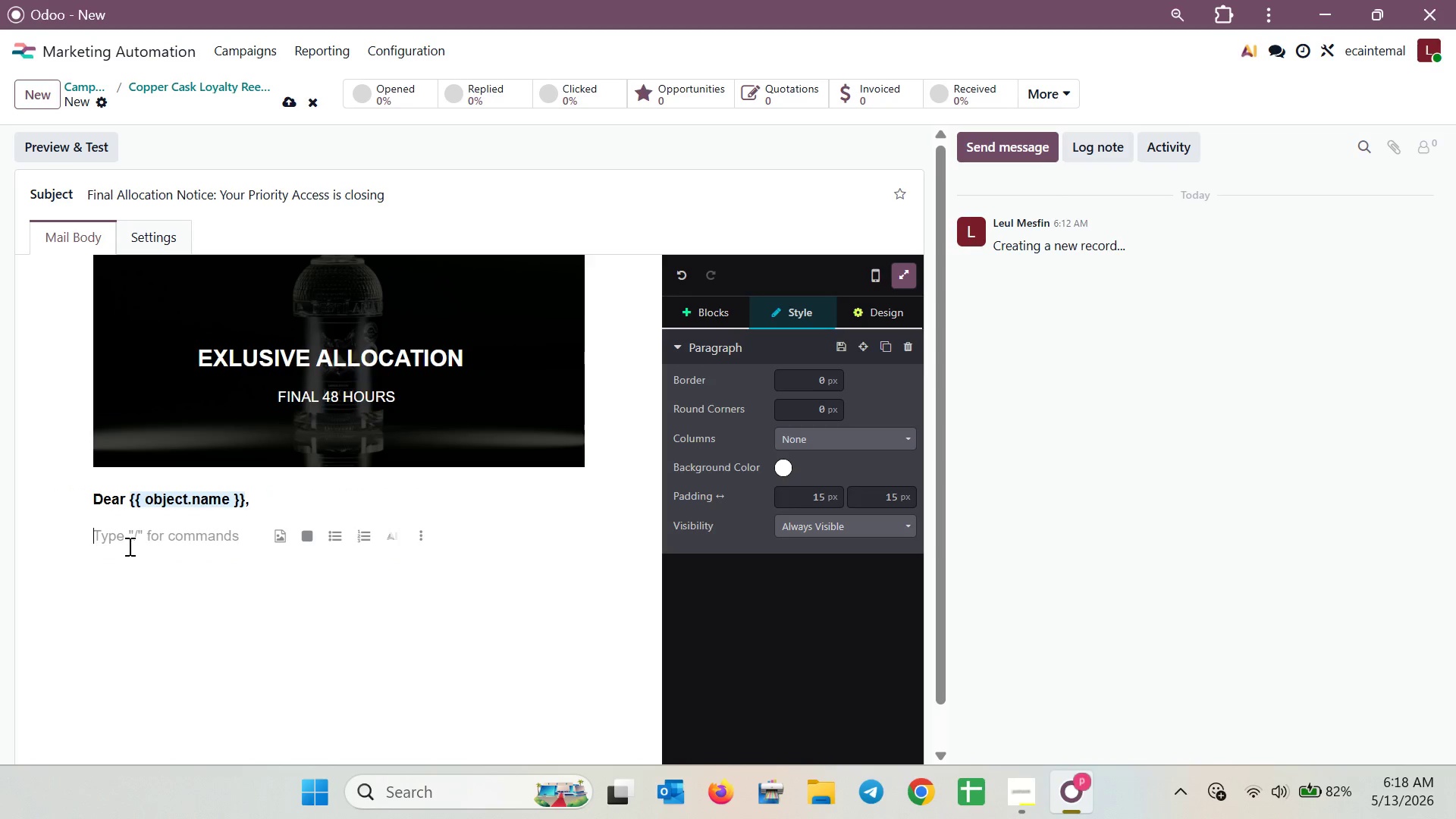 
type(Our )
 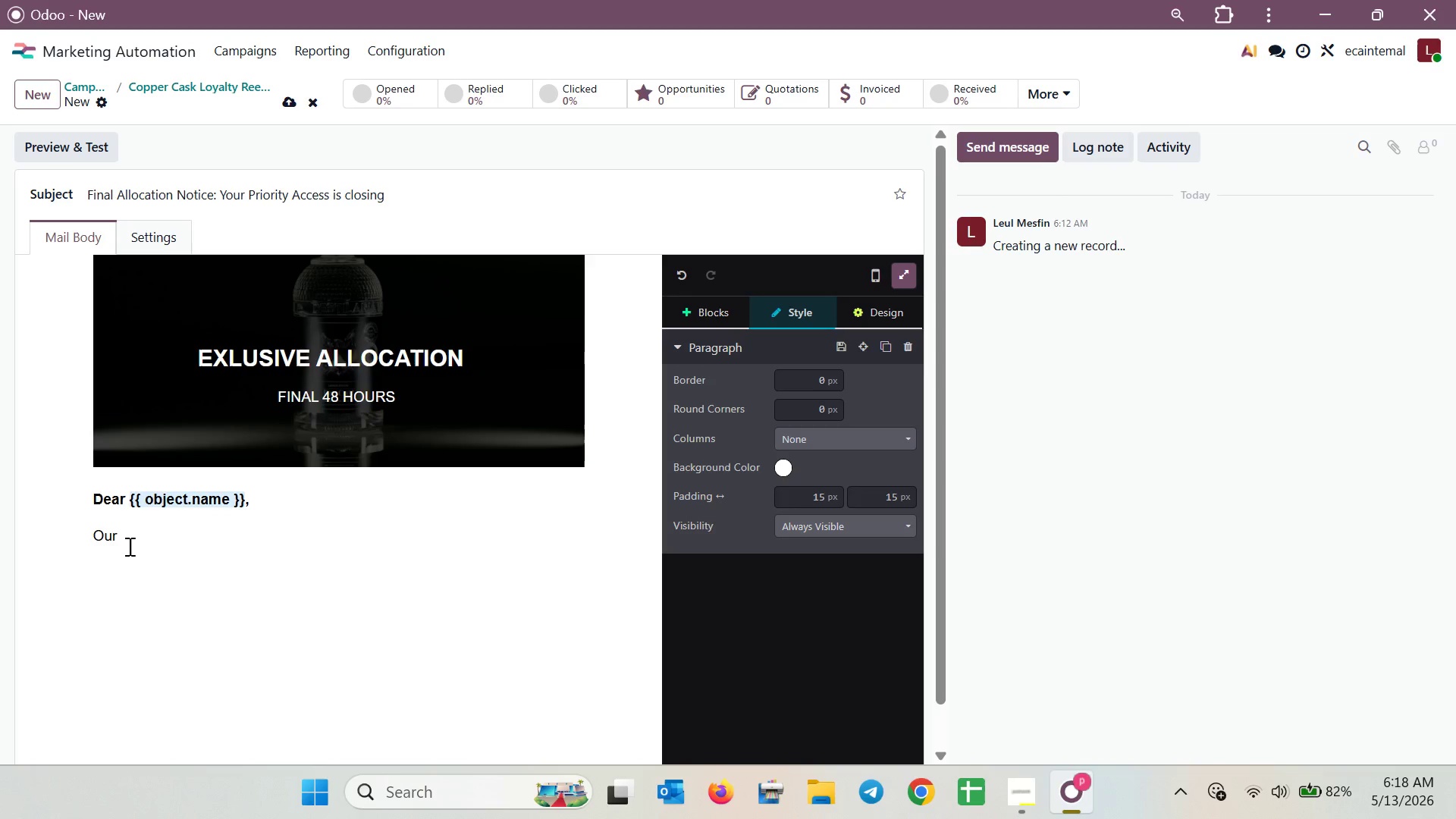 
wait(20.64)
 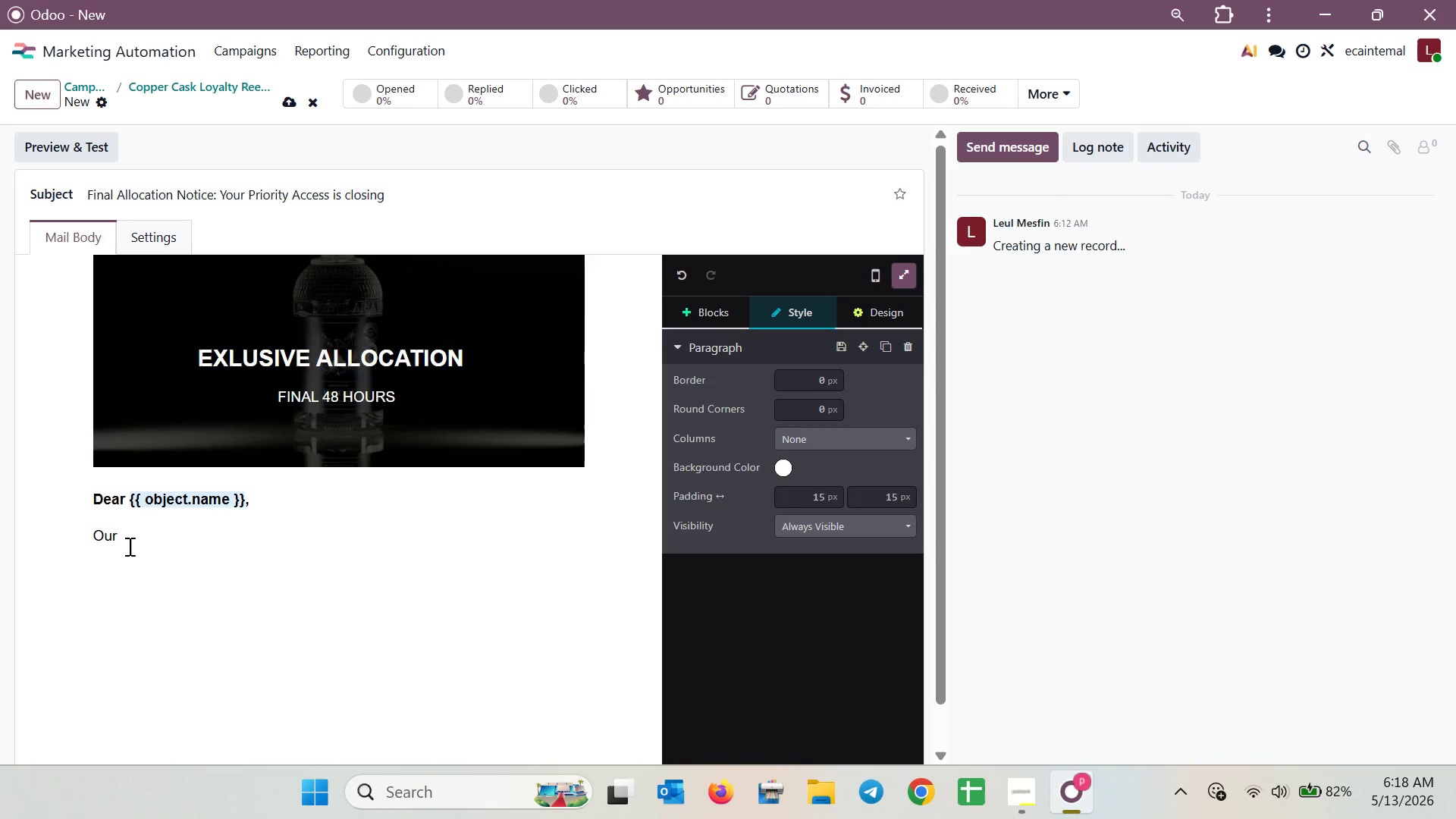 
type(recordes )
key(Backspace)
key(Backspace)
key(Backspace)
key(Backspace)
key(Backspace)
key(Backspace)
key(Backspace)
key(Backspace)
 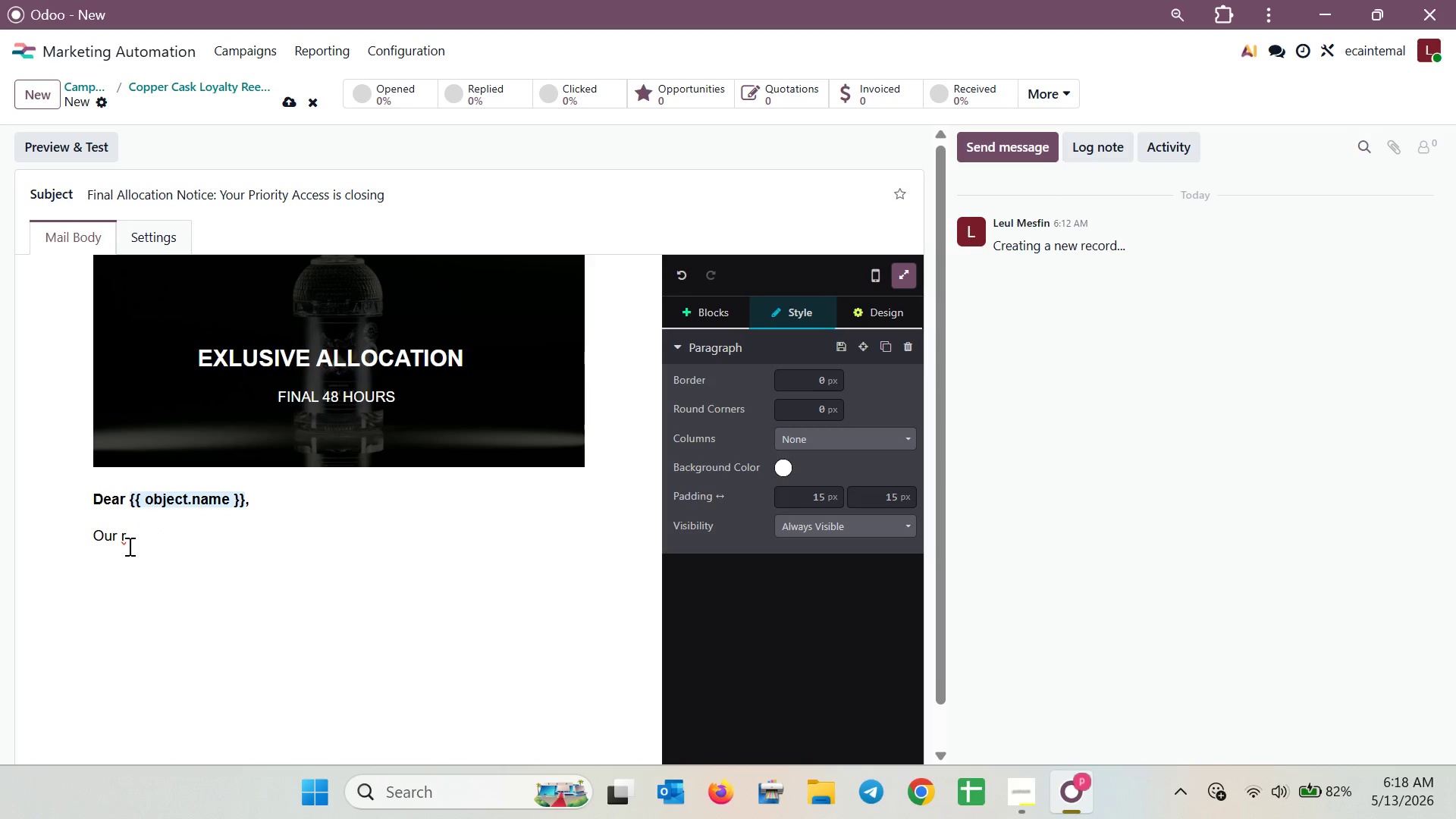 
type(ecords indicate that yp)
key(Backspace)
type(our )
 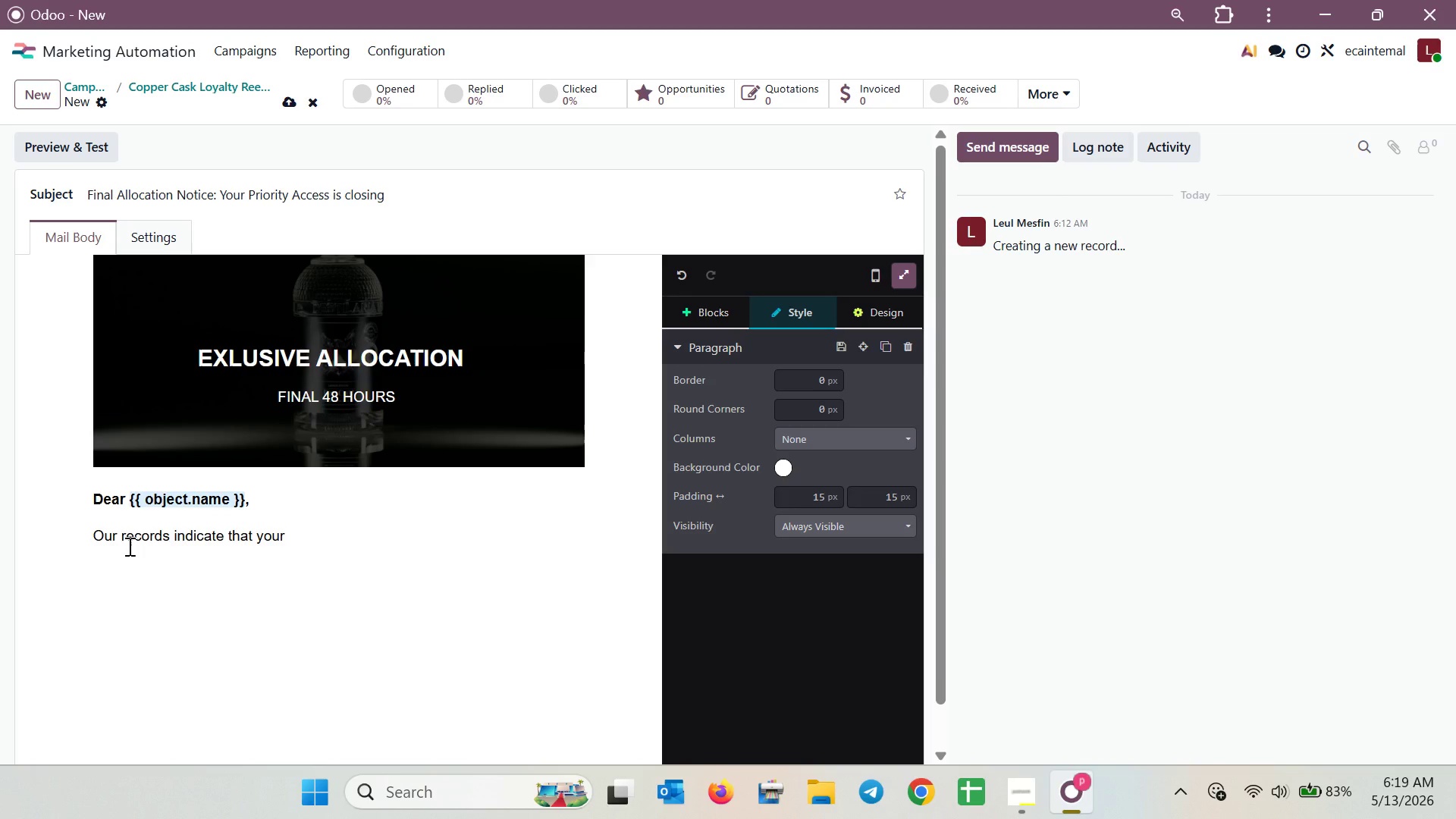 
wait(24.73)
 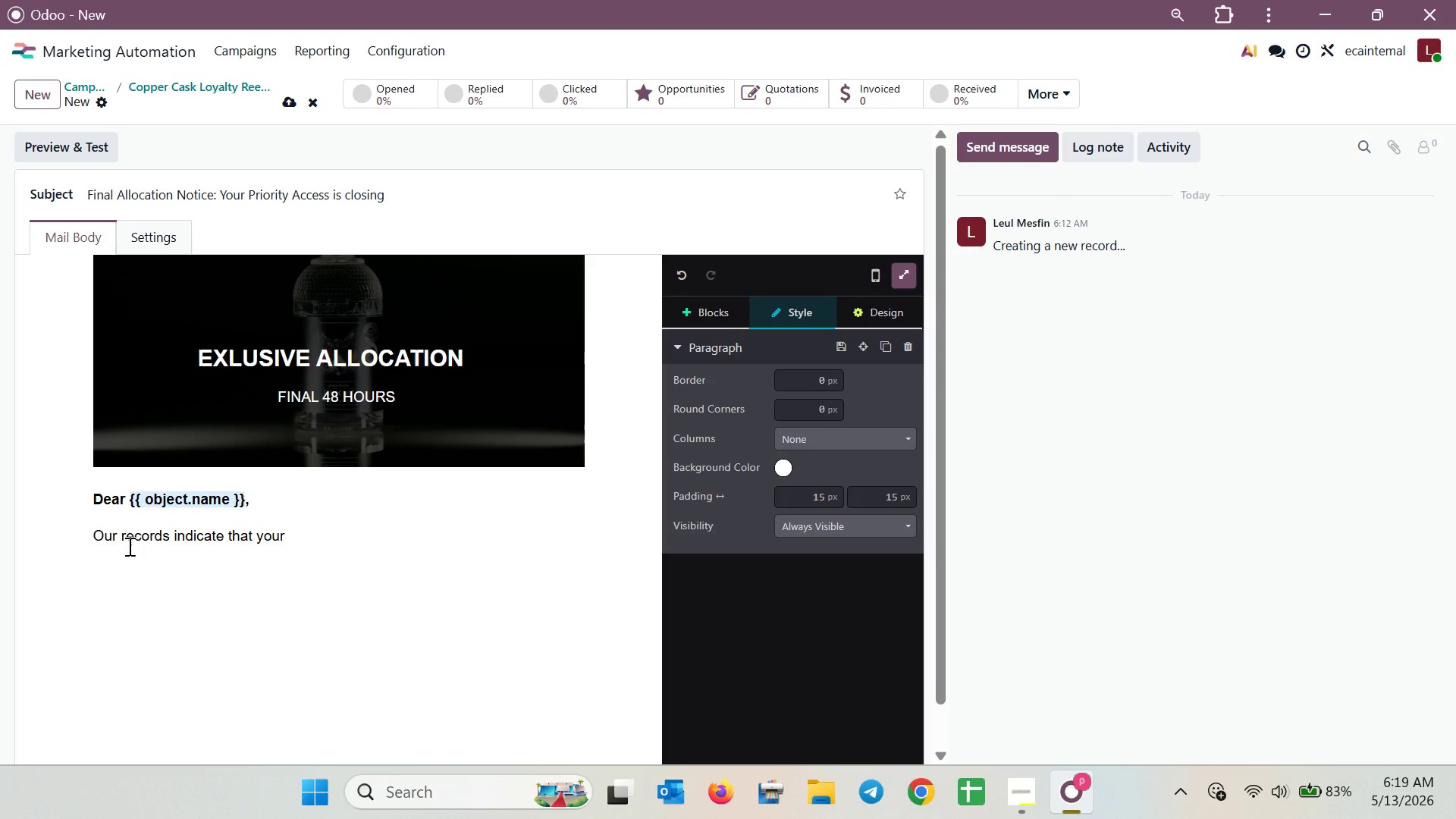 
type(prior)
 